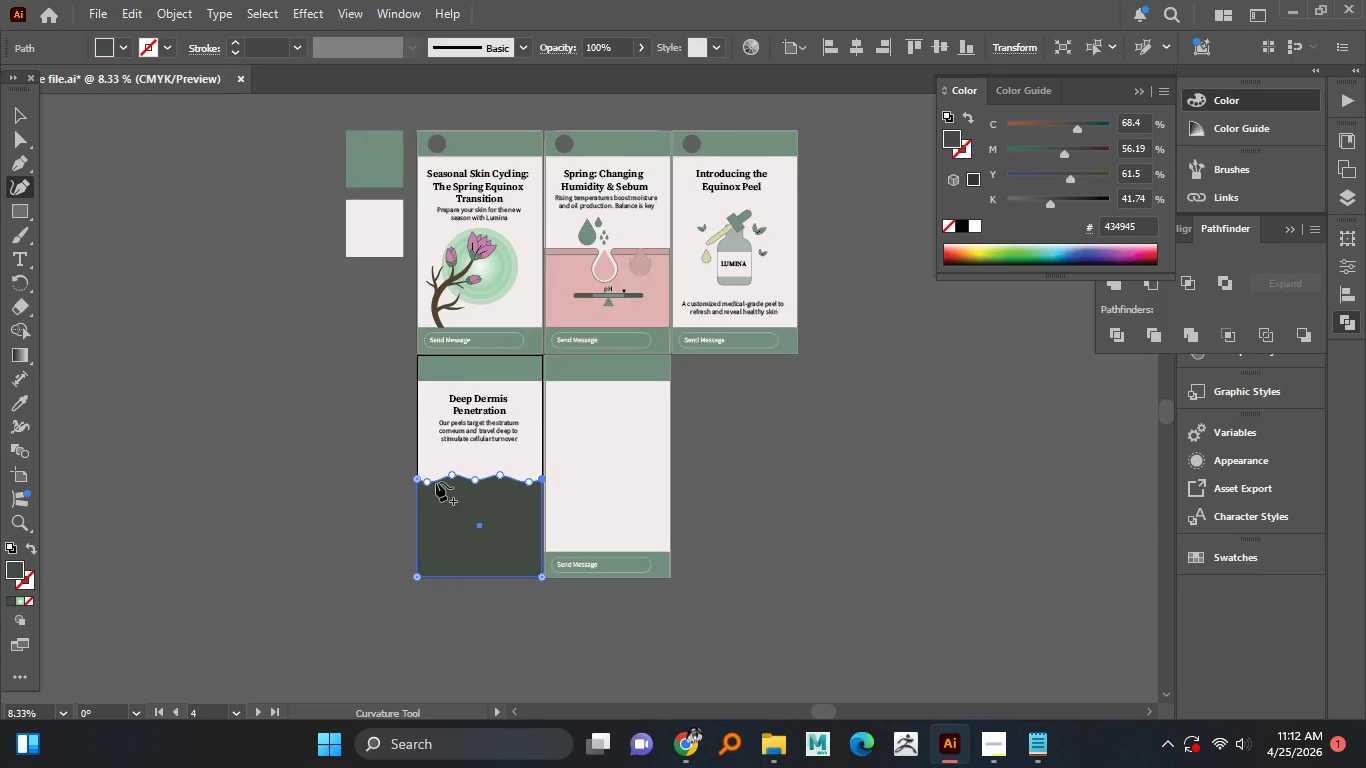 
hold_key(key=AltLeft, duration=1.05)
scroll: coordinate [436, 482], scroll_direction: up, amount: 2.0
 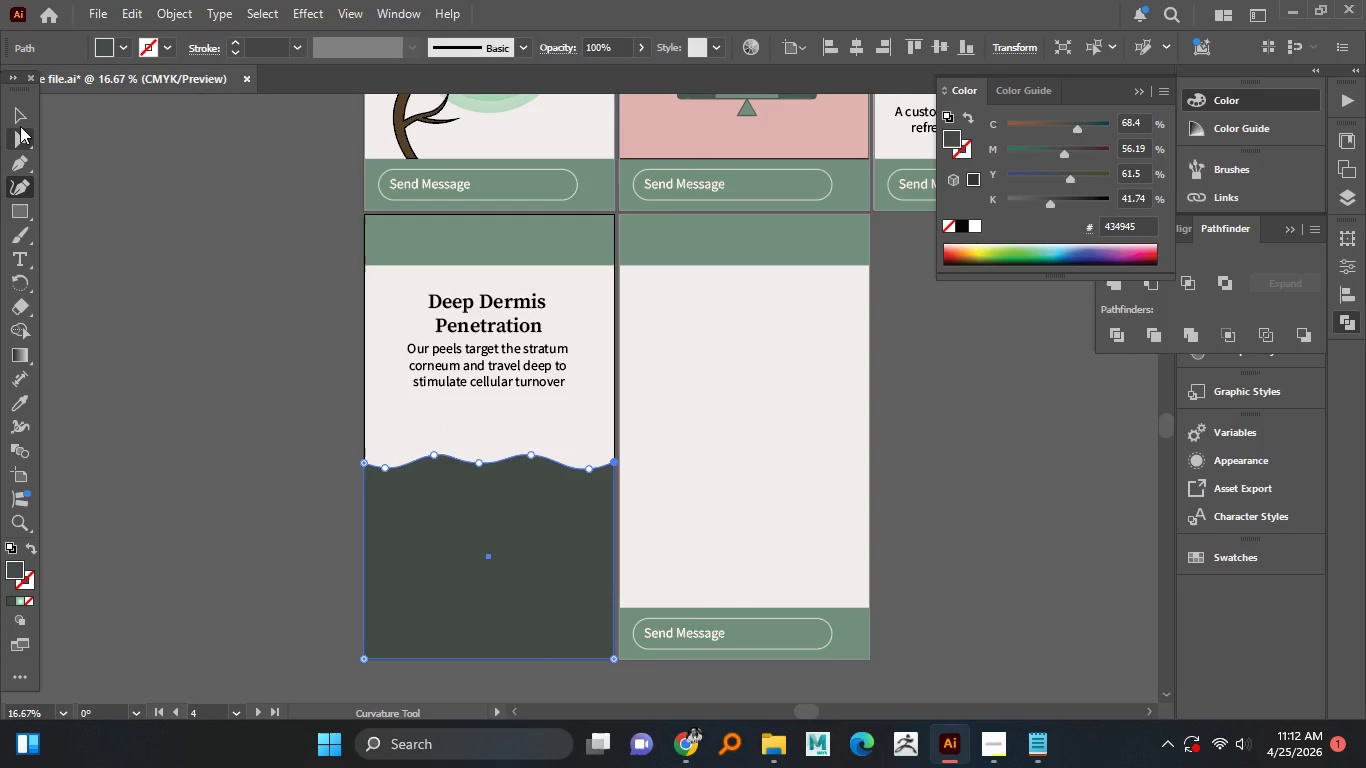 
double_click([115, 217])
 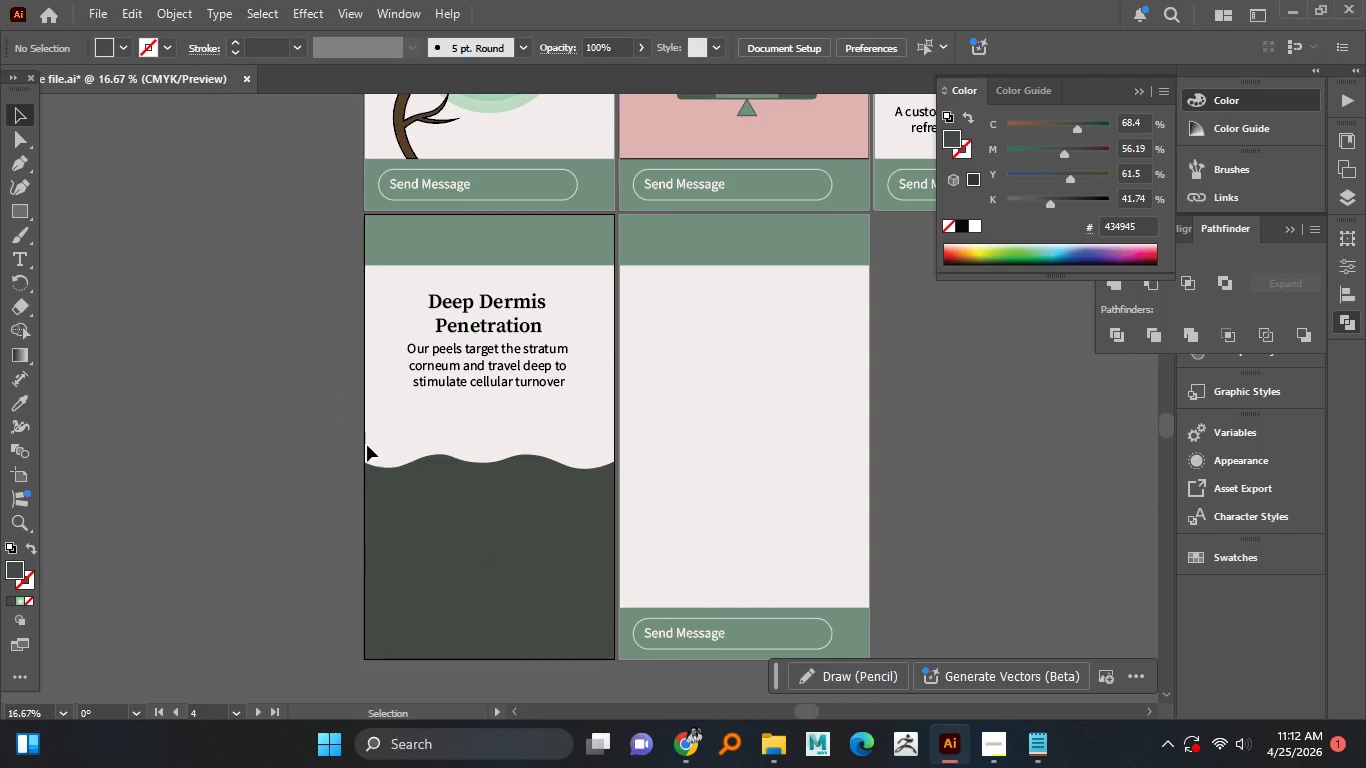 
hold_key(key=AltLeft, duration=0.8)
 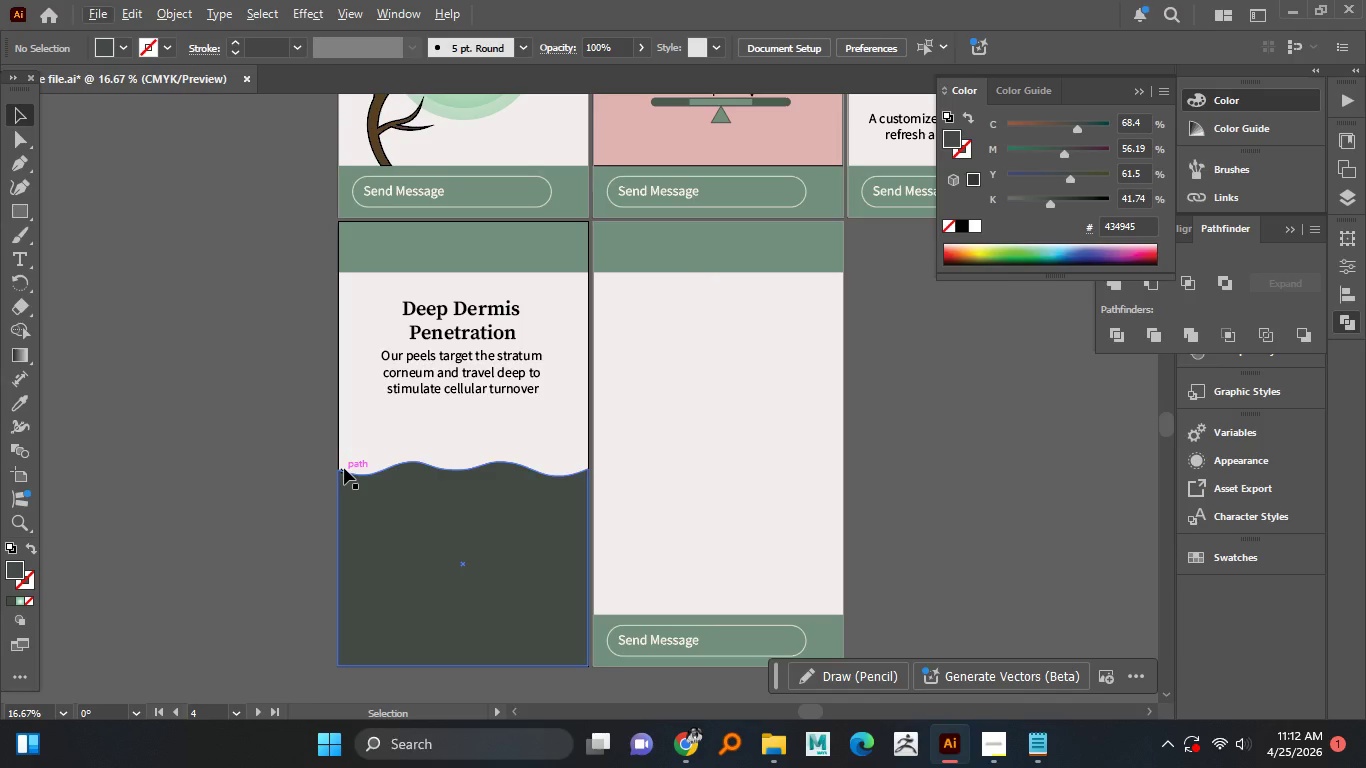 
hold_key(key=AltLeft, duration=1.31)
scroll: coordinate [385, 473], scroll_direction: down, amount: 2.0
 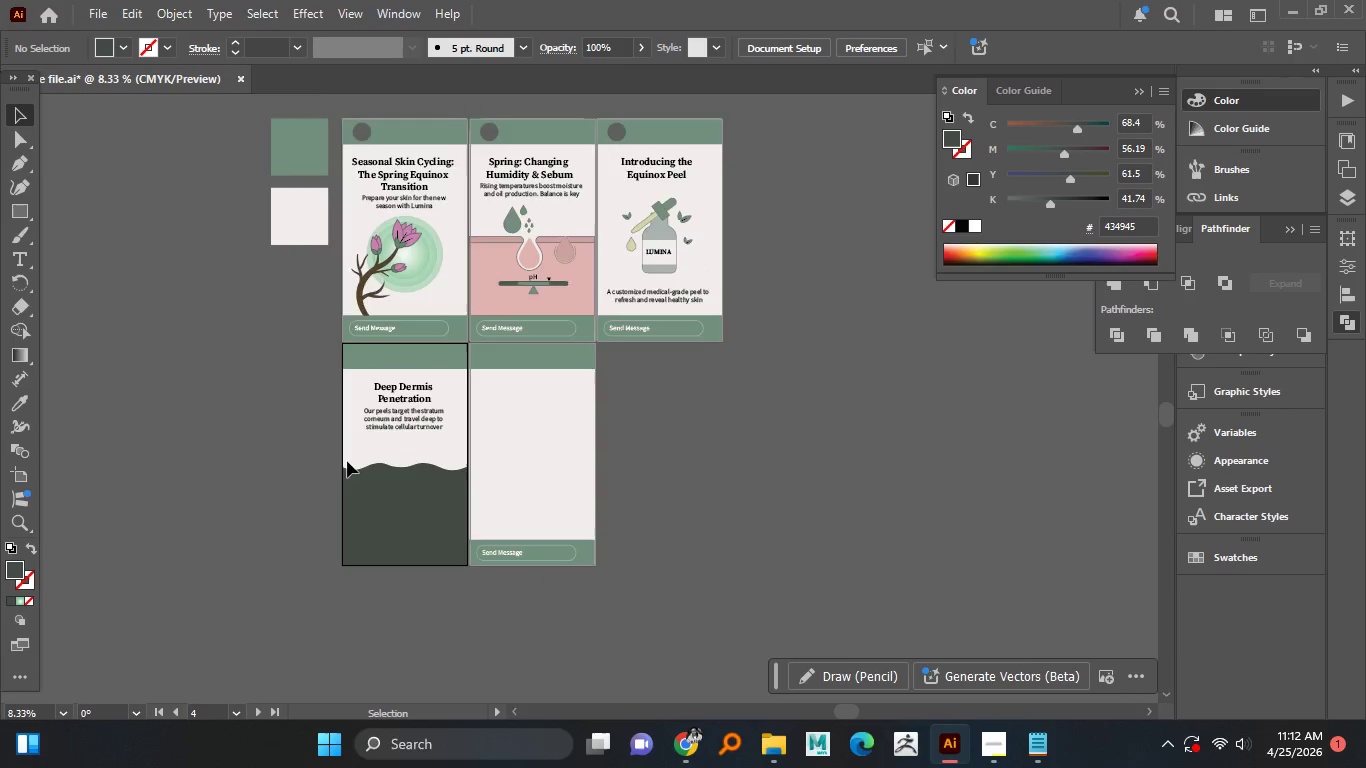 
scroll: coordinate [347, 461], scroll_direction: up, amount: 1.0
 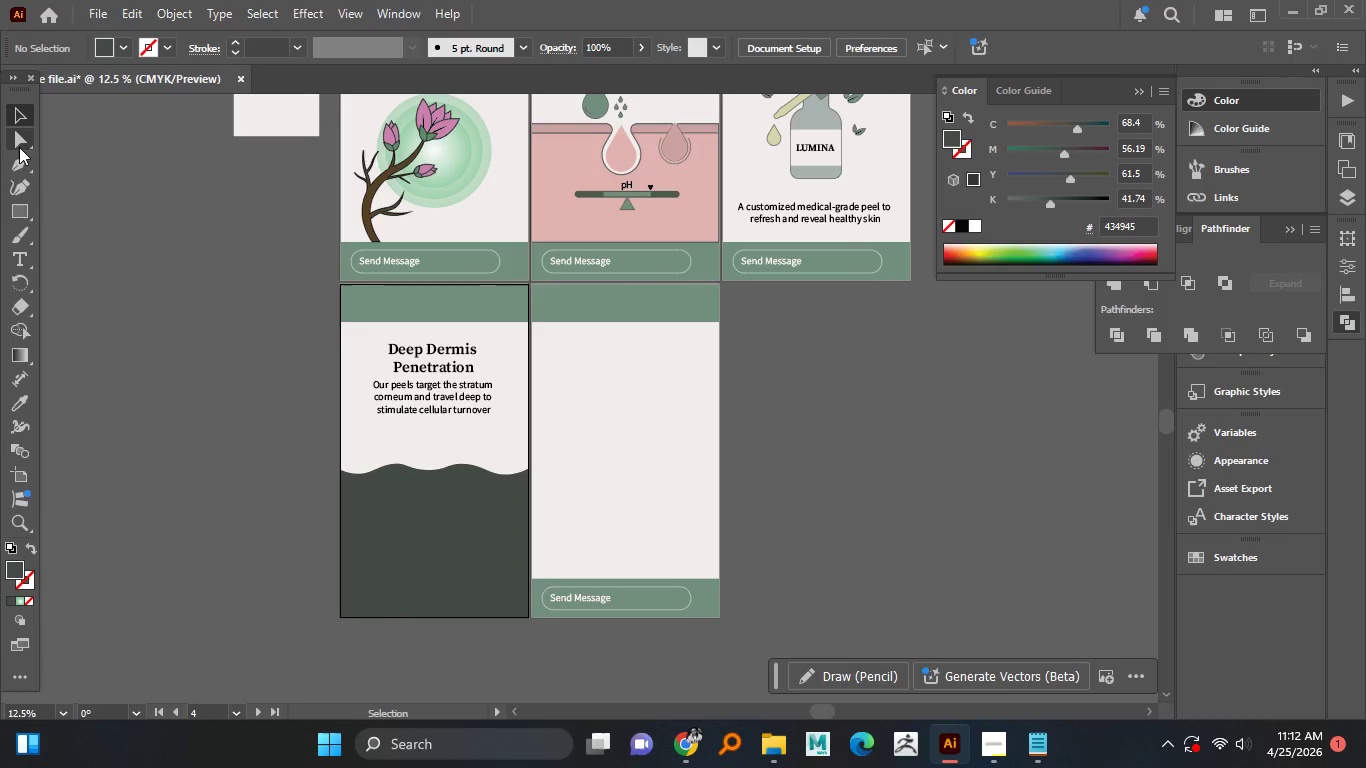 
left_click([17, 203])
 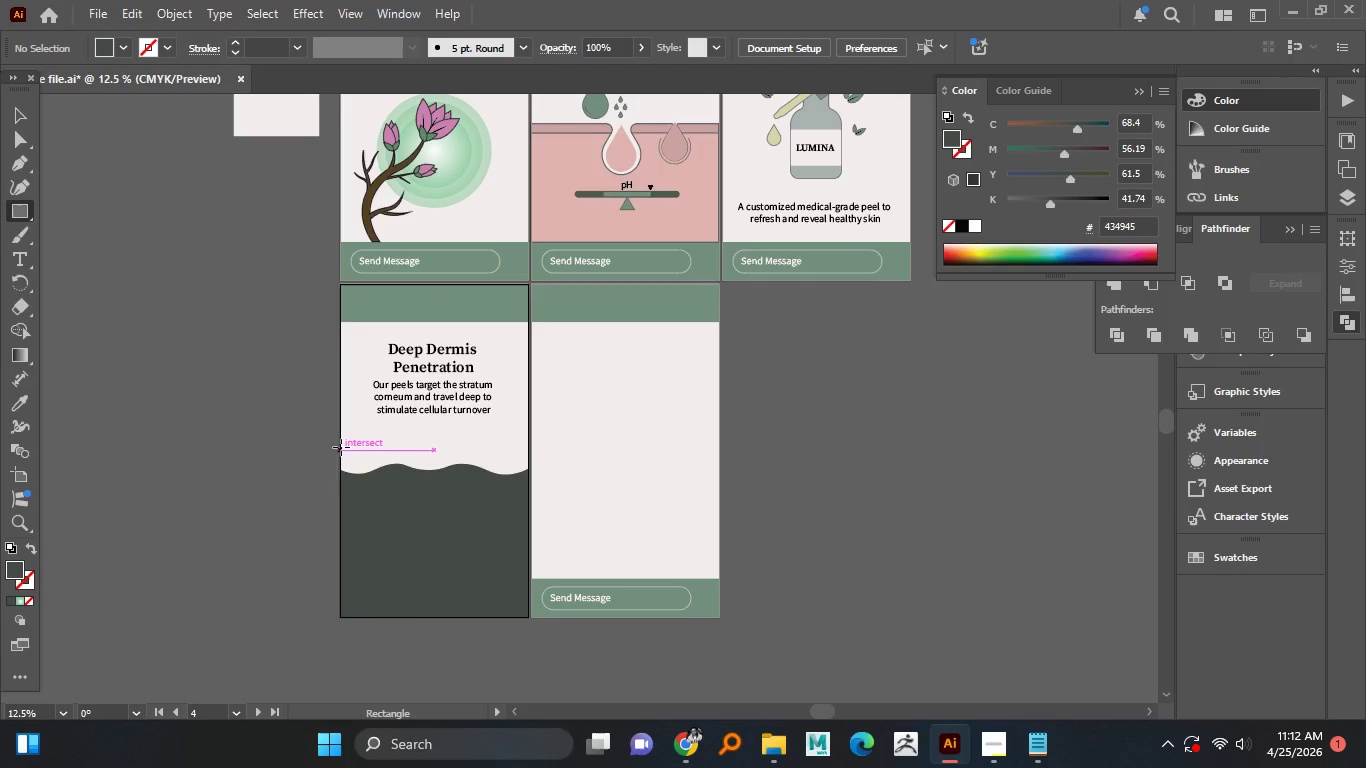 
left_click_drag(start_coordinate=[341, 445], to_coordinate=[530, 616])
 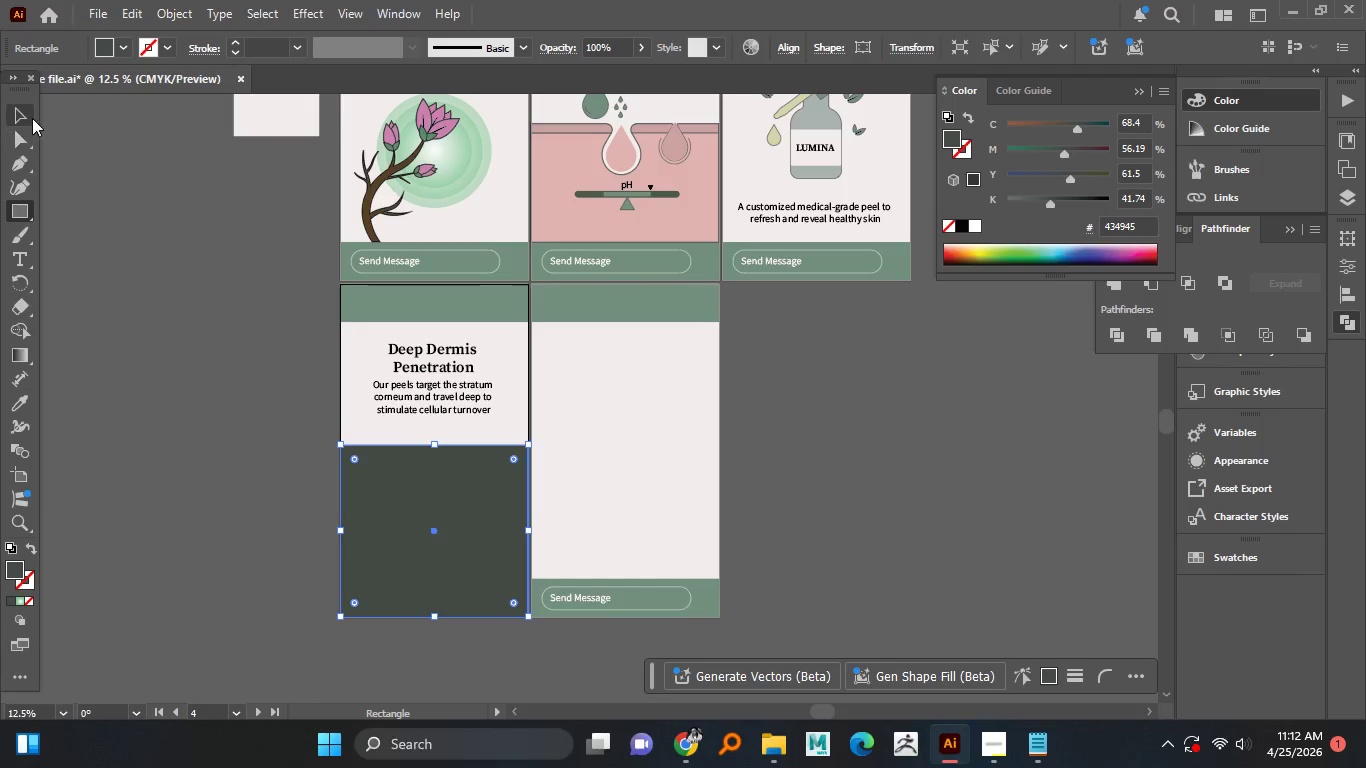 
left_click([28, 116])
 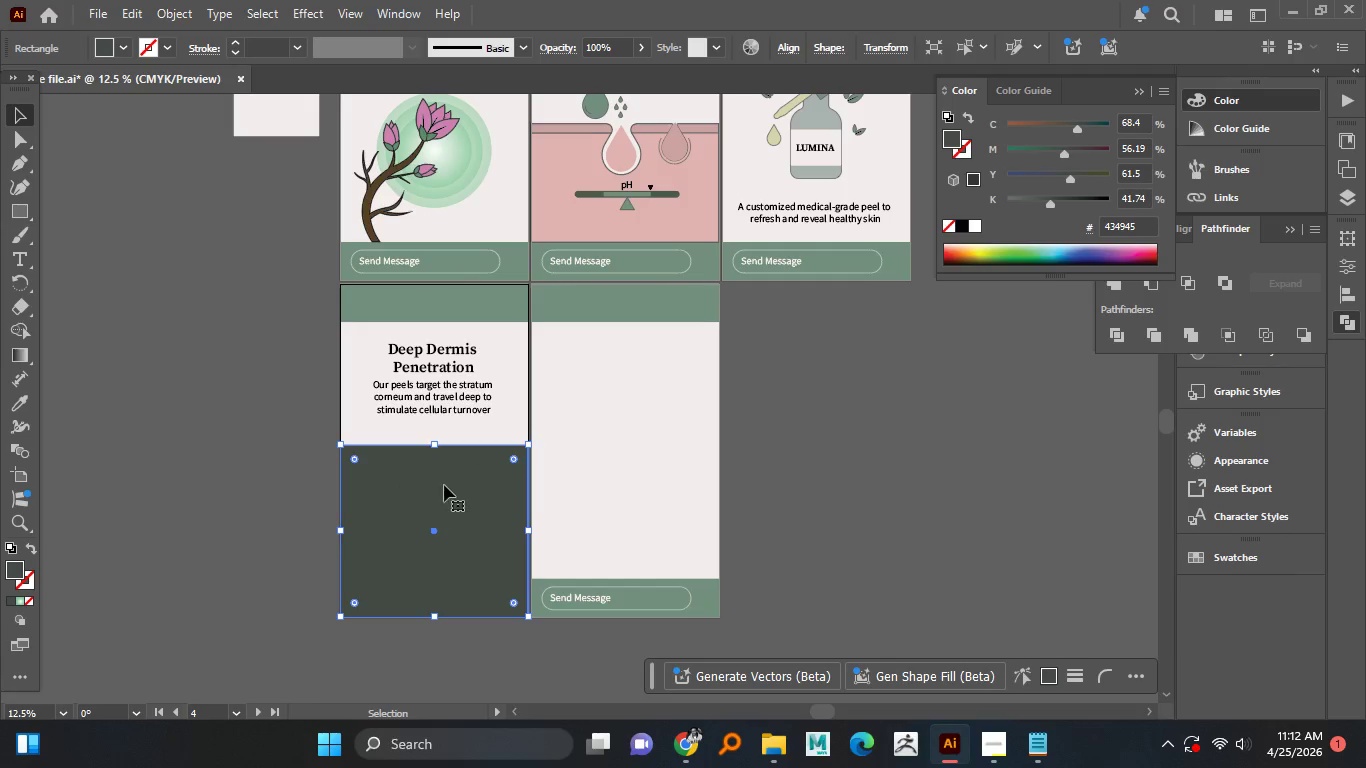 
left_click_drag(start_coordinate=[448, 485], to_coordinate=[287, 470])
 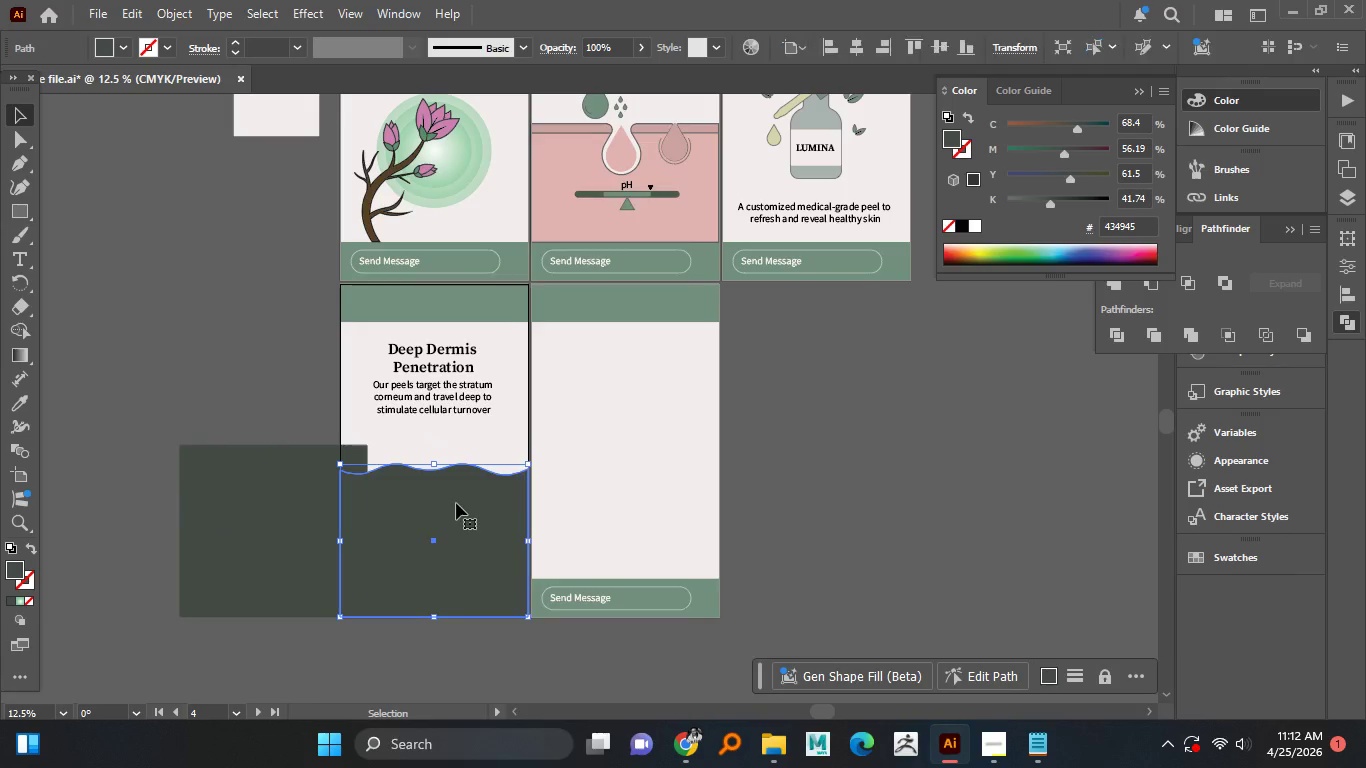 
hold_key(key=ShiftLeft, duration=0.34)
 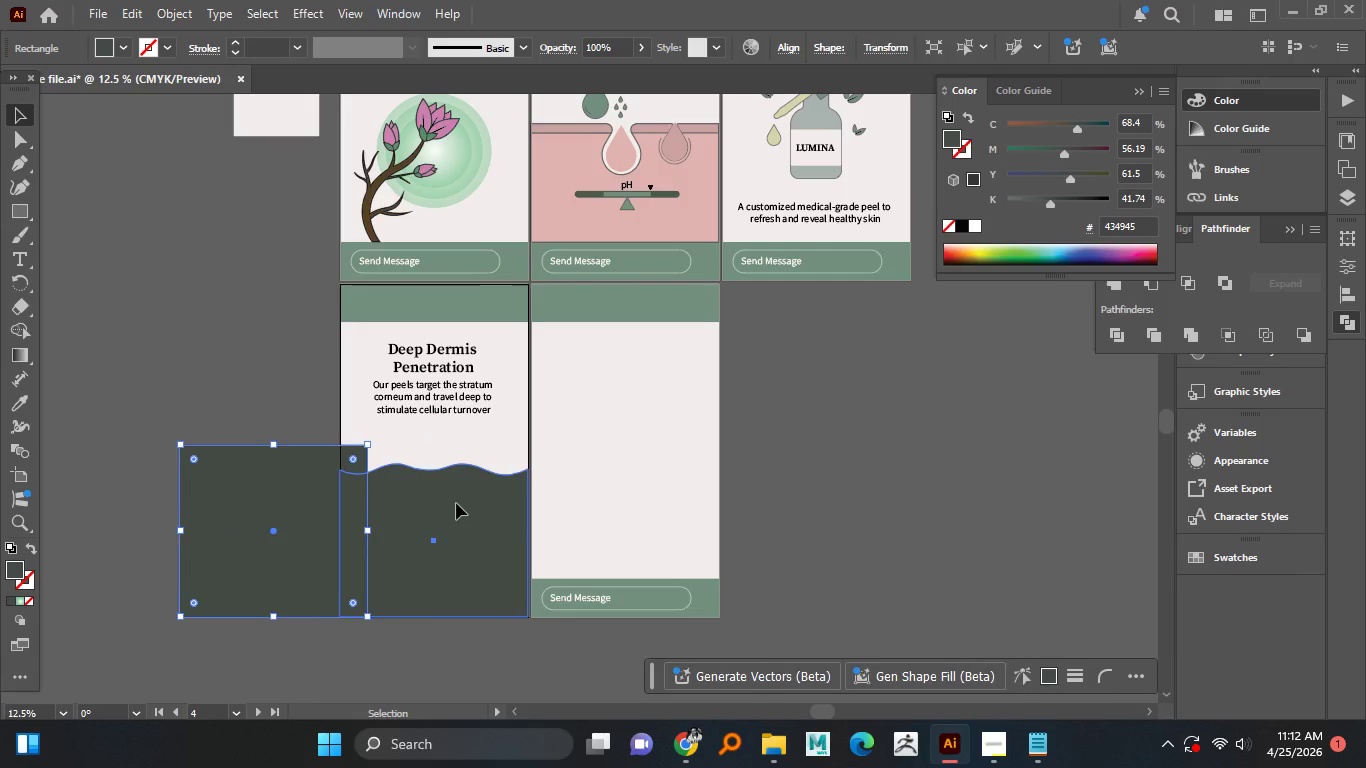 
left_click([456, 503])
 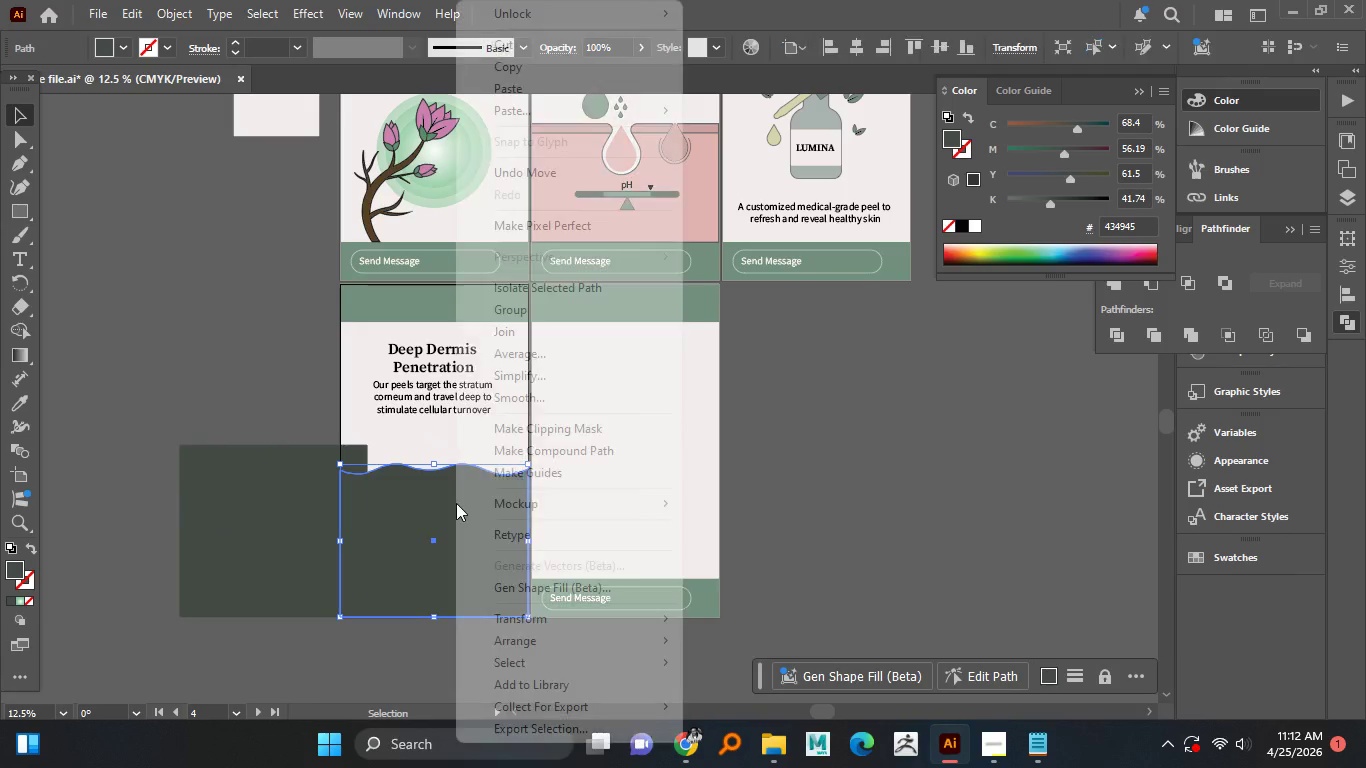 
right_click([456, 503])
 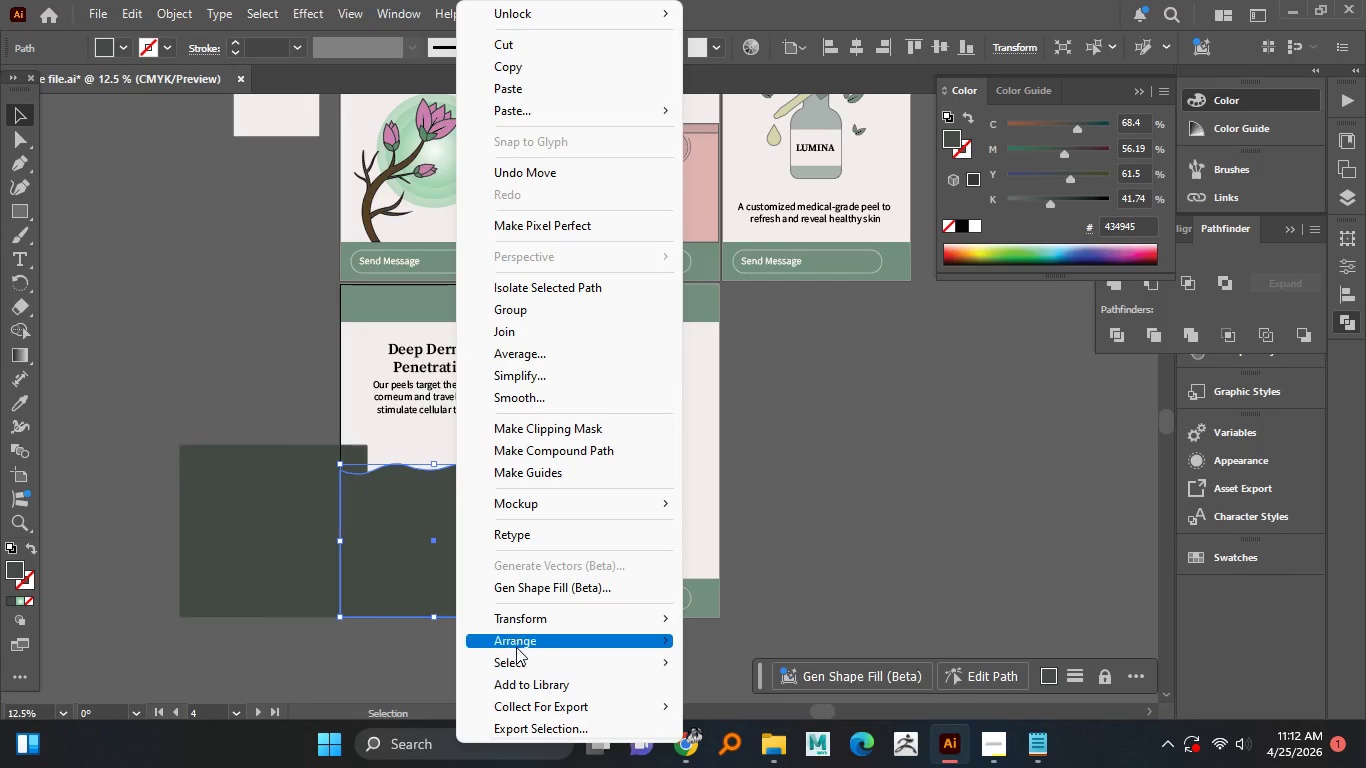 
left_click([518, 645])
 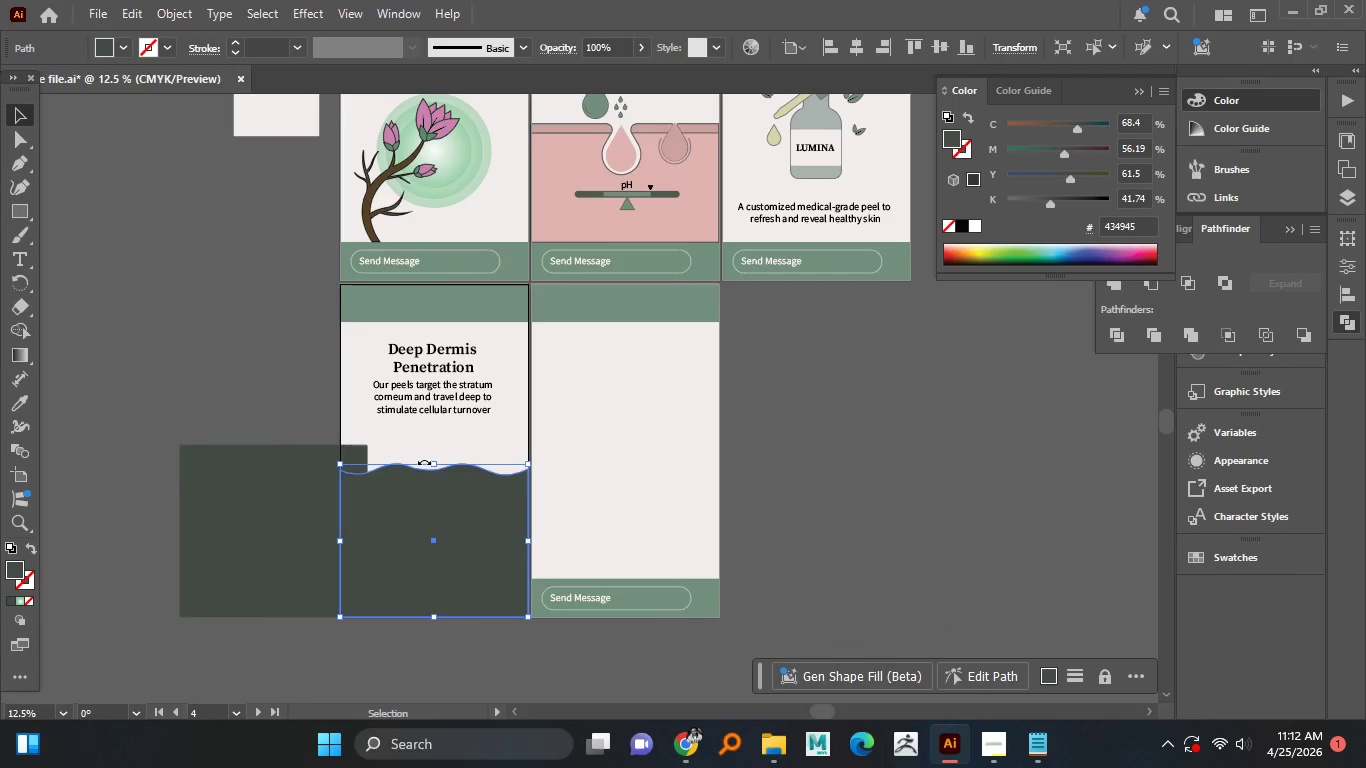 
left_click_drag(start_coordinate=[432, 461], to_coordinate=[442, 501])
 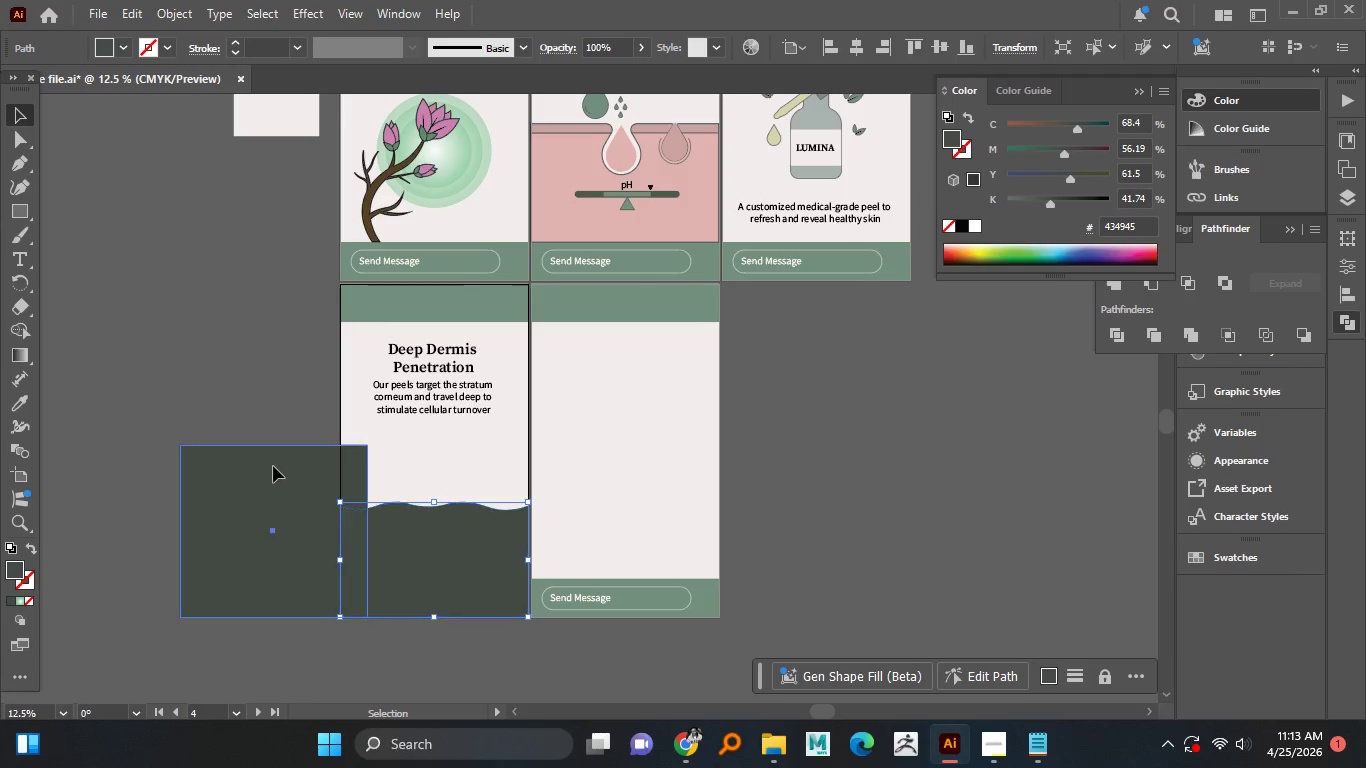 
left_click_drag(start_coordinate=[273, 466], to_coordinate=[434, 477])
 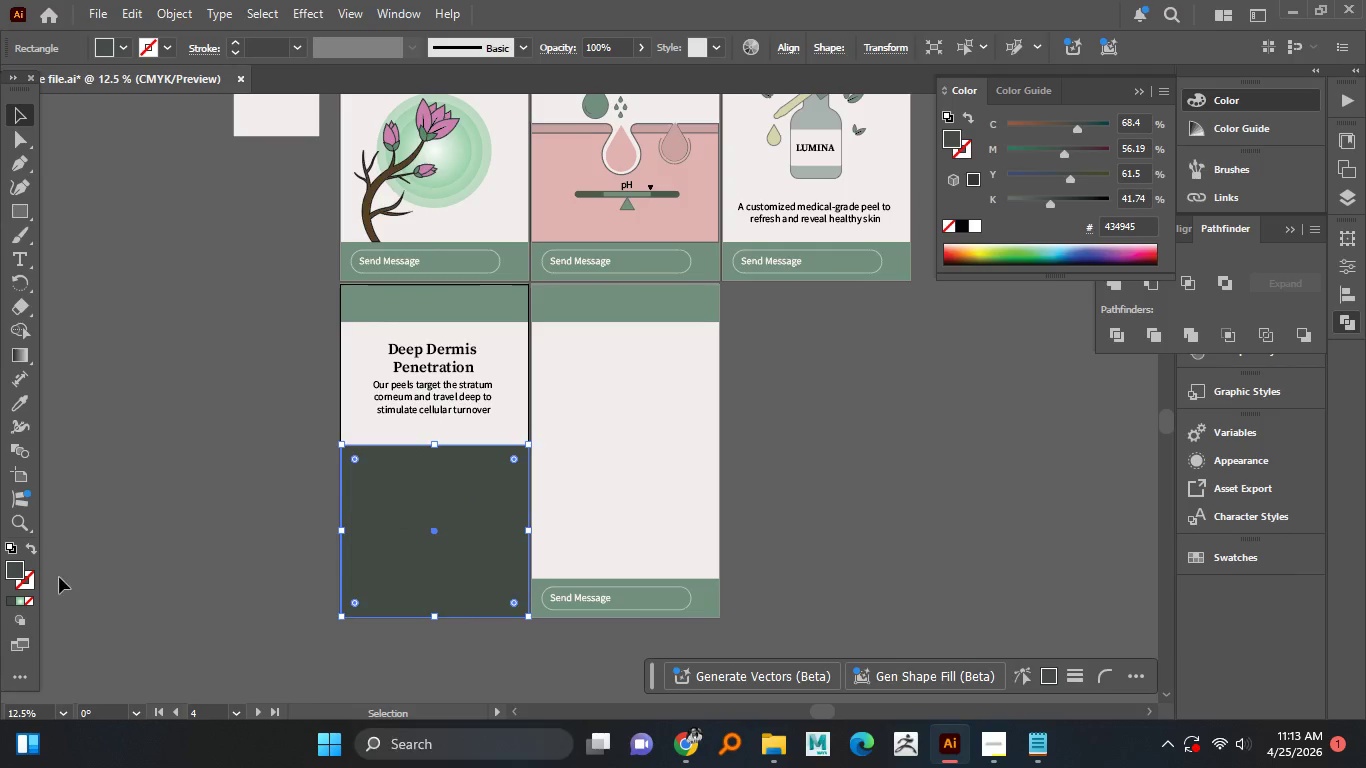 
hold_key(key=ShiftLeft, duration=1.5)
 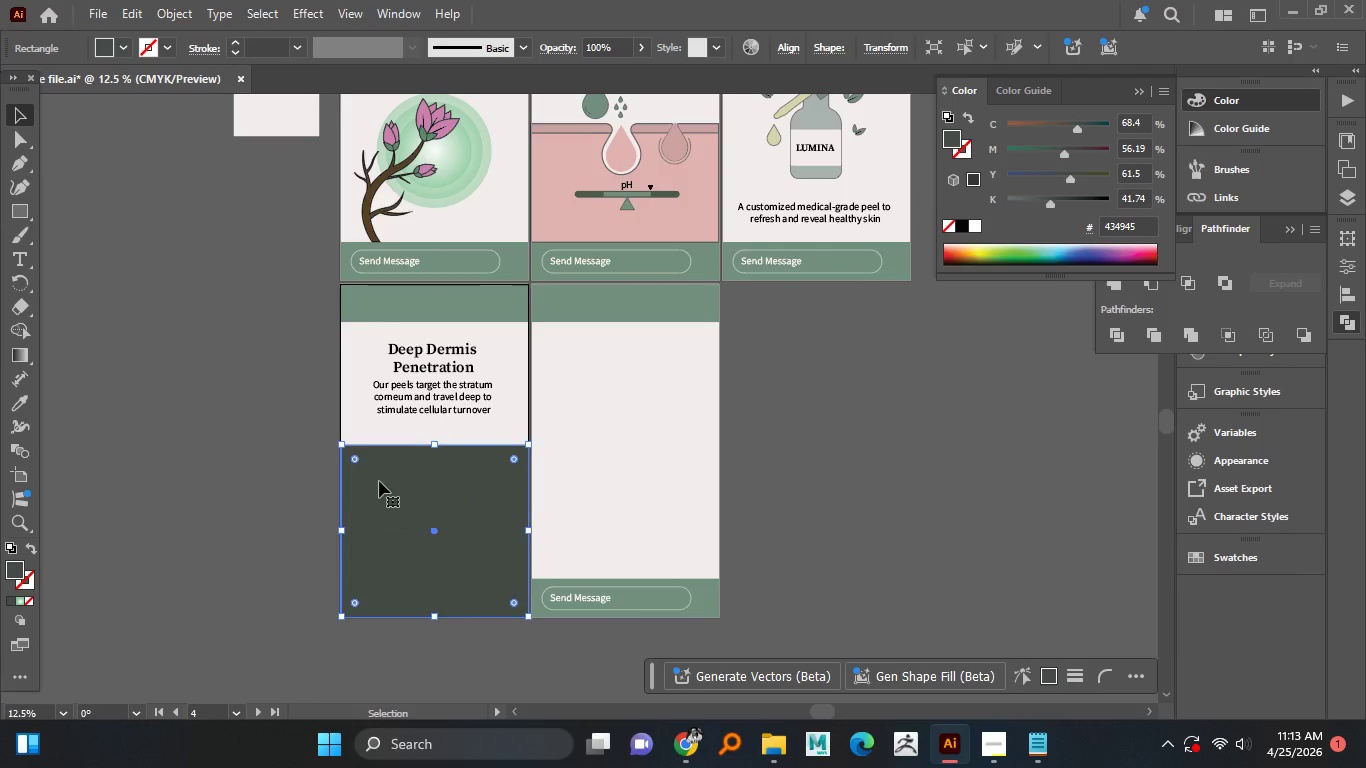 
hold_key(key=ShiftLeft, duration=0.52)
 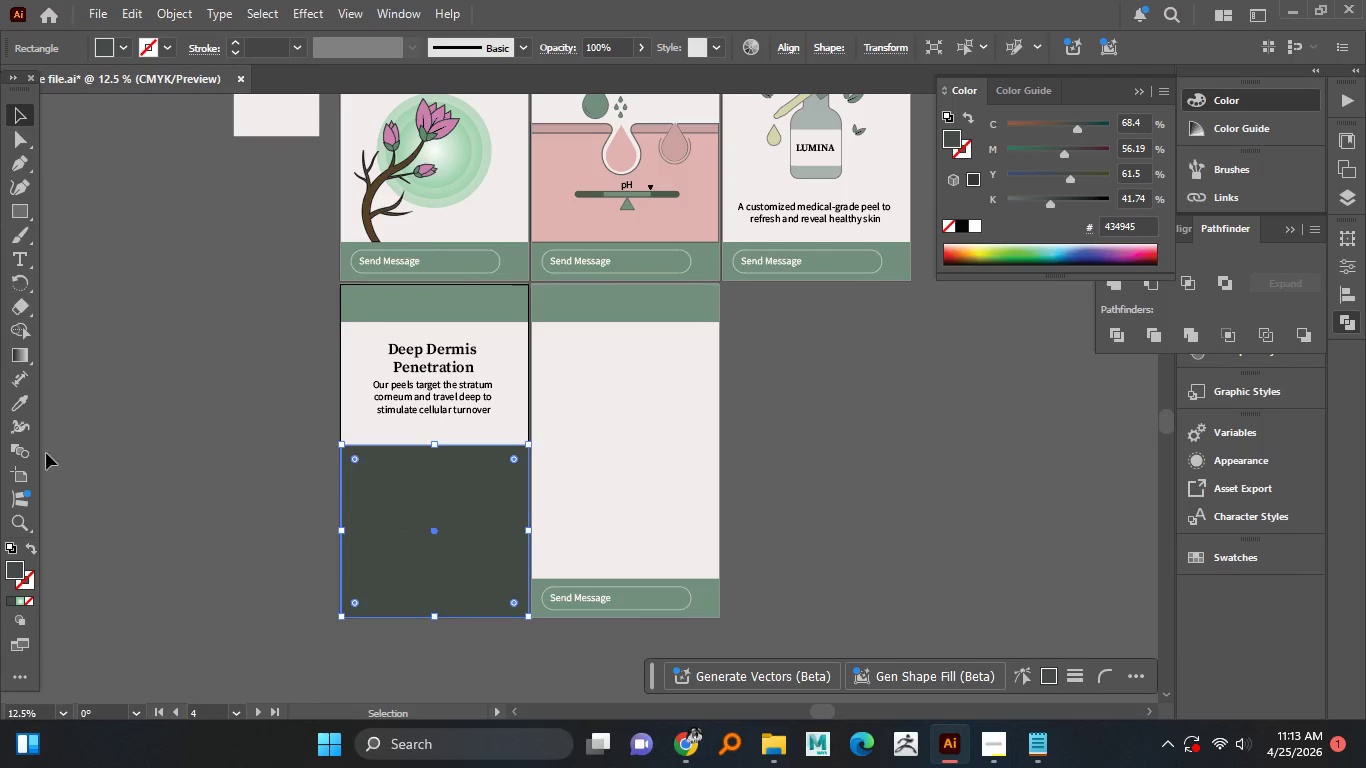 
left_click_drag(start_coordinate=[13, 403], to_coordinate=[25, 401])
 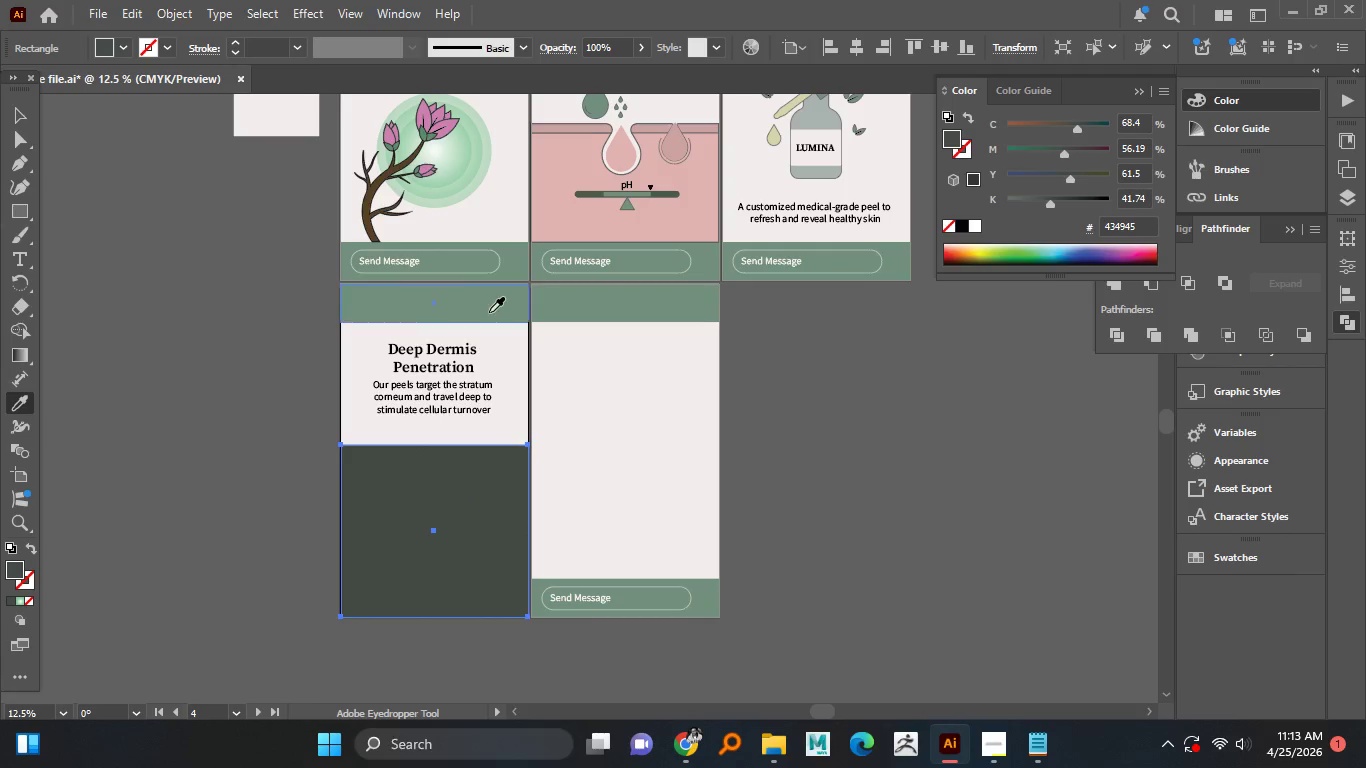 
left_click([489, 312])
 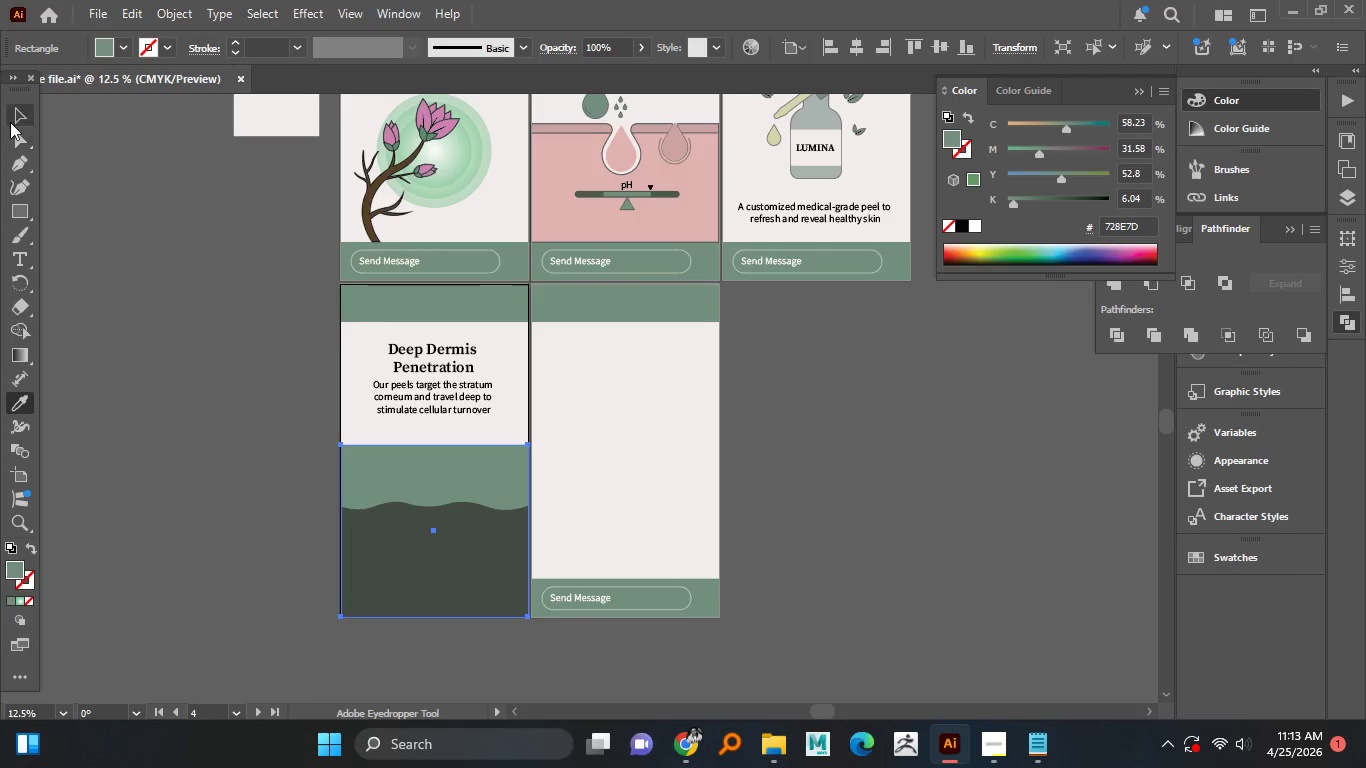 
left_click([18, 115])
 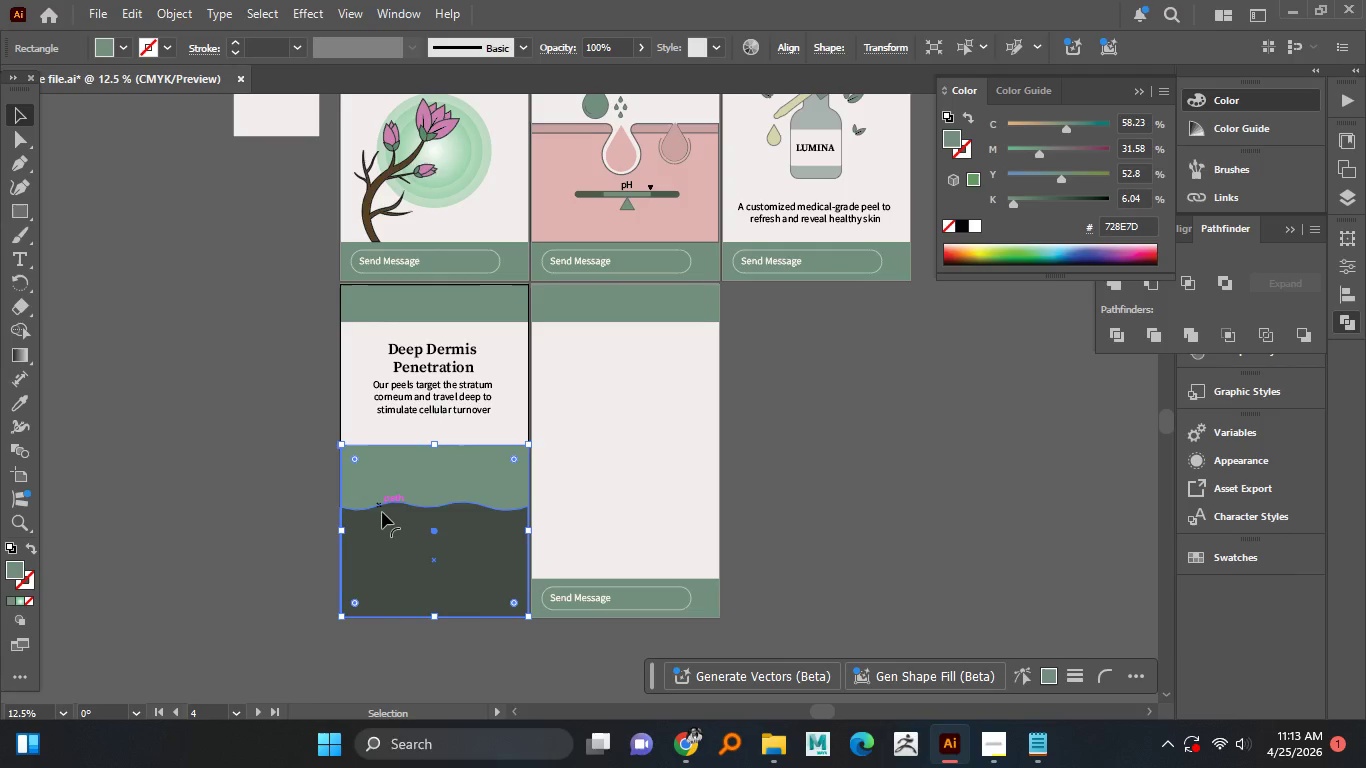 
left_click([382, 512])
 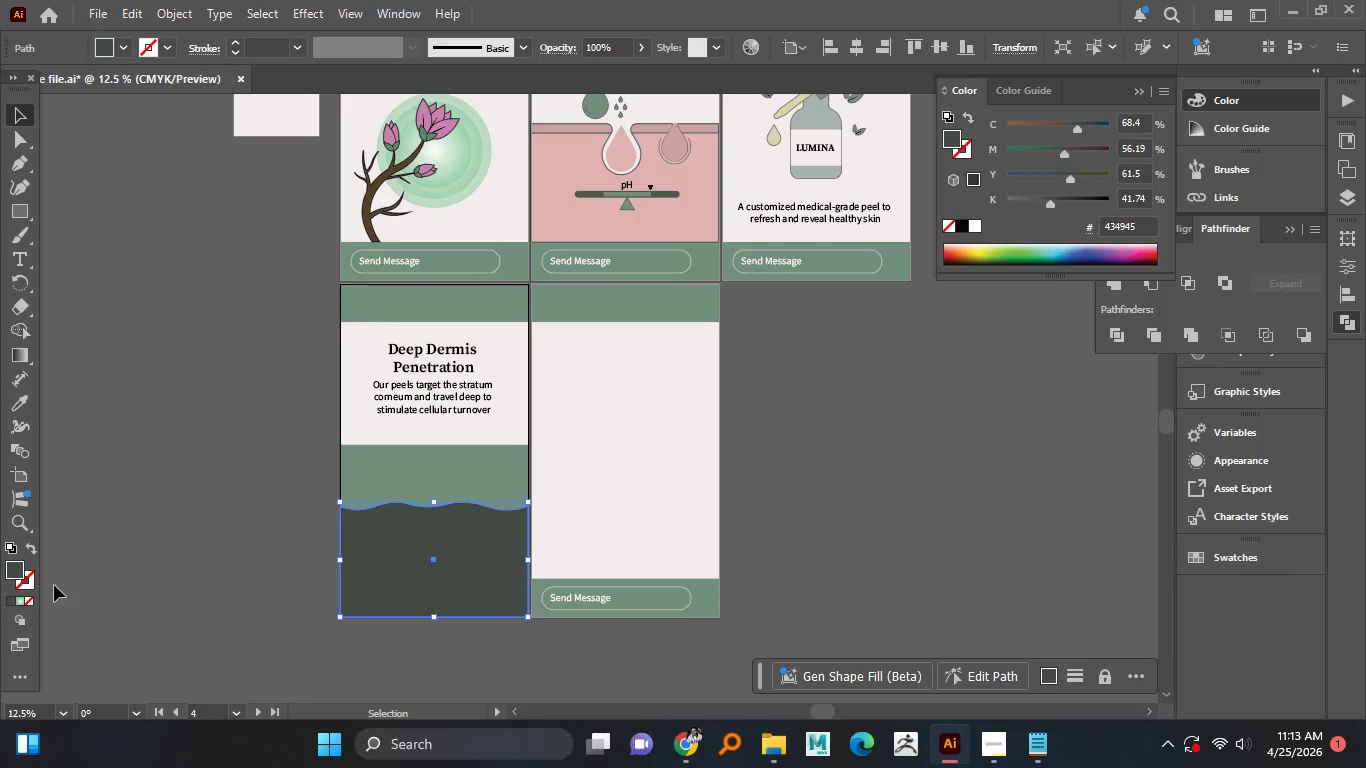 
left_click([25, 588])
 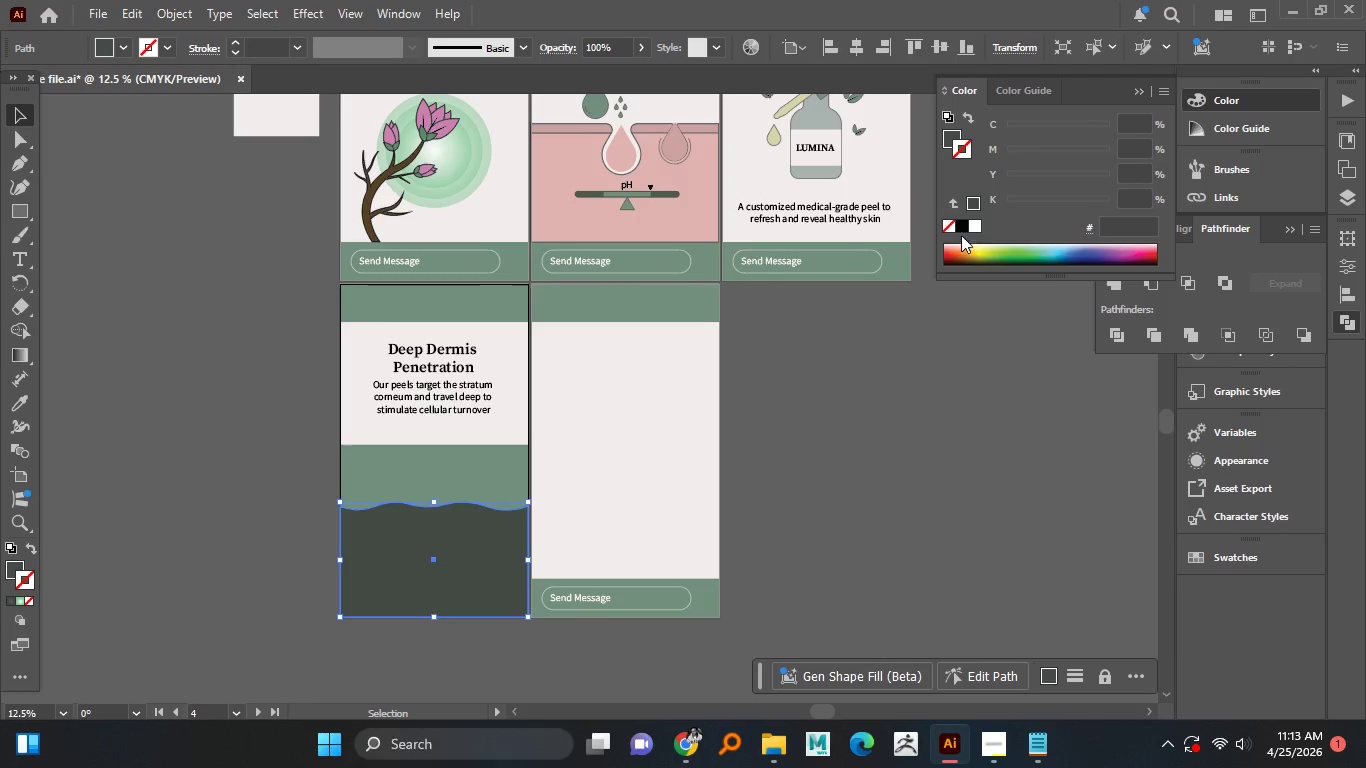 
left_click([962, 224])
 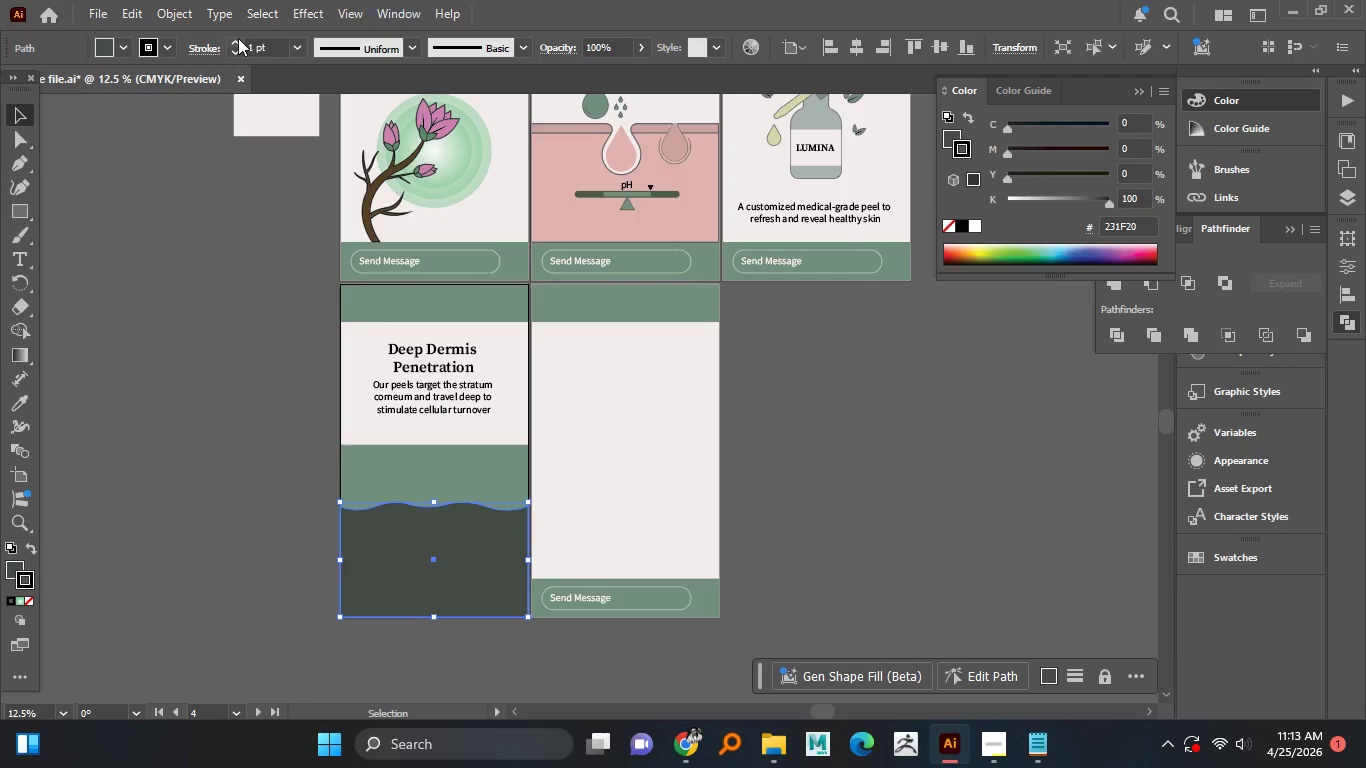 
double_click([237, 39])
 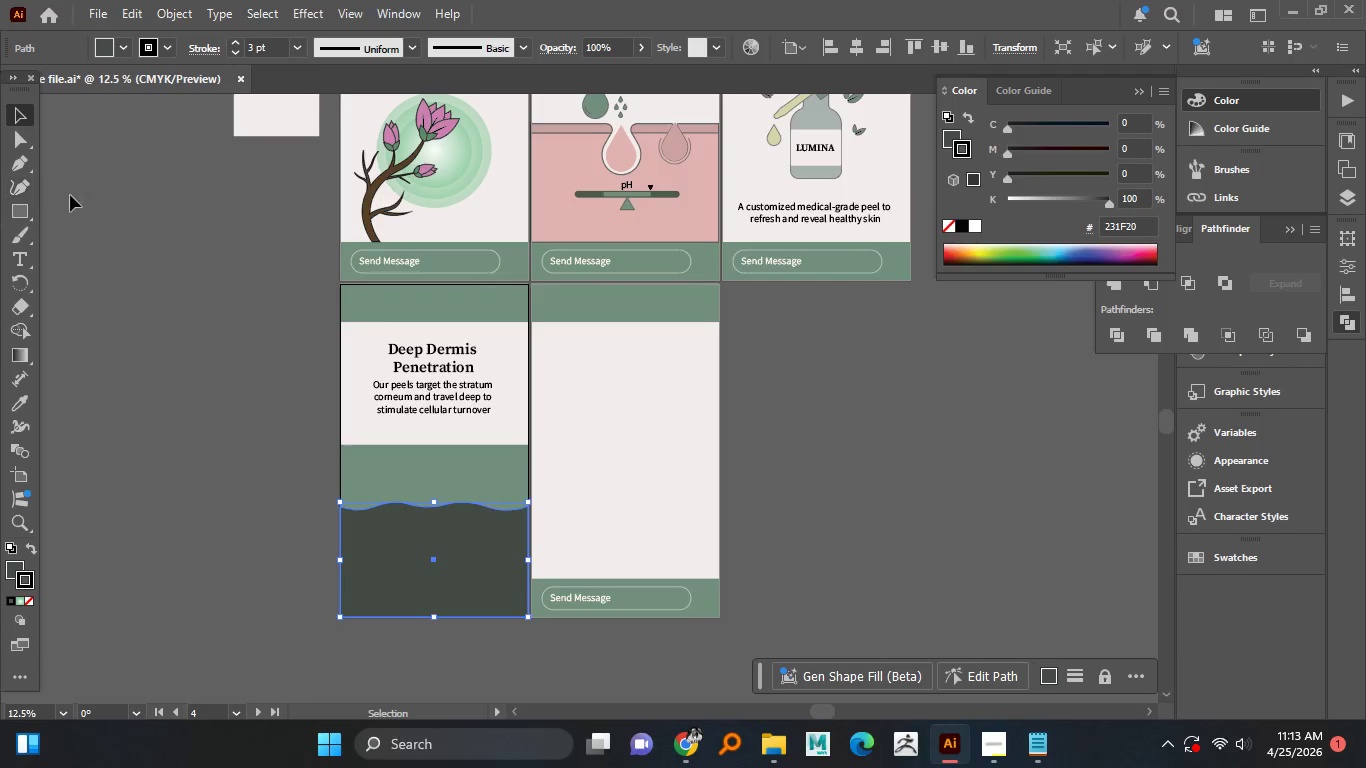 
left_click([73, 195])
 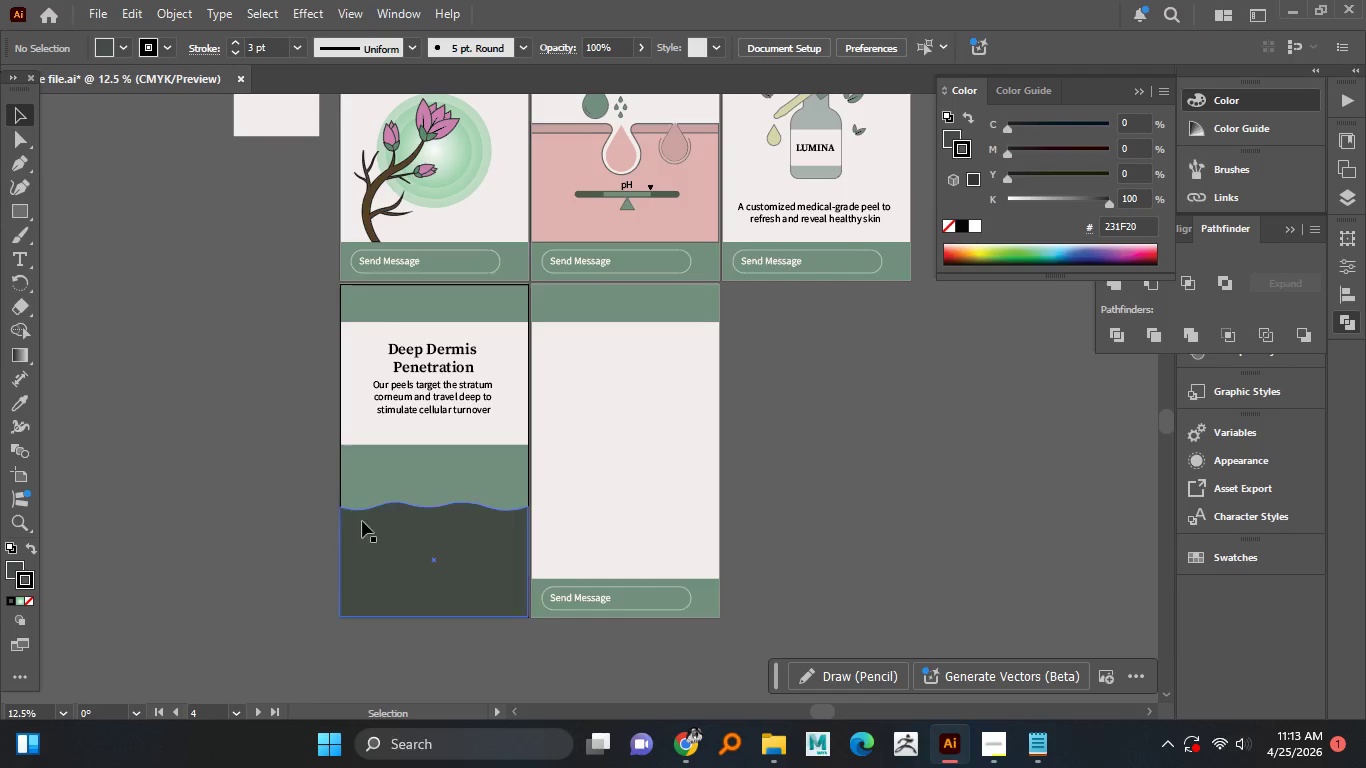 
left_click([403, 526])
 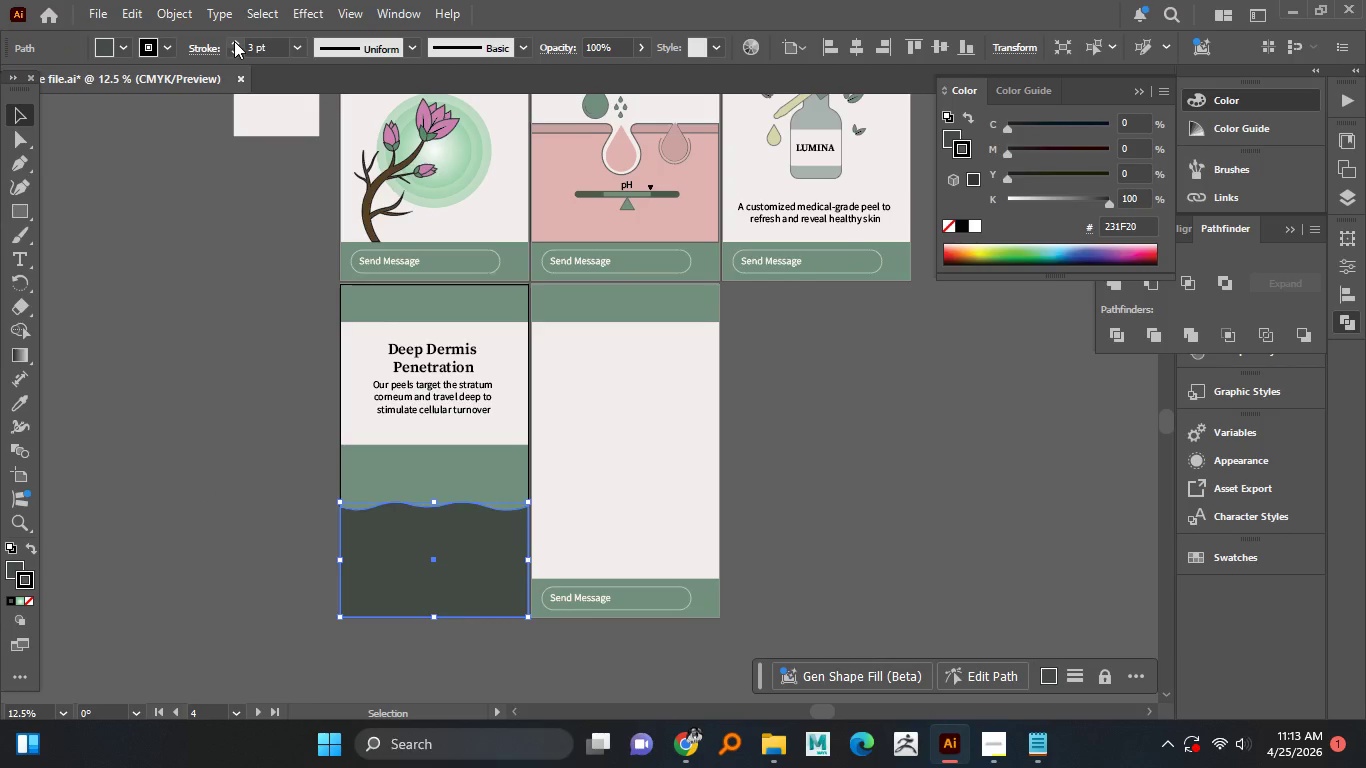 
double_click([234, 41])
 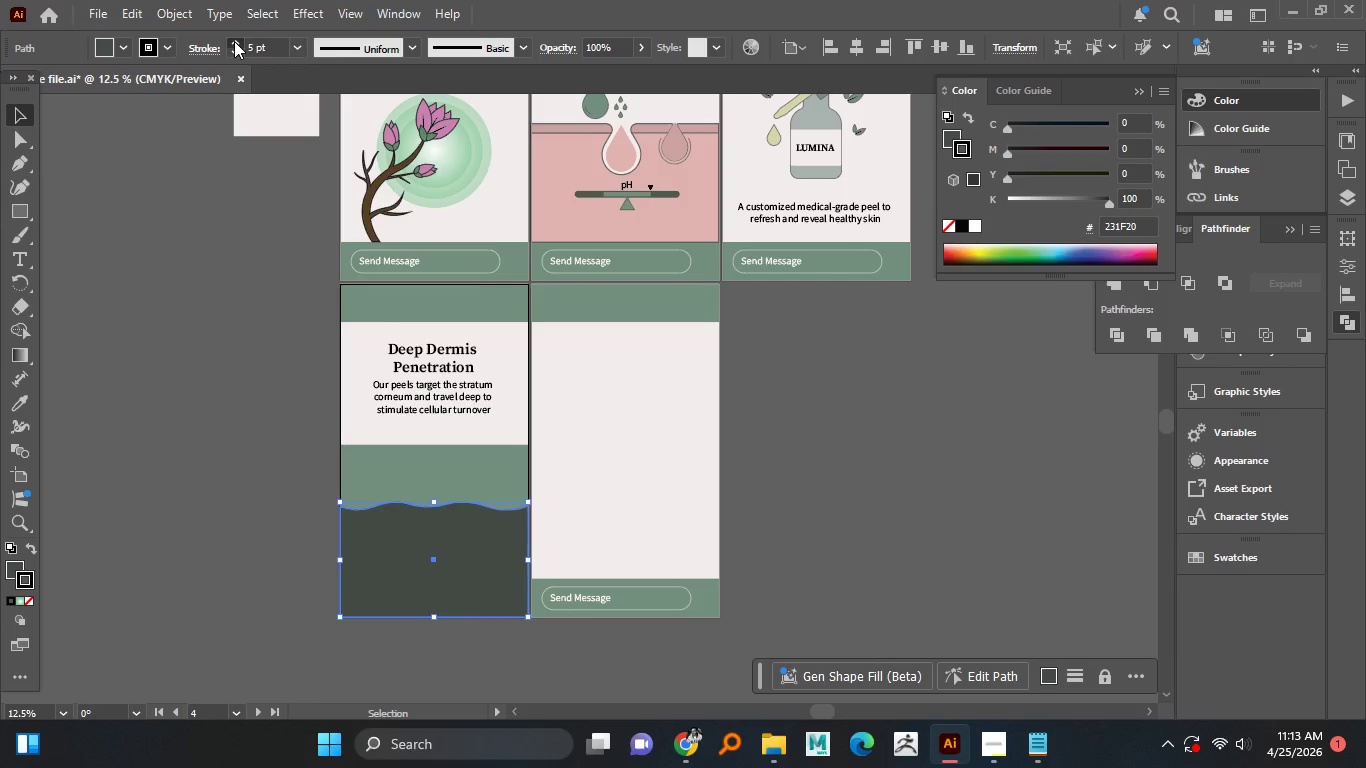 
triple_click([234, 41])
 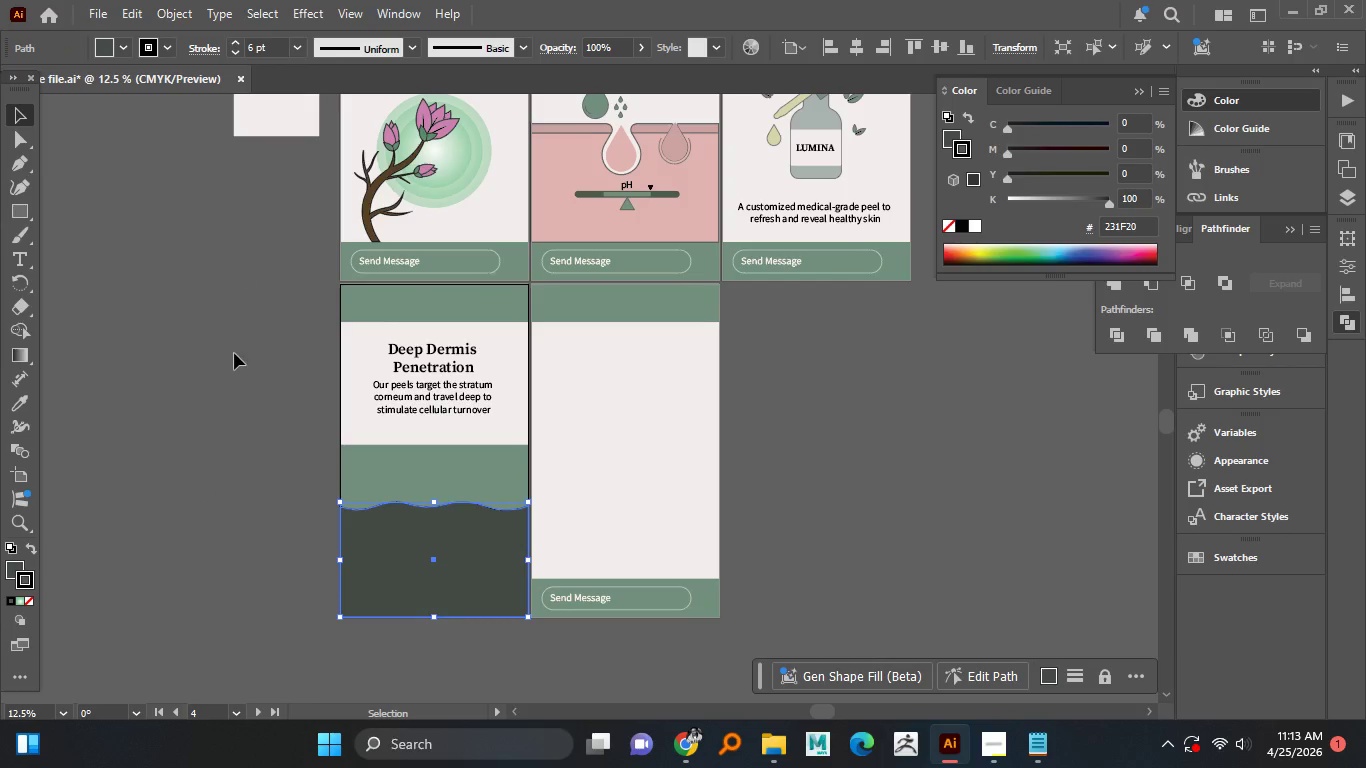 
left_click([234, 353])
 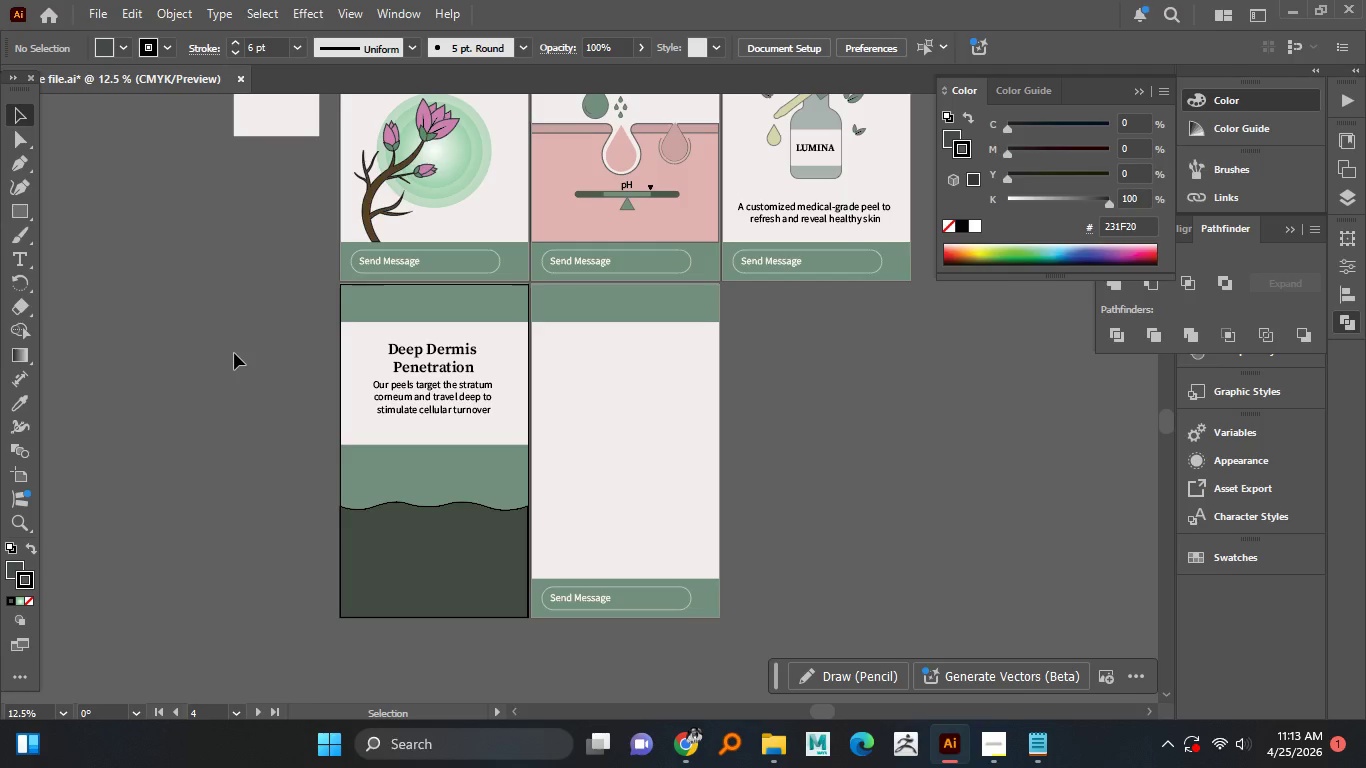 
scroll: coordinate [257, 453], scroll_direction: down, amount: 2.0
 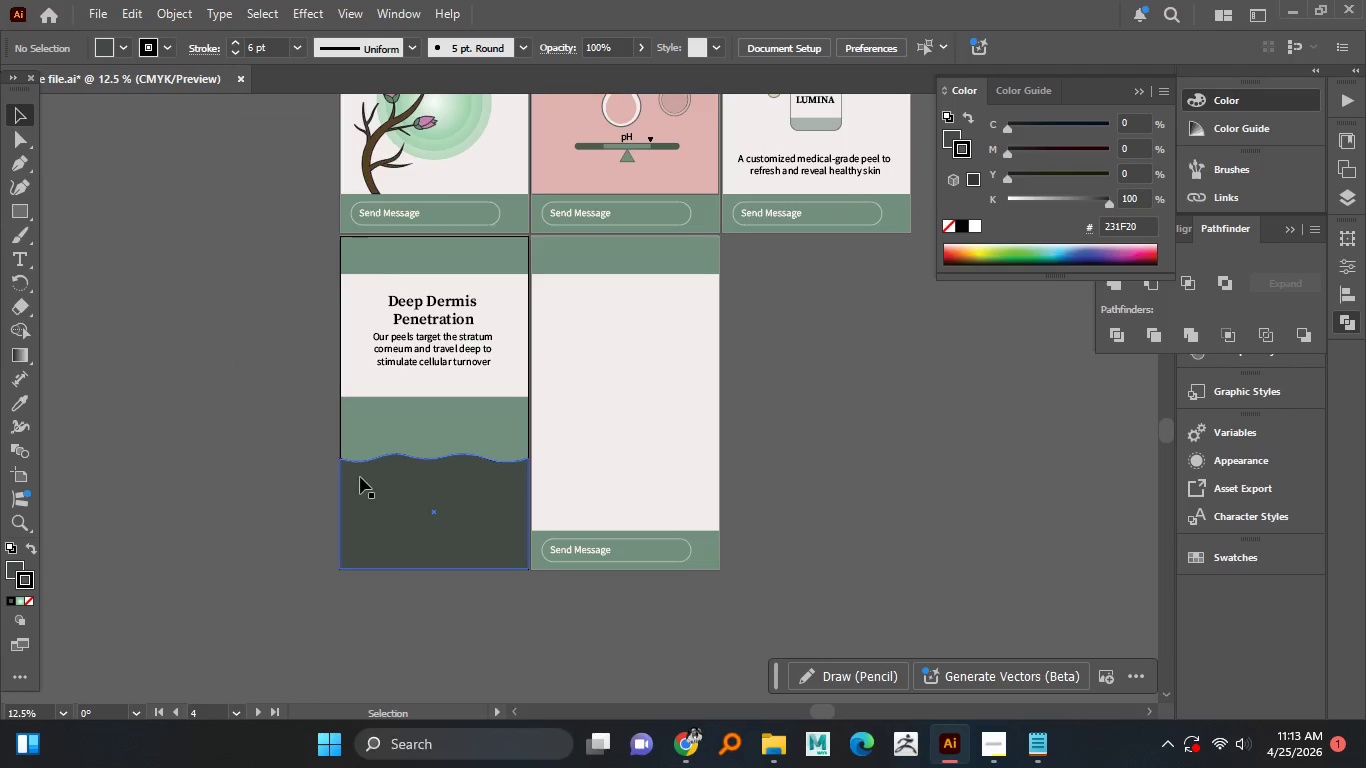 
hold_key(key=AltLeft, duration=1.5)
scroll: coordinate [353, 449], scroll_direction: up, amount: 5.0
 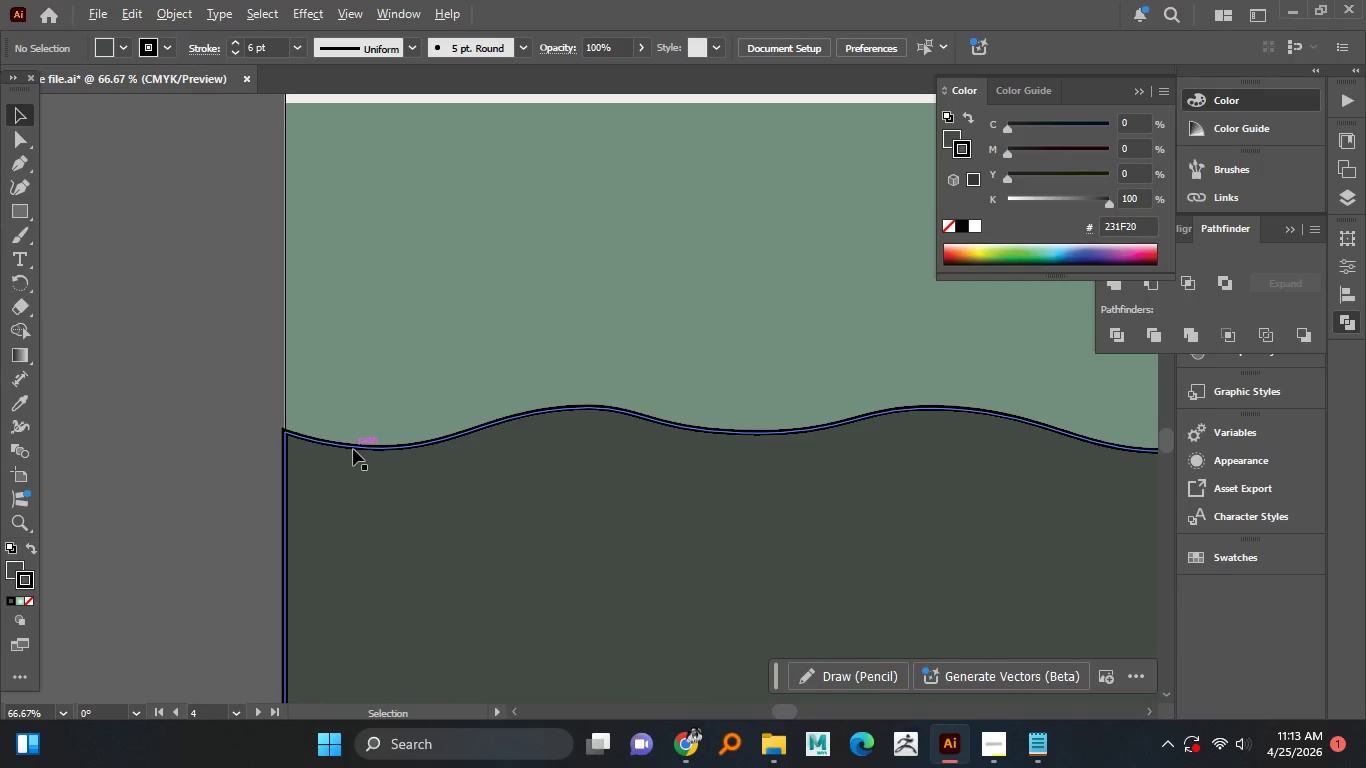 
hold_key(key=AltLeft, duration=0.84)
scroll: coordinate [353, 449], scroll_direction: down, amount: 3.0
 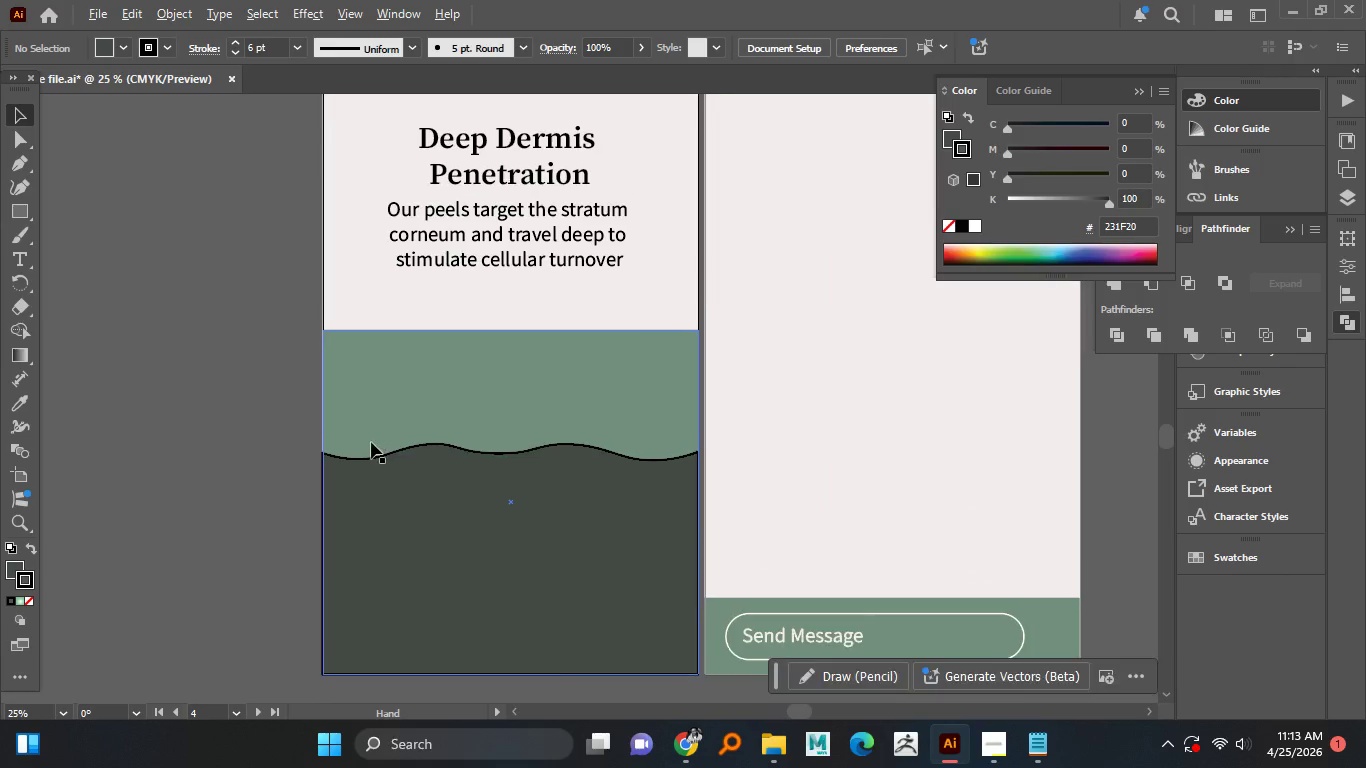 
left_click([428, 514])
 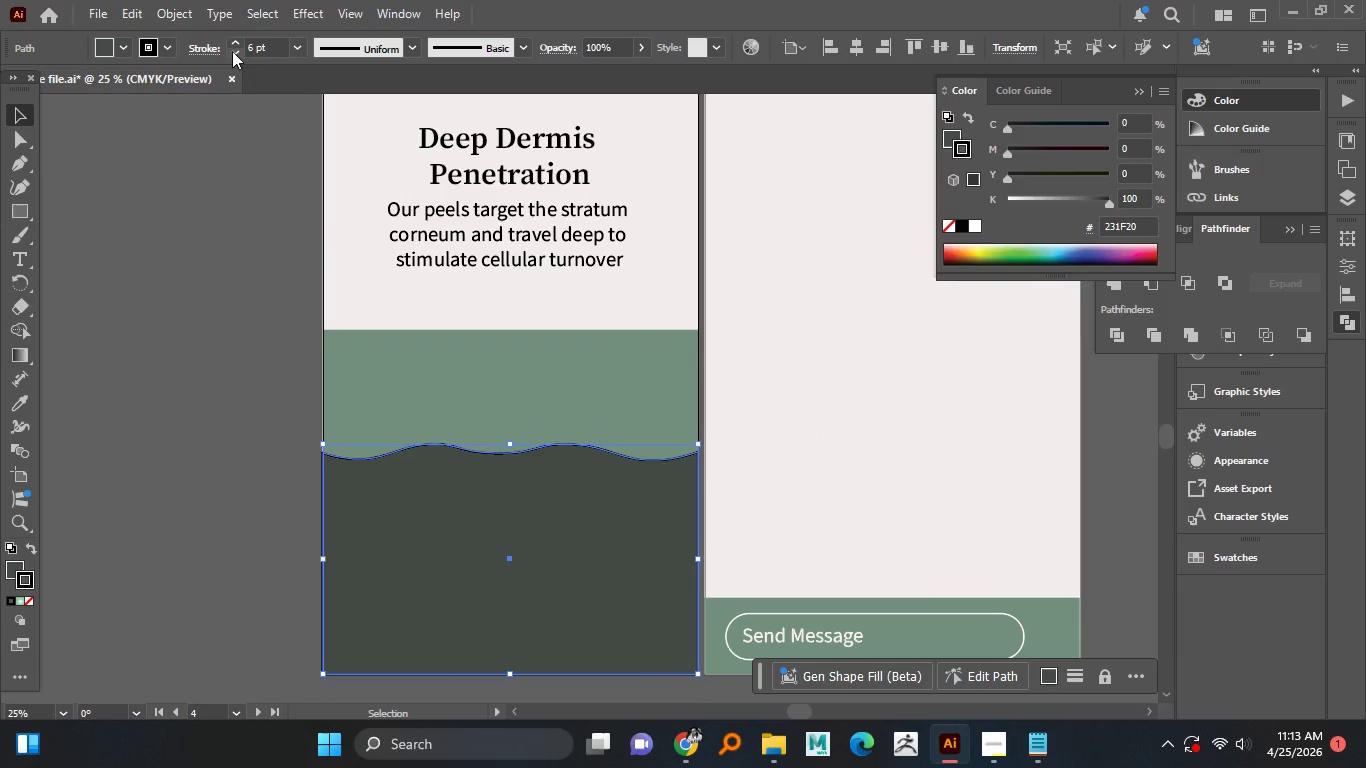 
double_click([232, 51])
 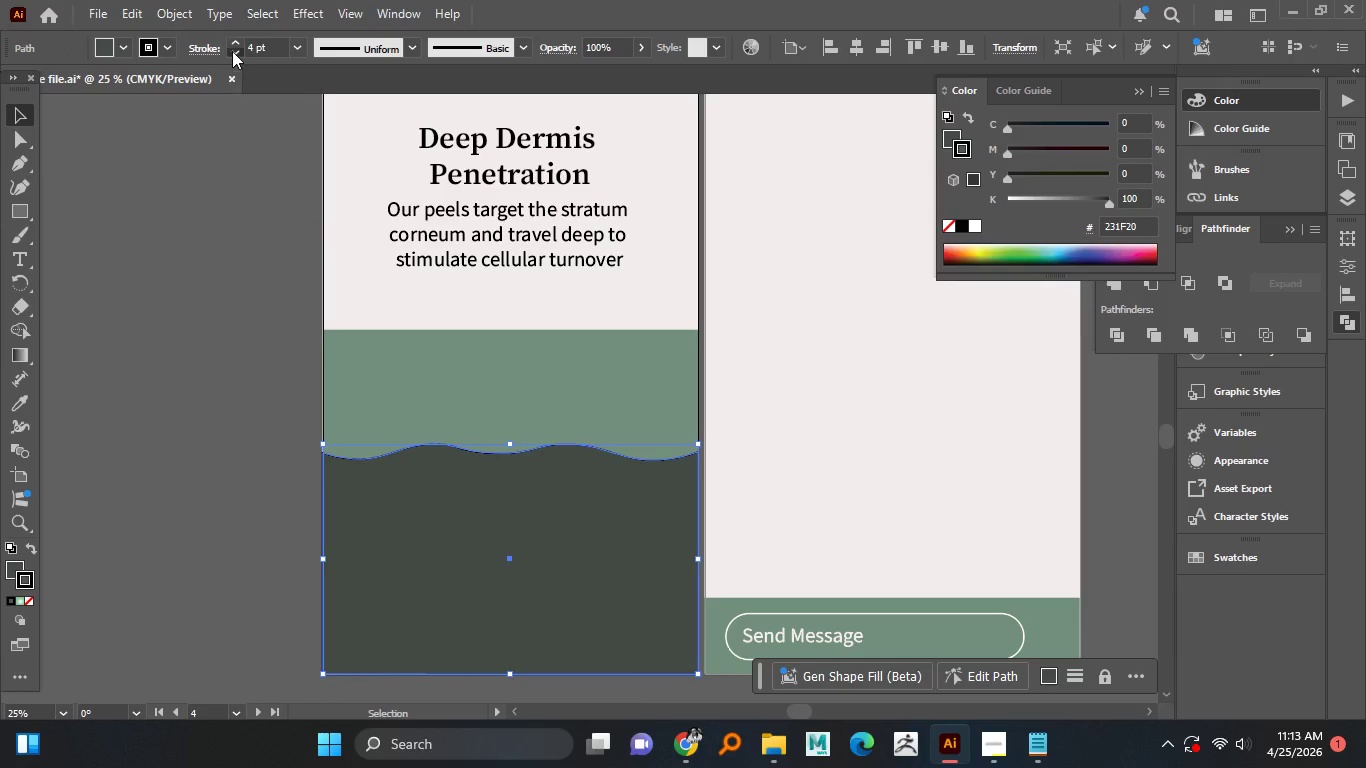 
triple_click([232, 51])
 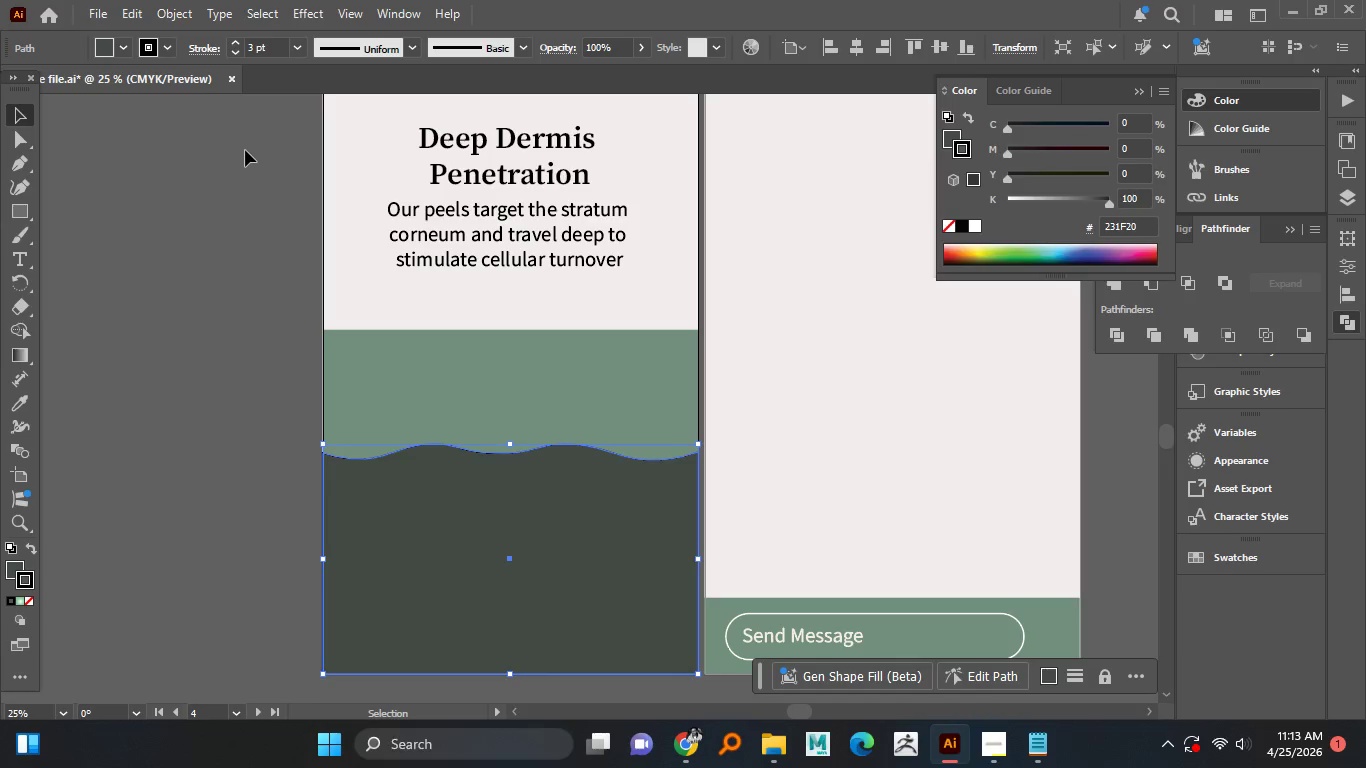 
left_click([245, 150])
 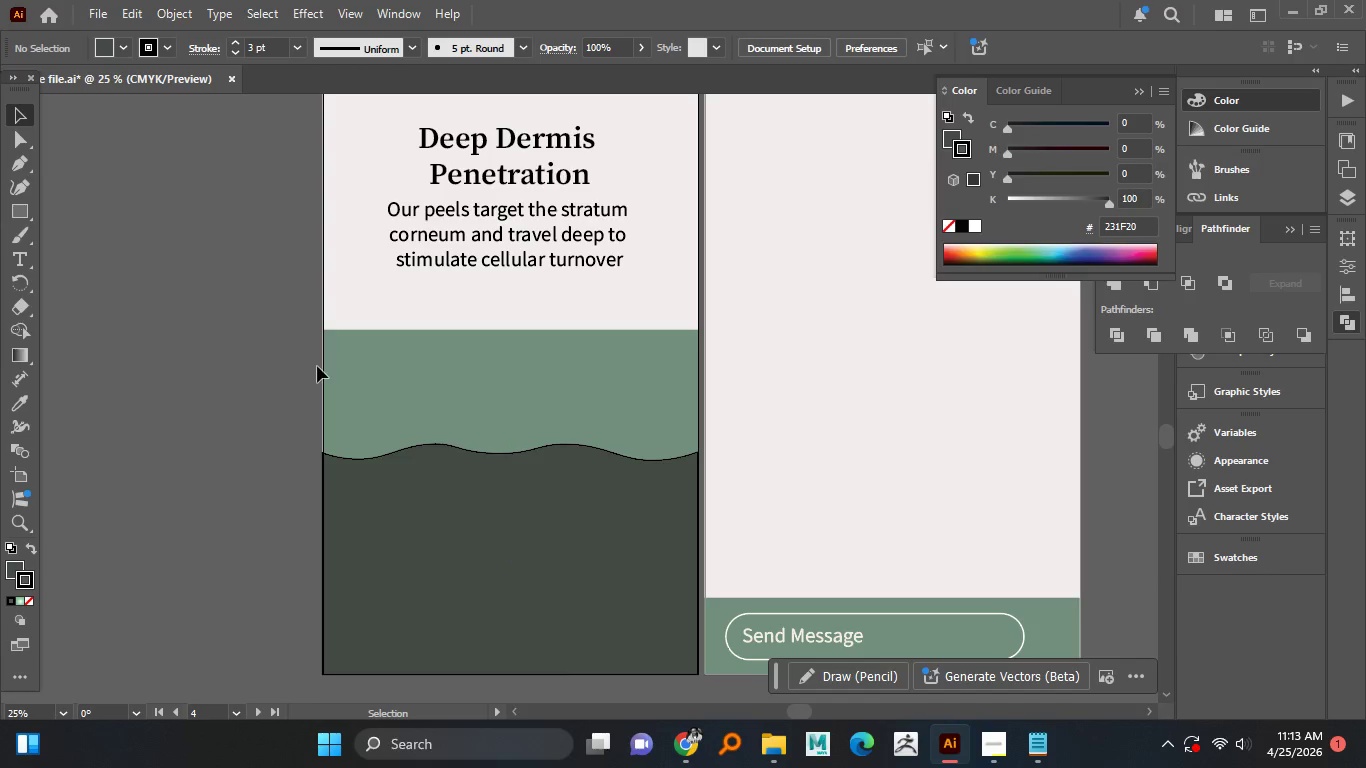 
hold_key(key=AltLeft, duration=1.0)
 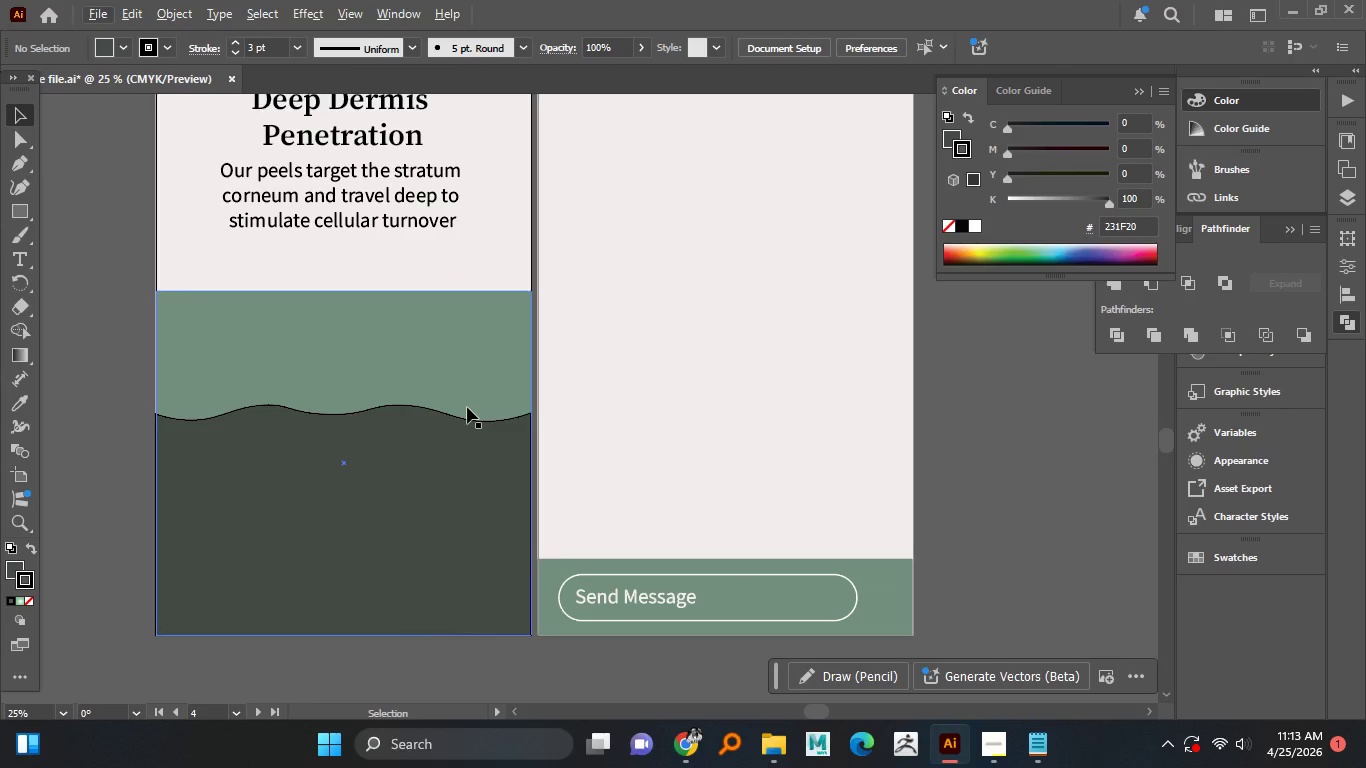 
wait(5.31)
 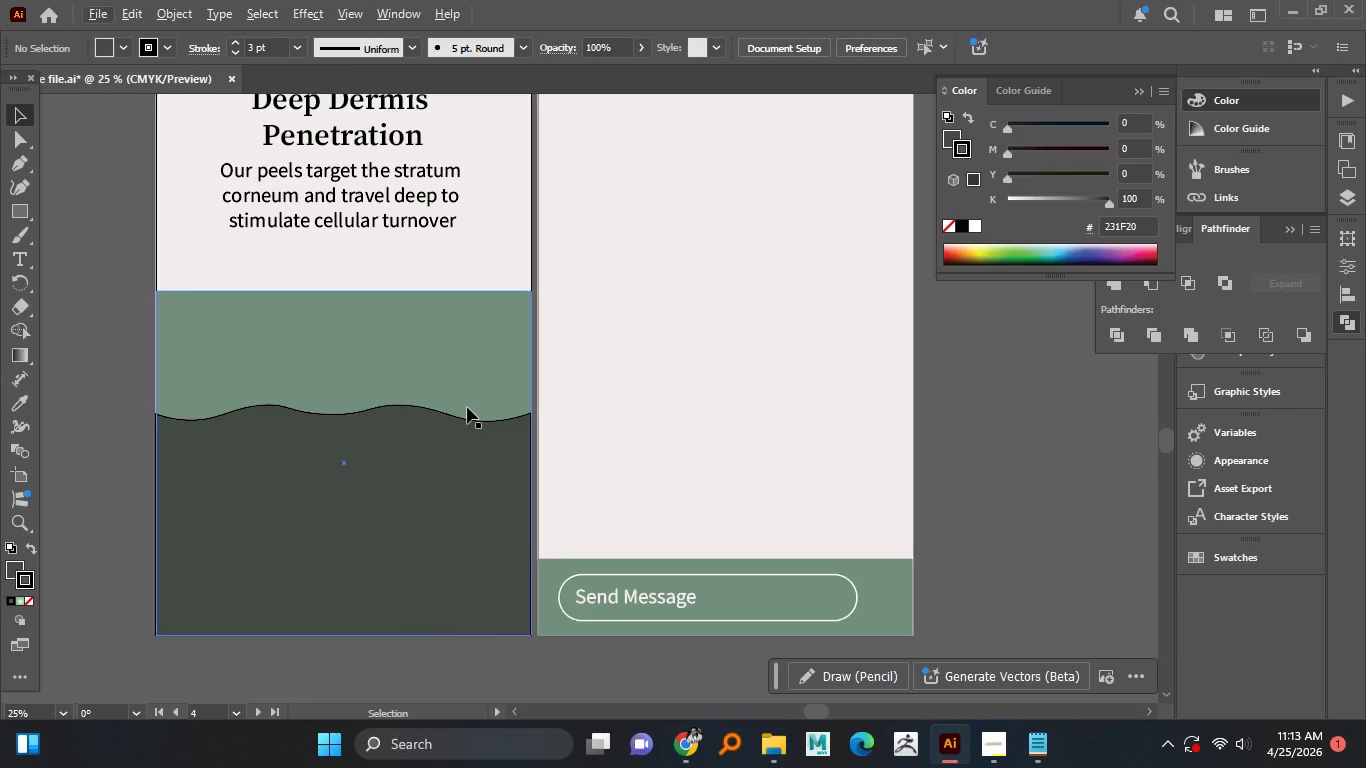 
hold_key(key=AltLeft, duration=1.52)
scroll: coordinate [304, 330], scroll_direction: down, amount: 2.0
 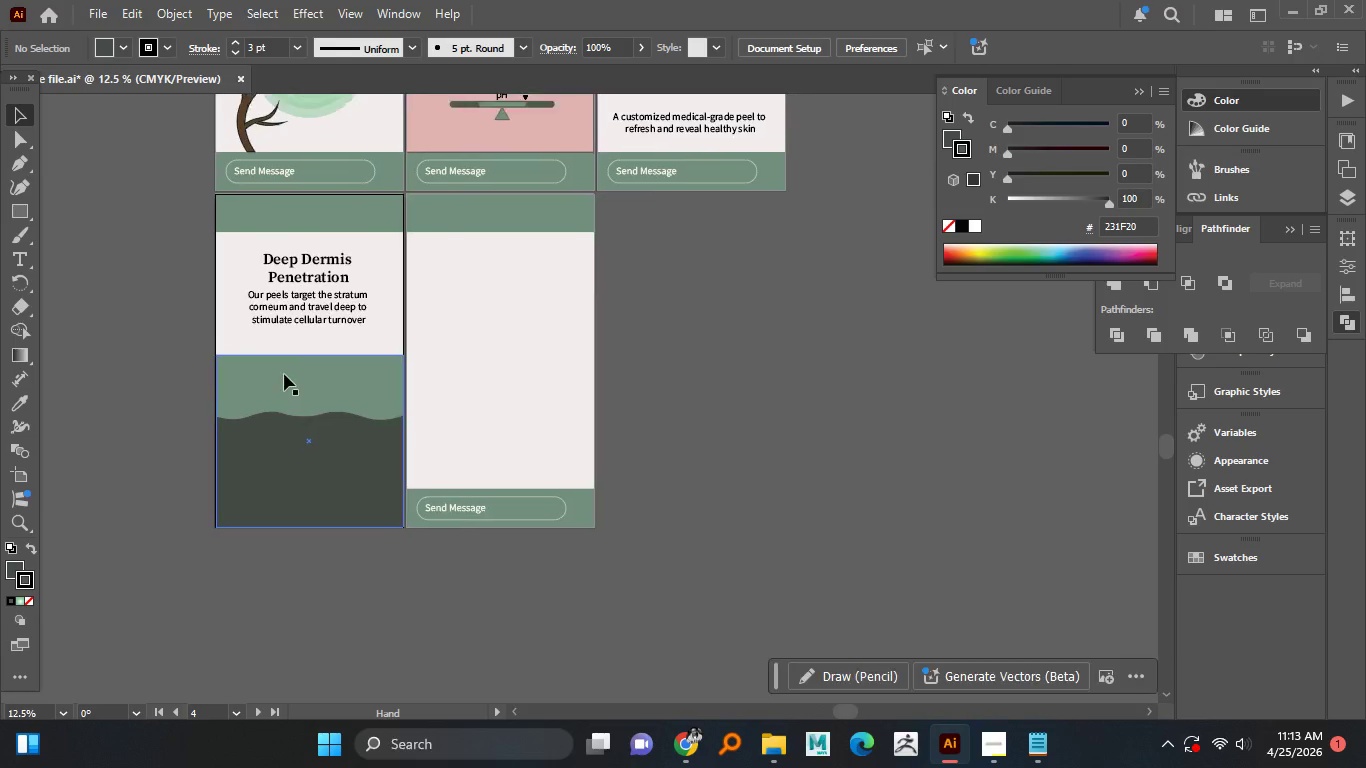 
scroll: coordinate [284, 374], scroll_direction: up, amount: 1.0
 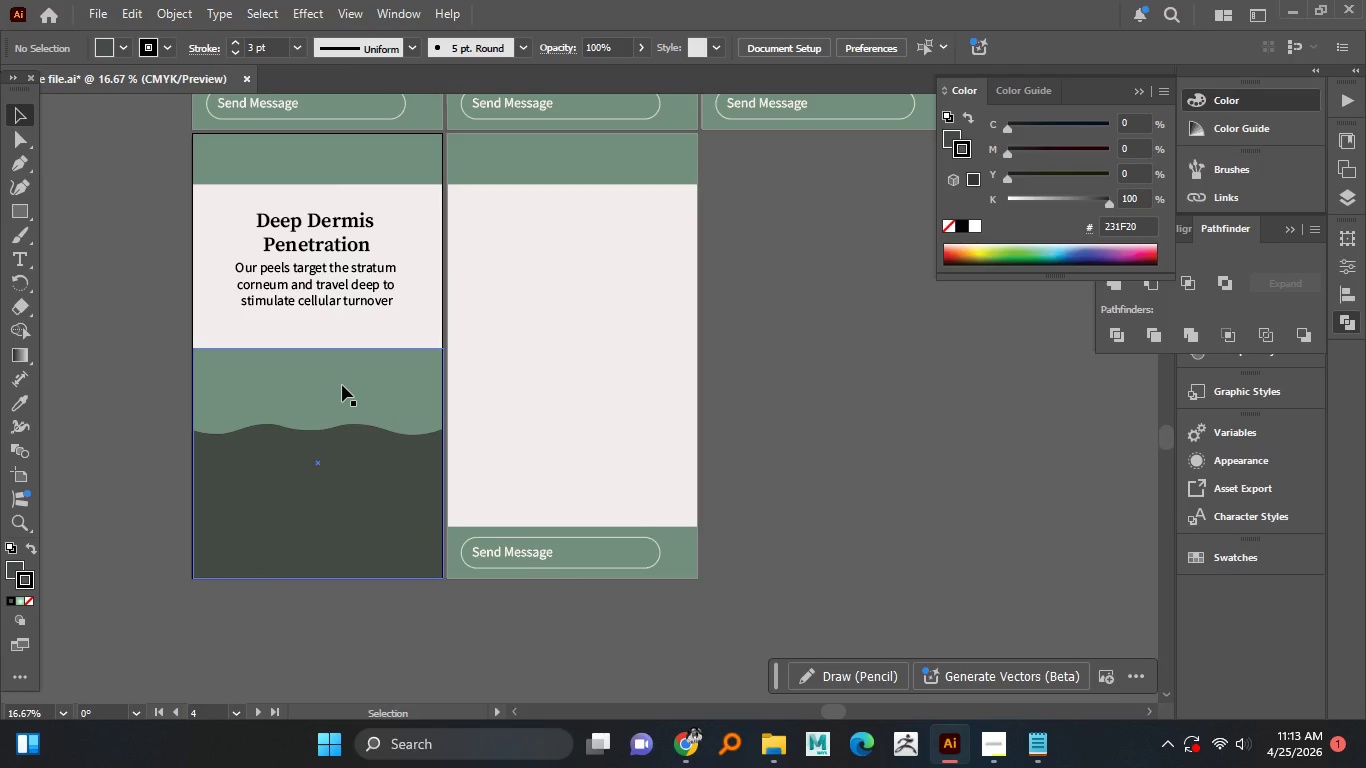 
hold_key(key=AltLeft, duration=1.28)
 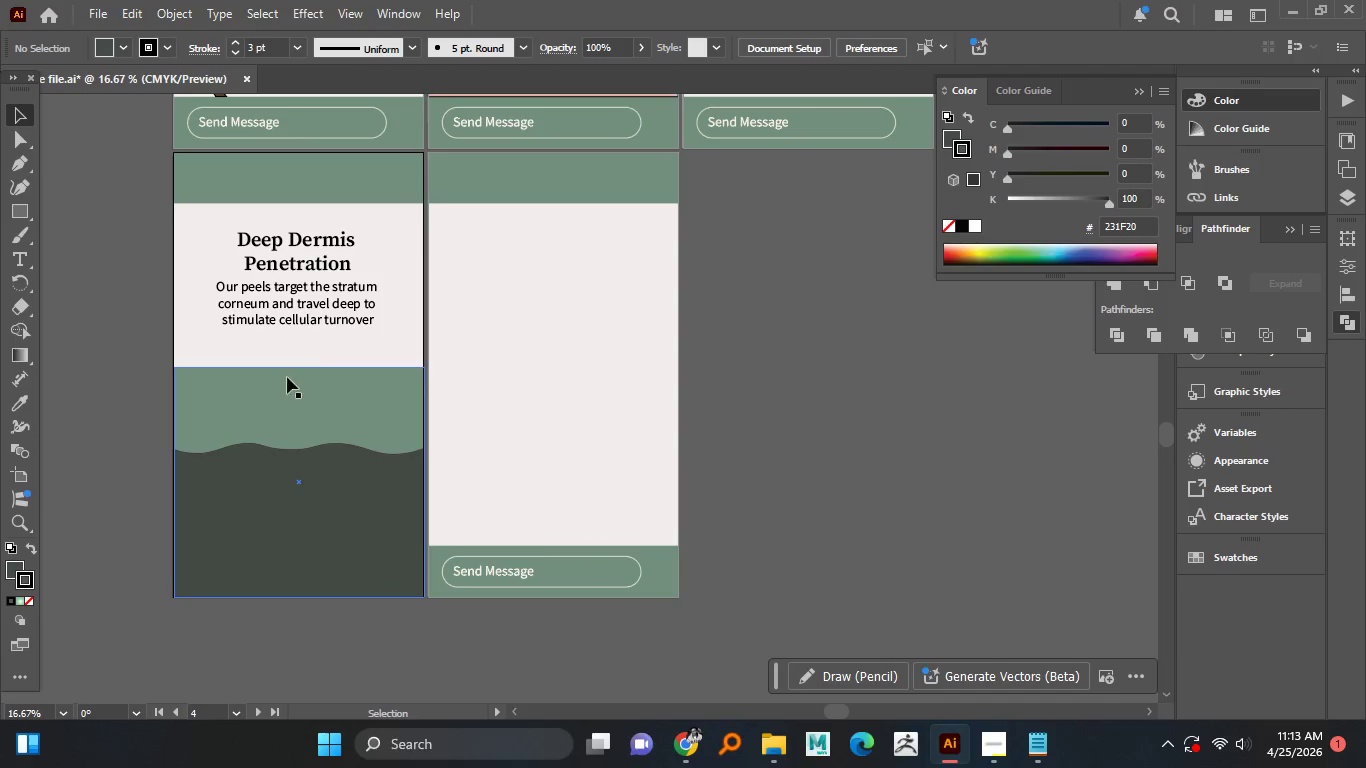 
left_click([287, 377])
 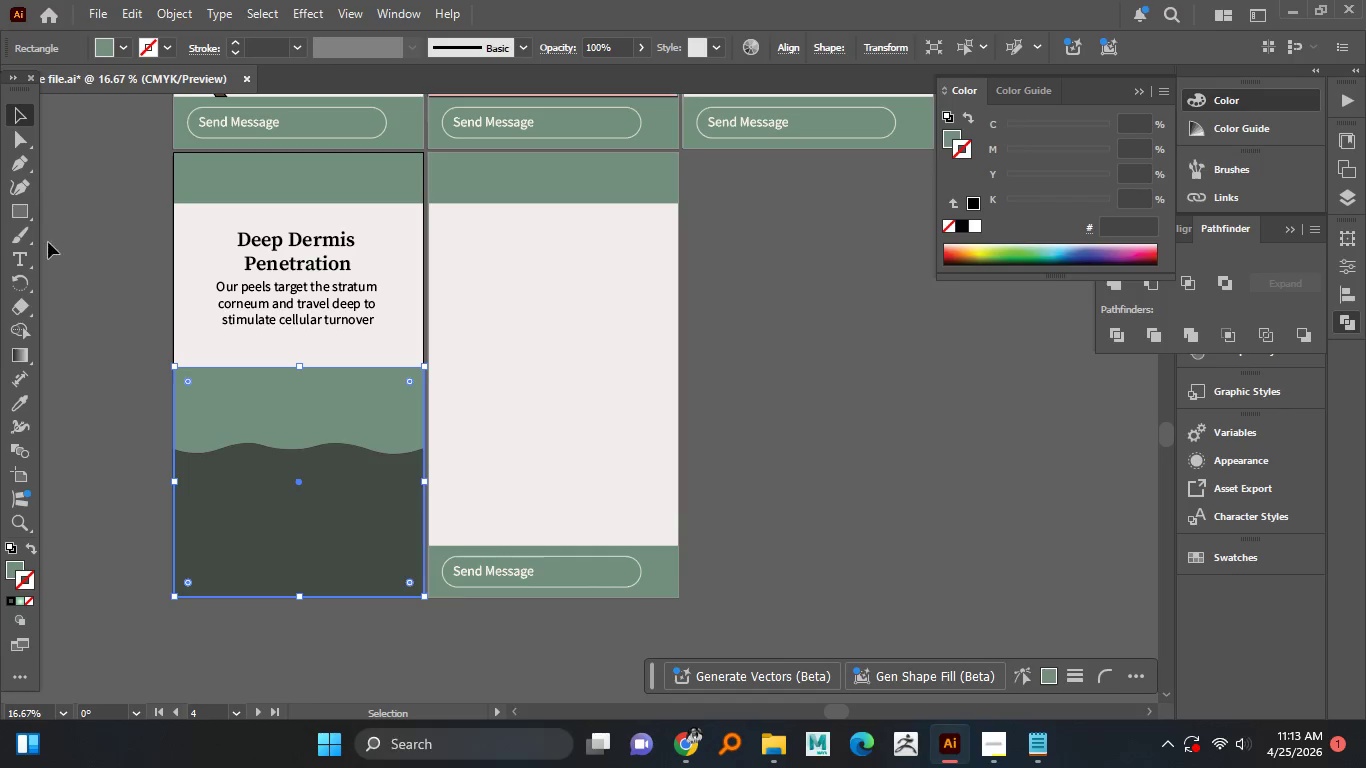 
left_click([28, 215])
 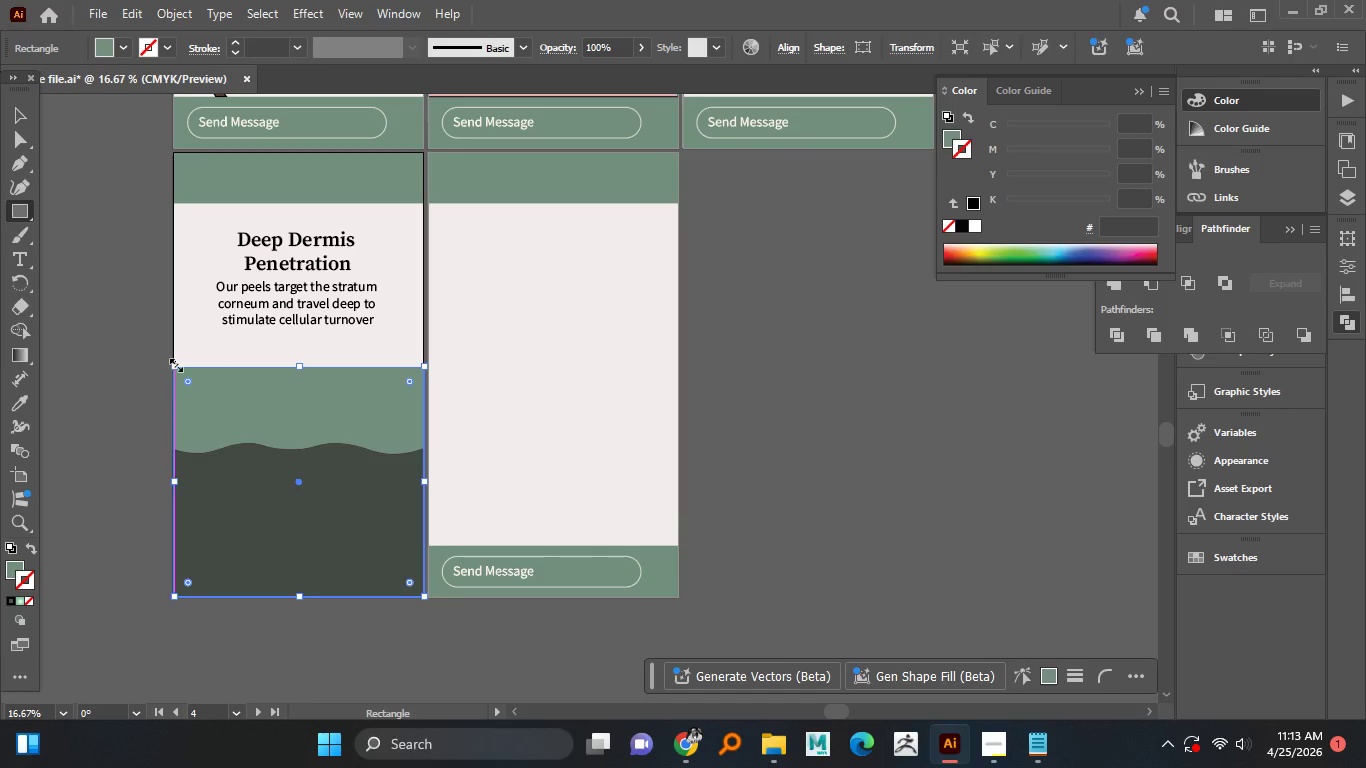 
left_click([174, 363])
 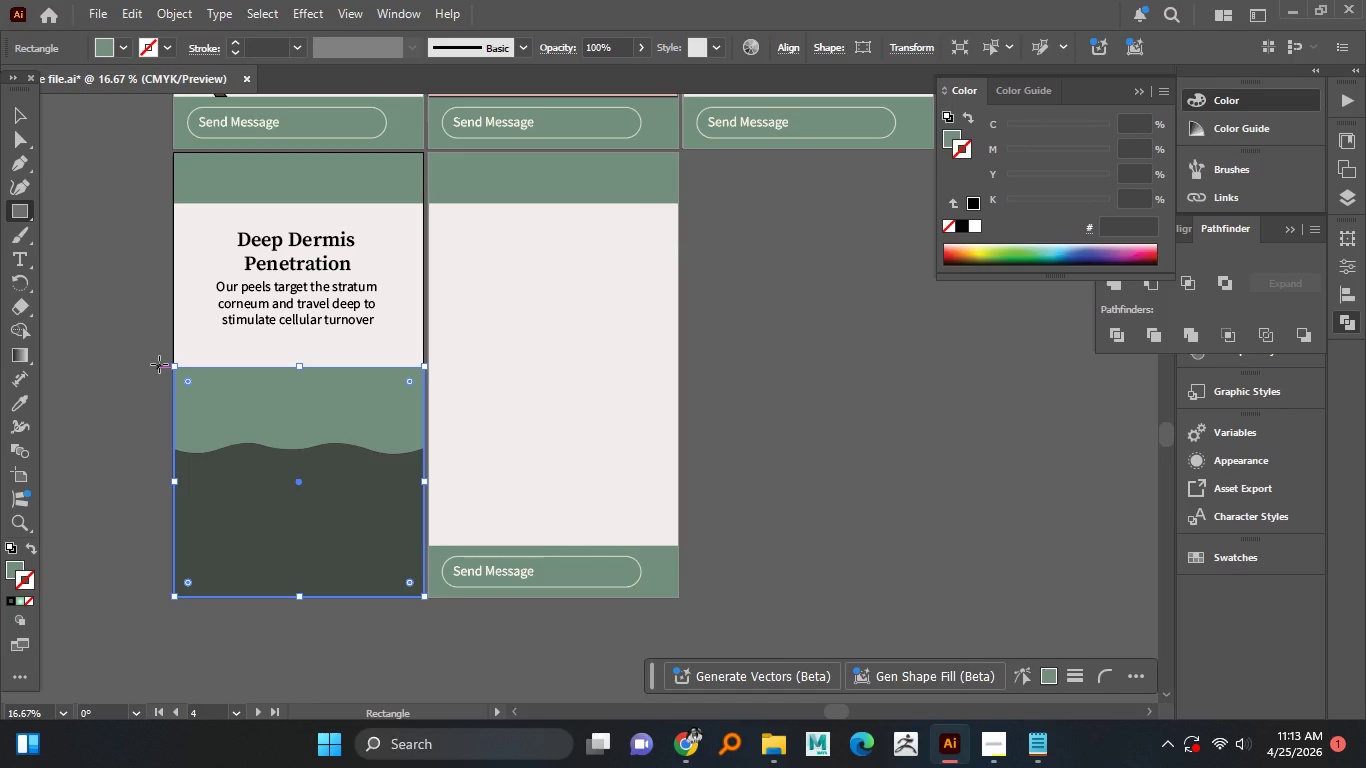 
left_click_drag(start_coordinate=[159, 364], to_coordinate=[427, 394])
 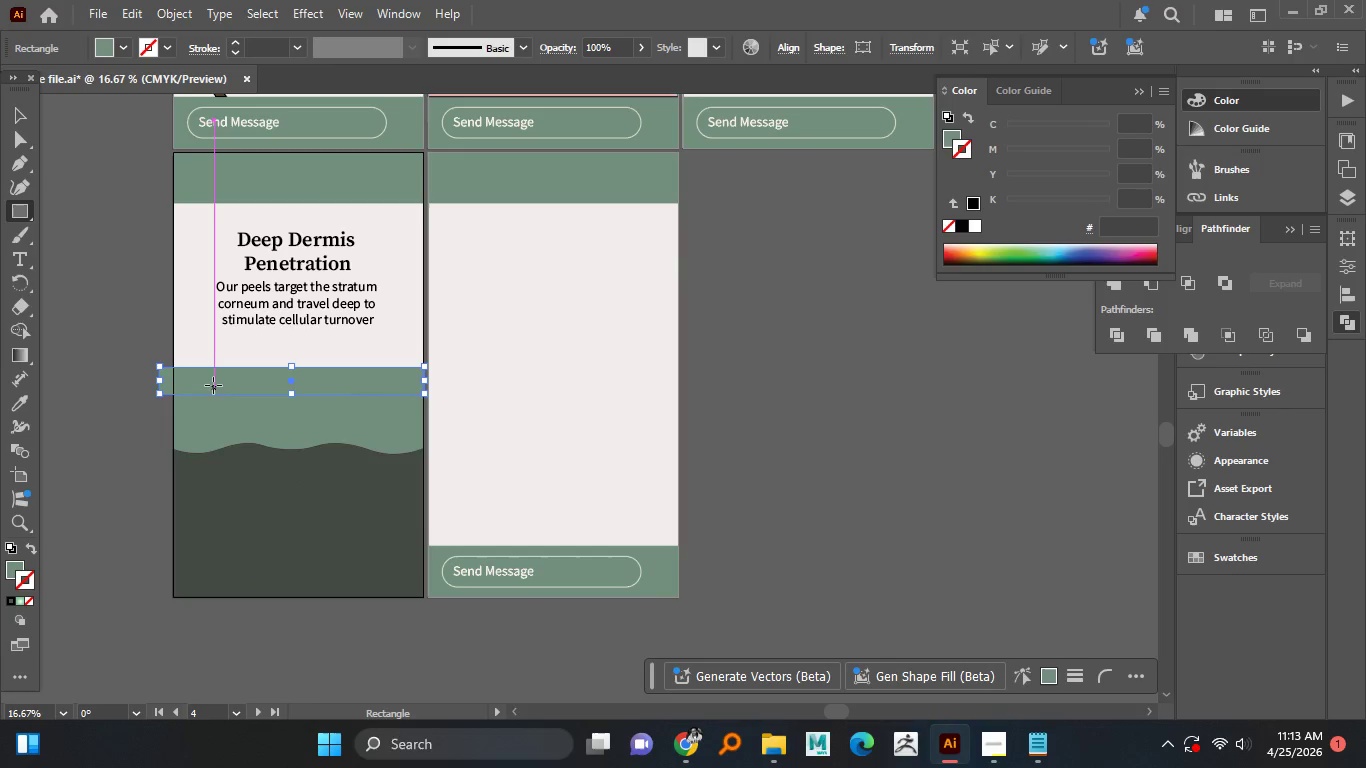 
hold_key(key=AltLeft, duration=0.48)
scroll: coordinate [163, 384], scroll_direction: up, amount: 2.0
 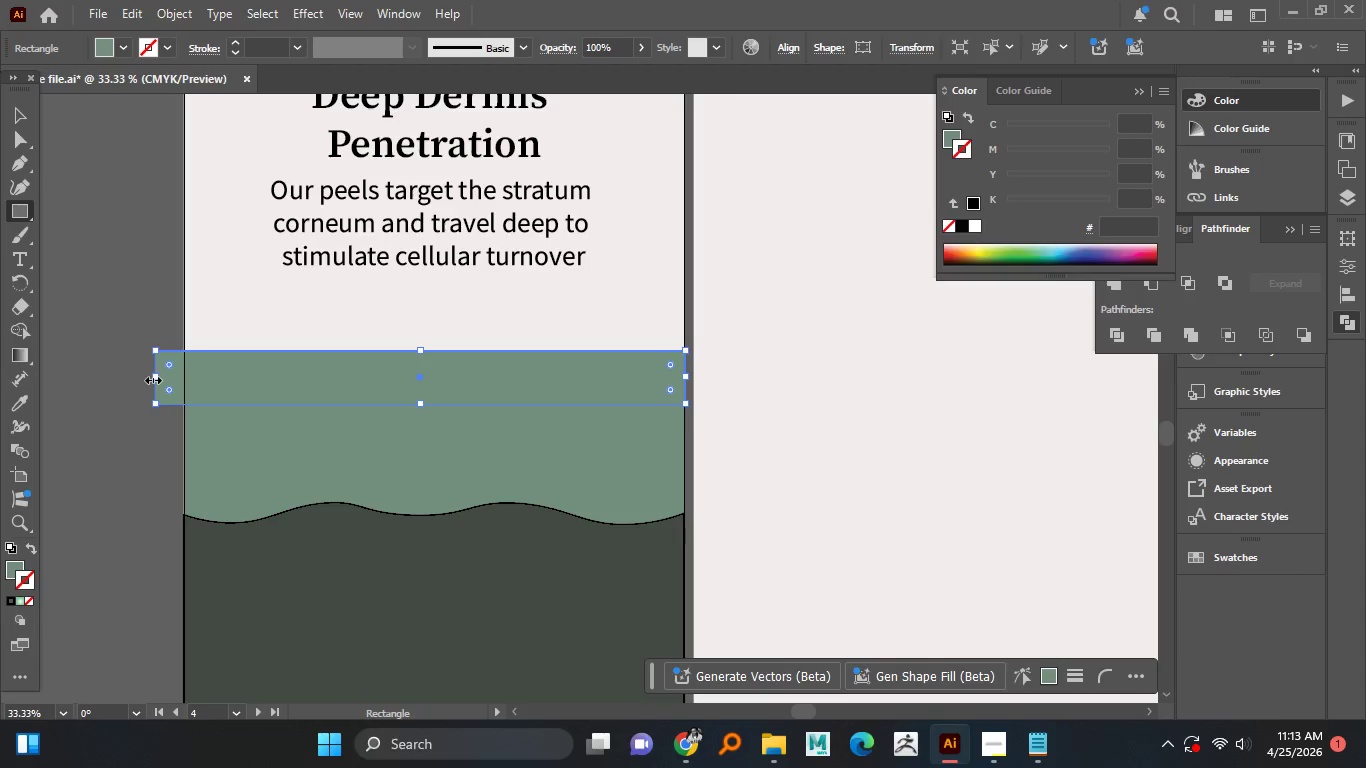 
left_click_drag(start_coordinate=[151, 378], to_coordinate=[185, 370])
 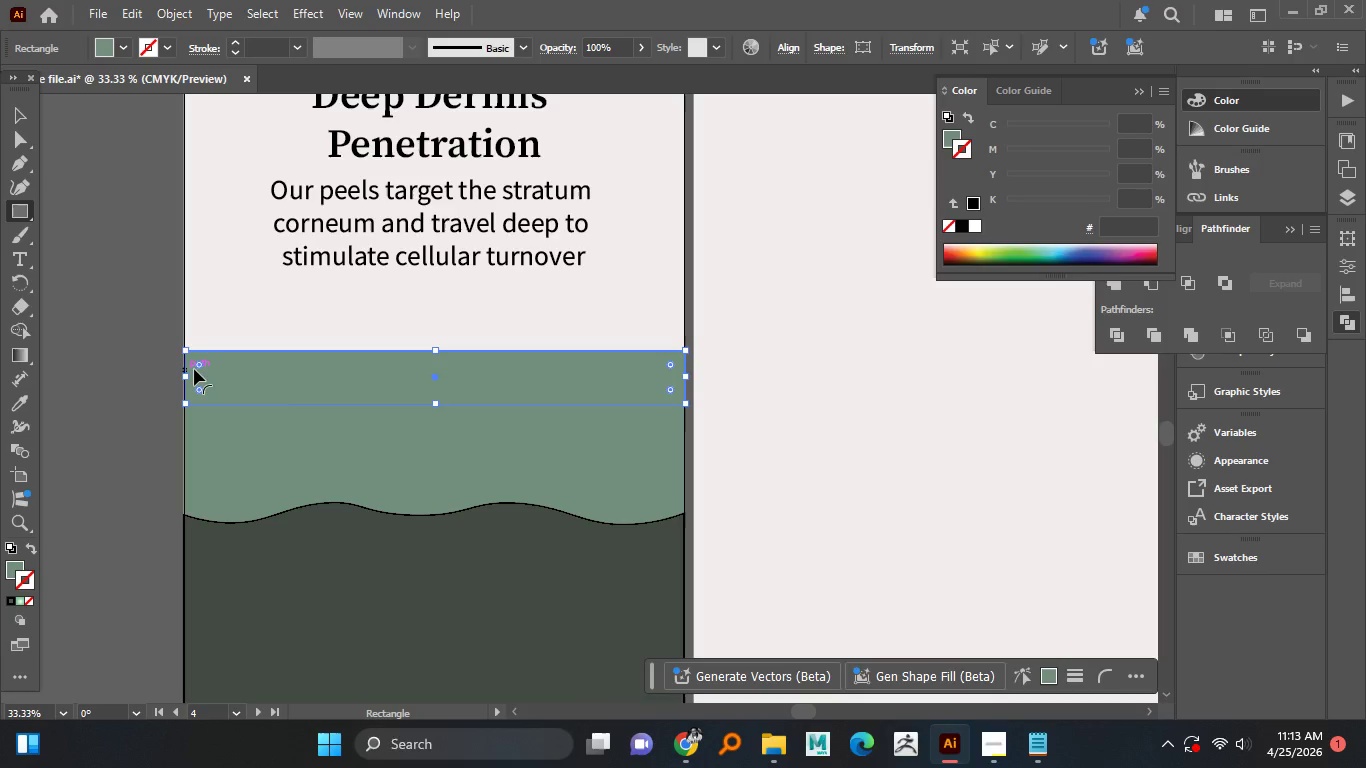 
hold_key(key=AltLeft, duration=1.5)
 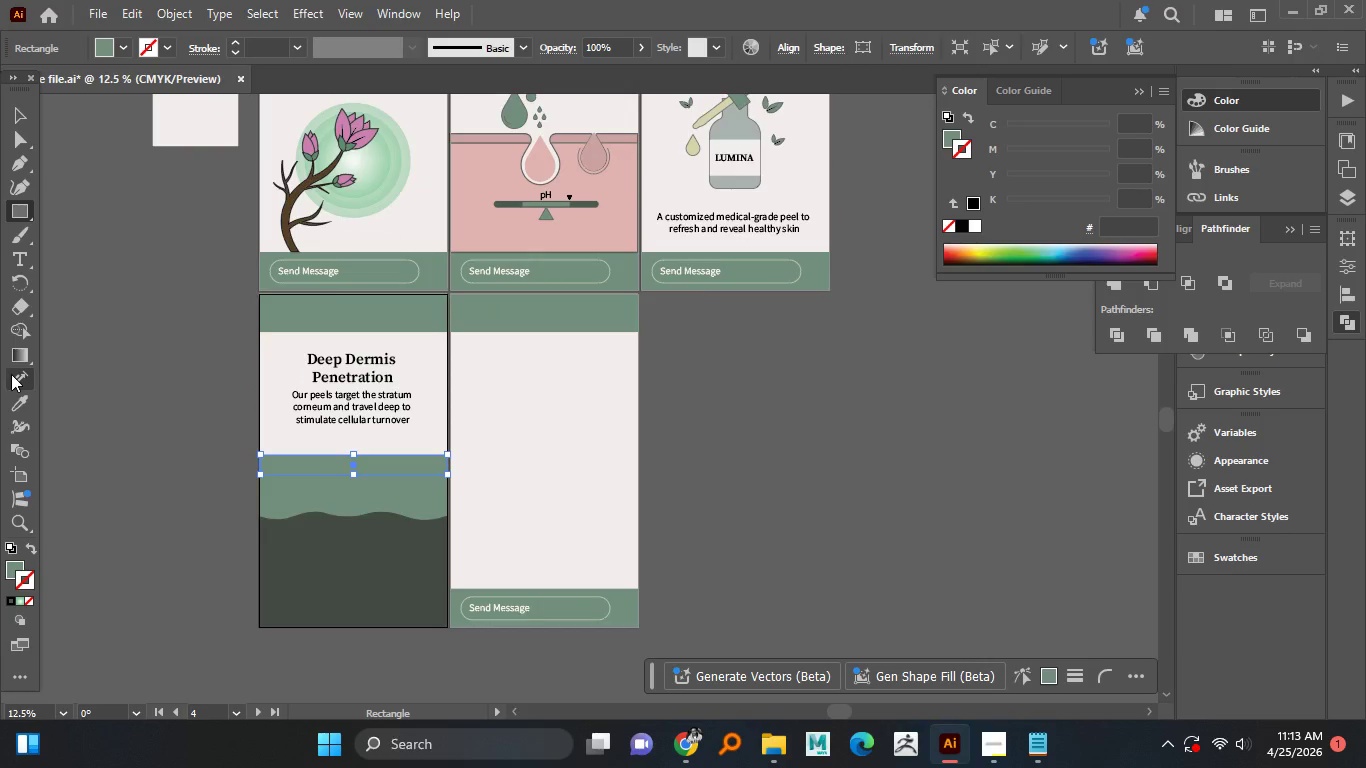 
hold_key(key=AltLeft, duration=0.33)
 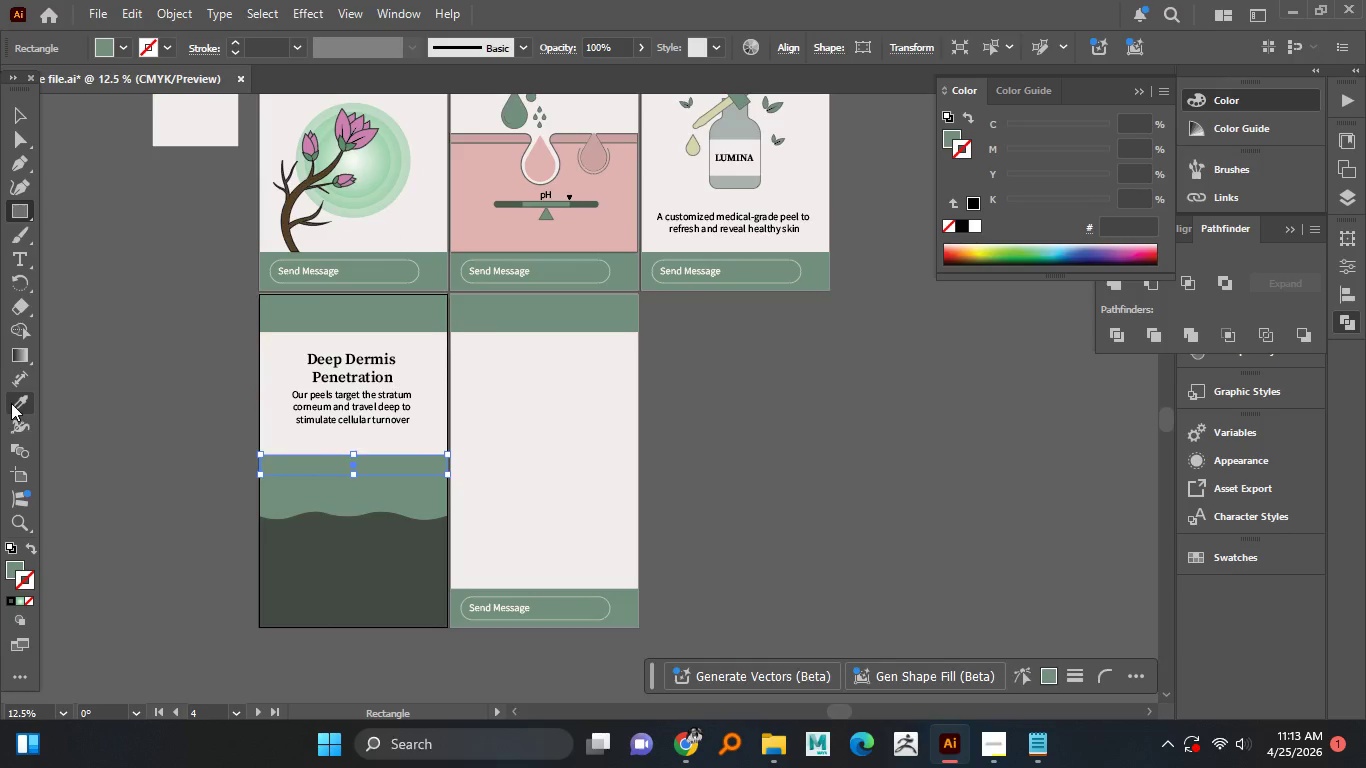 
scroll: coordinate [302, 380], scroll_direction: down, amount: 3.0
 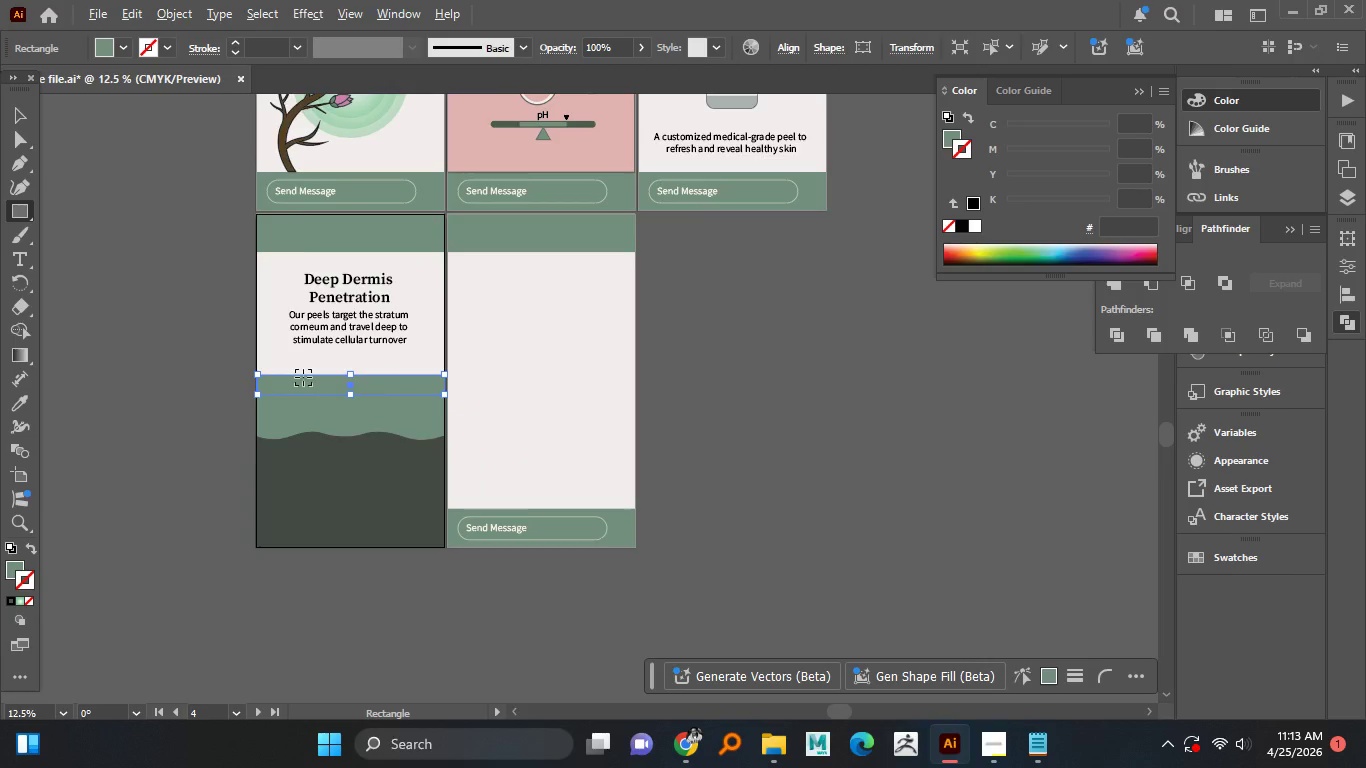 
left_click([15, 401])
 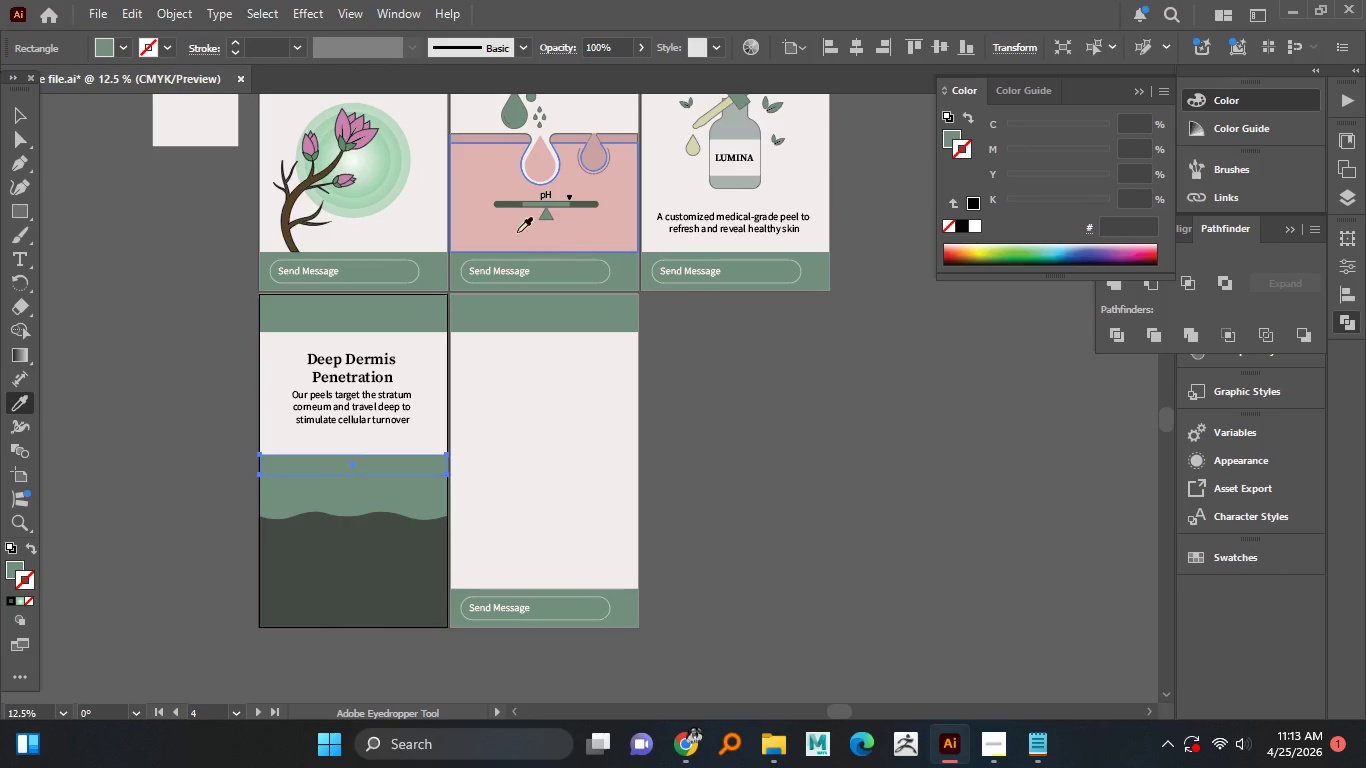 
left_click([517, 232])
 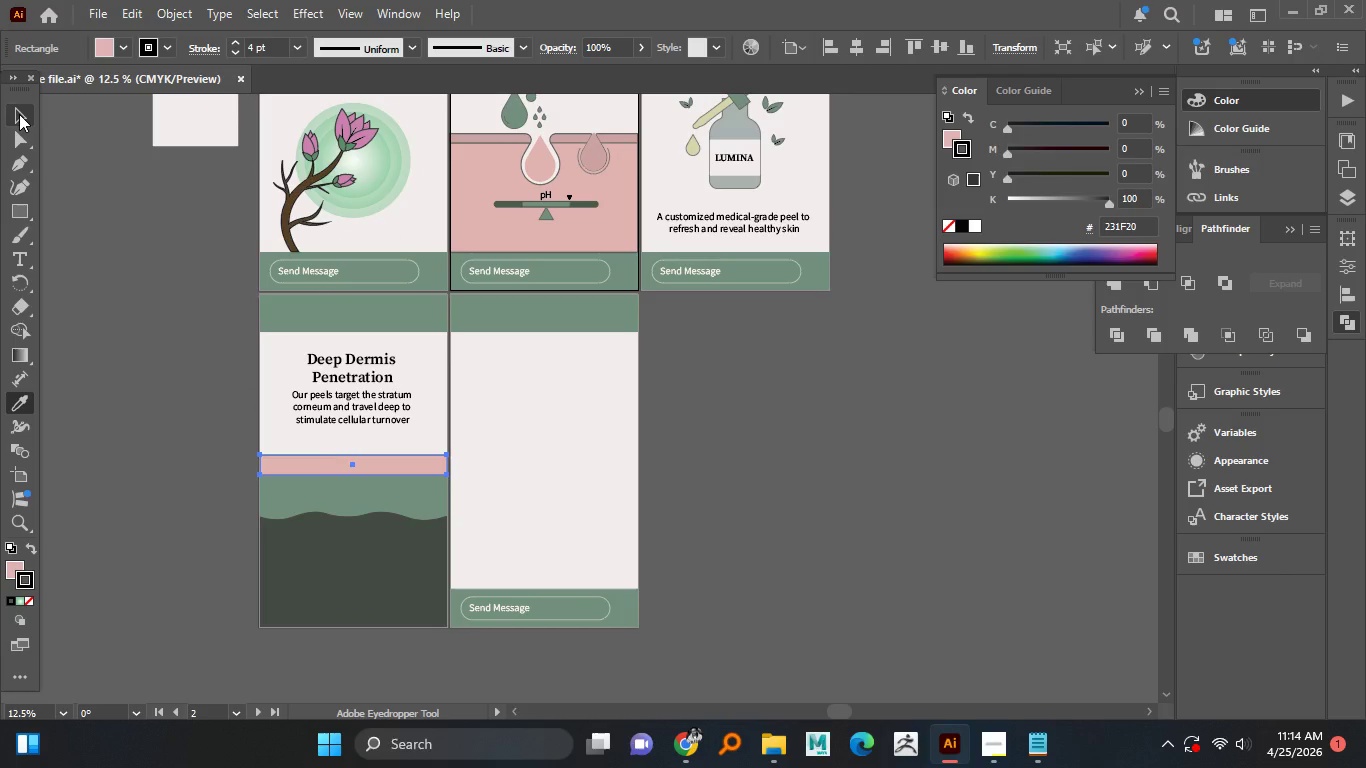 
left_click([19, 114])
 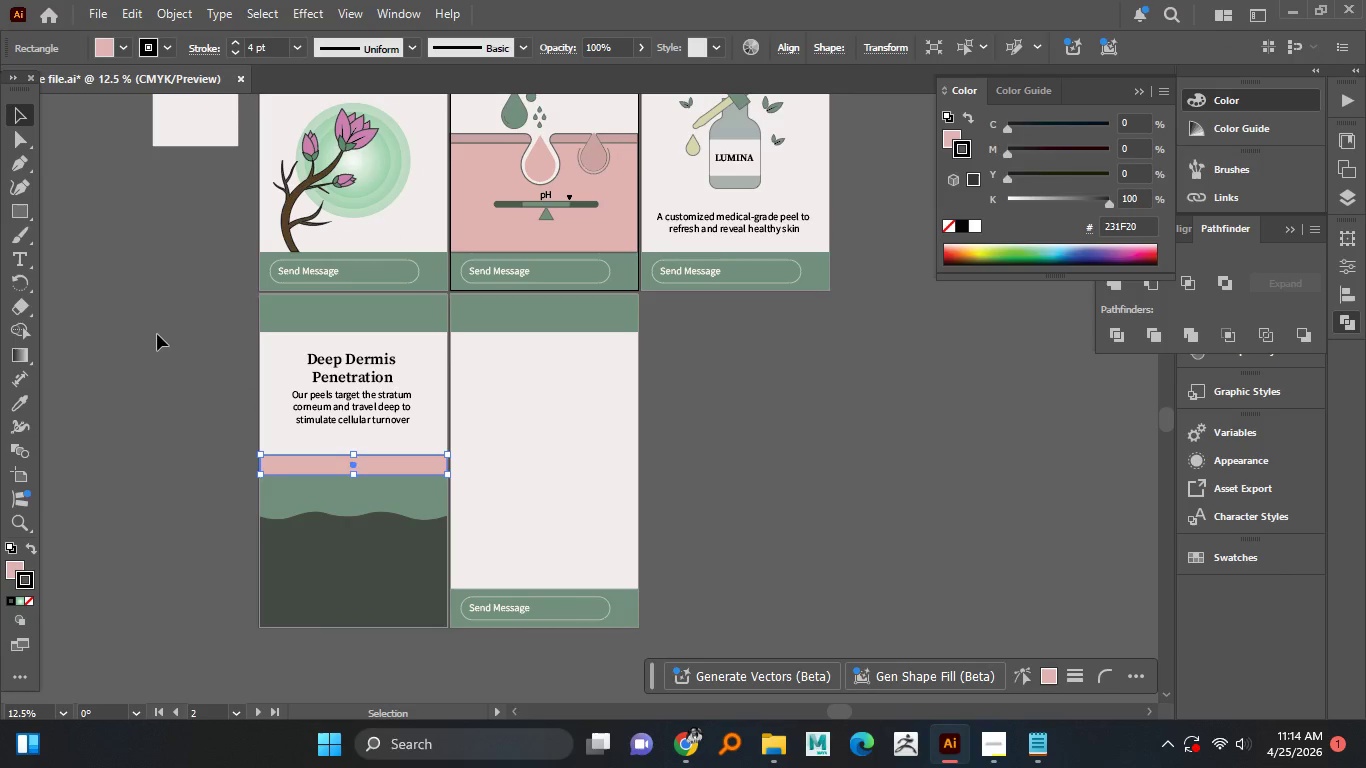 
left_click([157, 334])
 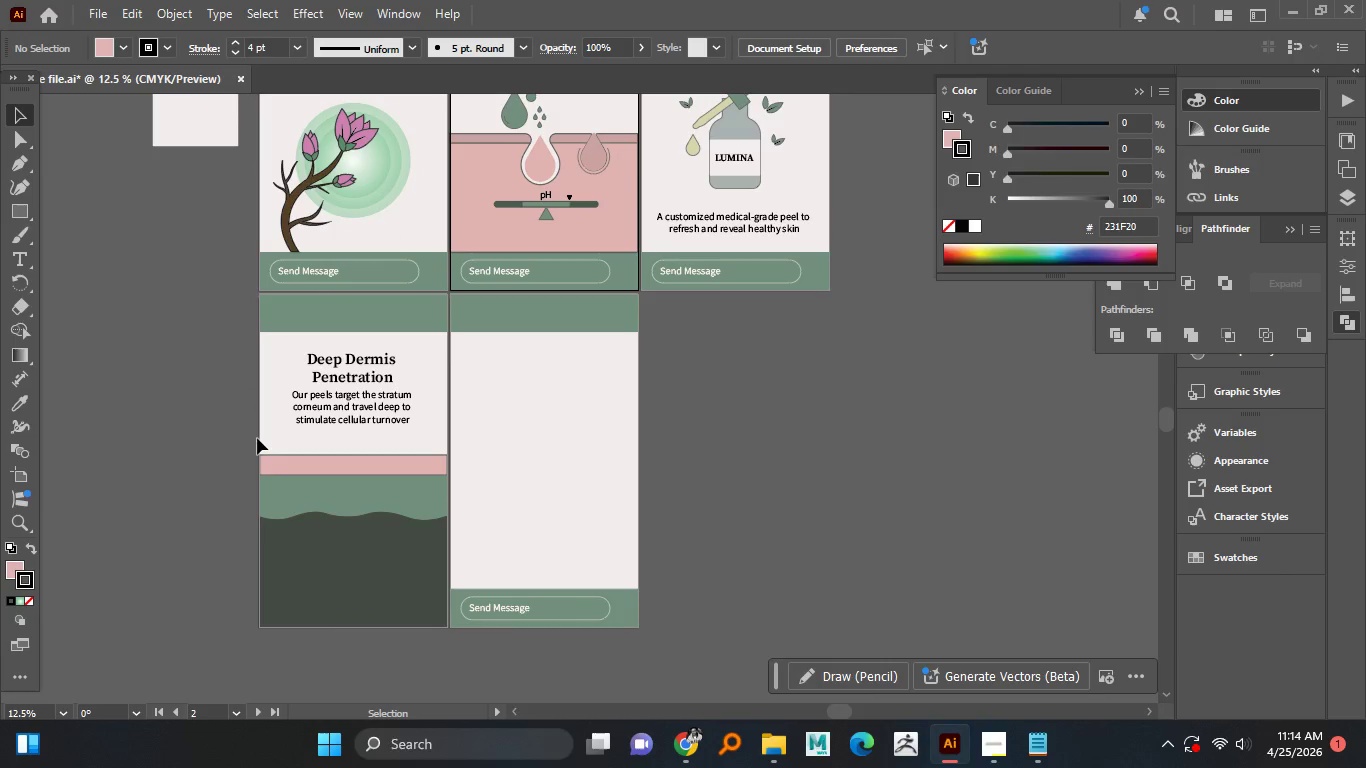 
hold_key(key=AltLeft, duration=1.5)
scroll: coordinate [354, 496], scroll_direction: up, amount: 2.0
 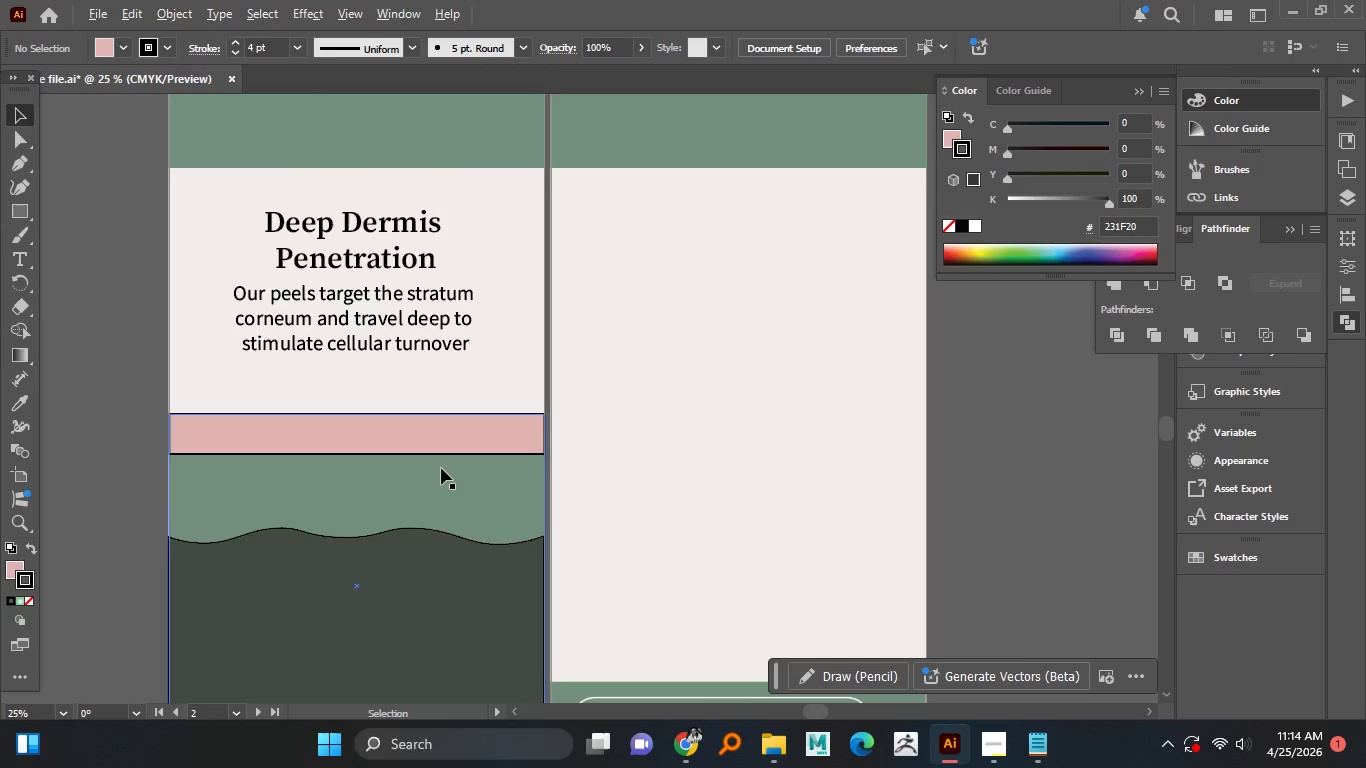 
hold_key(key=AltLeft, duration=0.48)
scroll: coordinate [441, 468], scroll_direction: up, amount: 1.0
 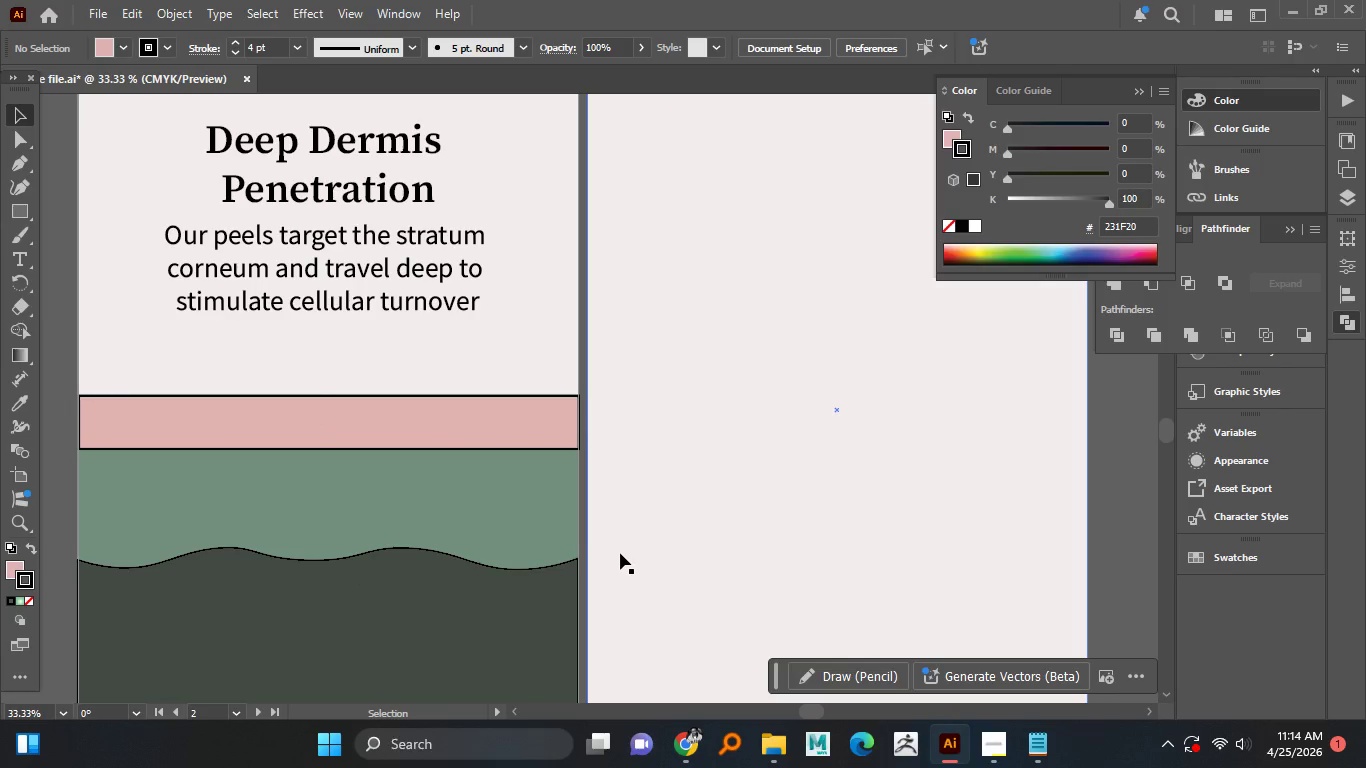 
hold_key(key=AltLeft, duration=1.3)
scroll: coordinate [553, 448], scroll_direction: up, amount: 2.0
 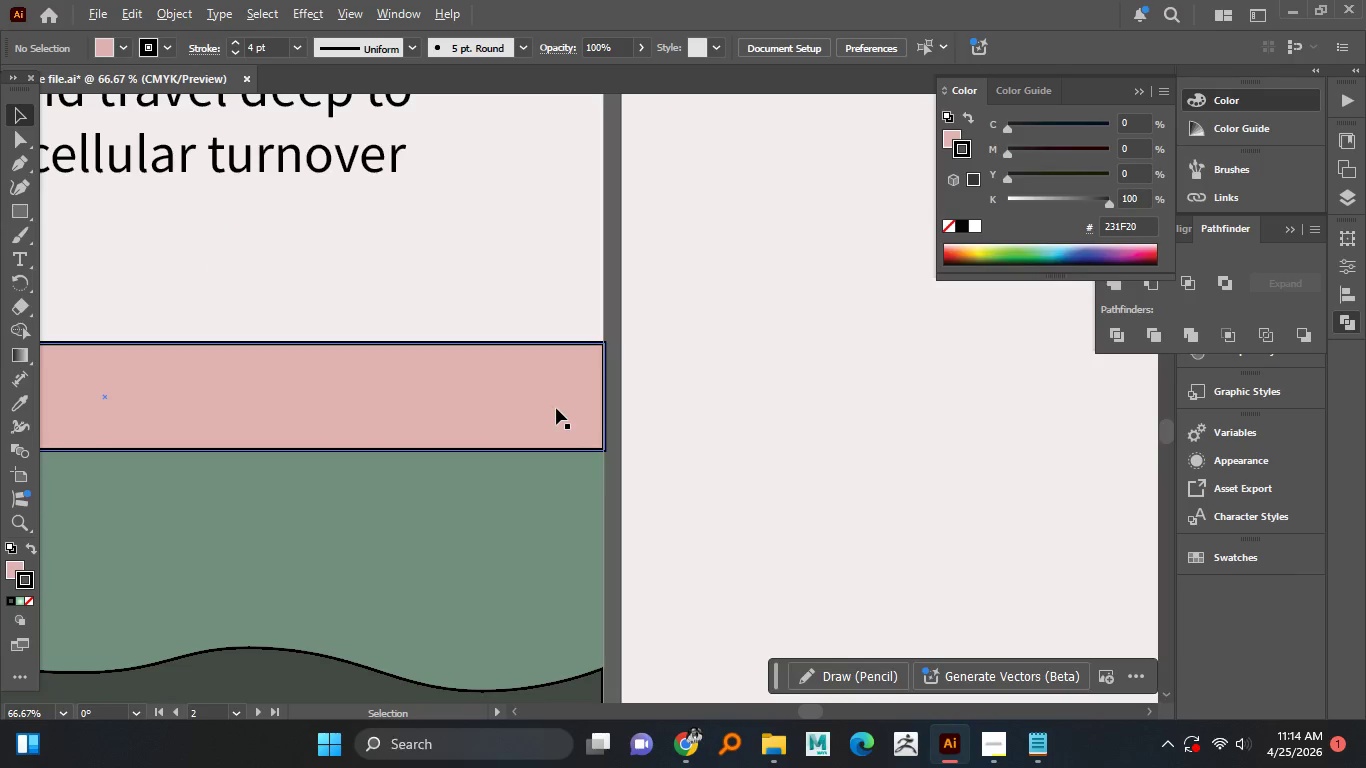 
left_click([556, 408])
 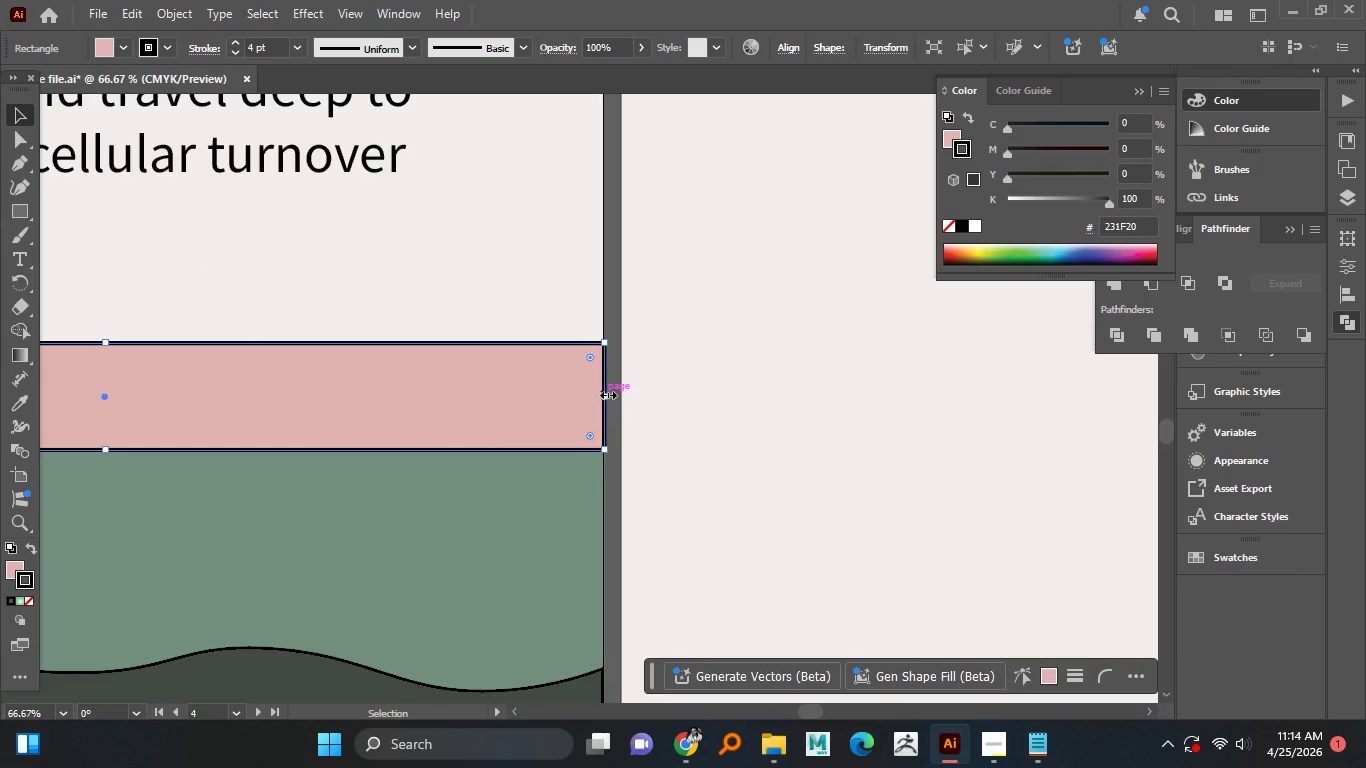 
left_click_drag(start_coordinate=[605, 393], to_coordinate=[602, 401])
 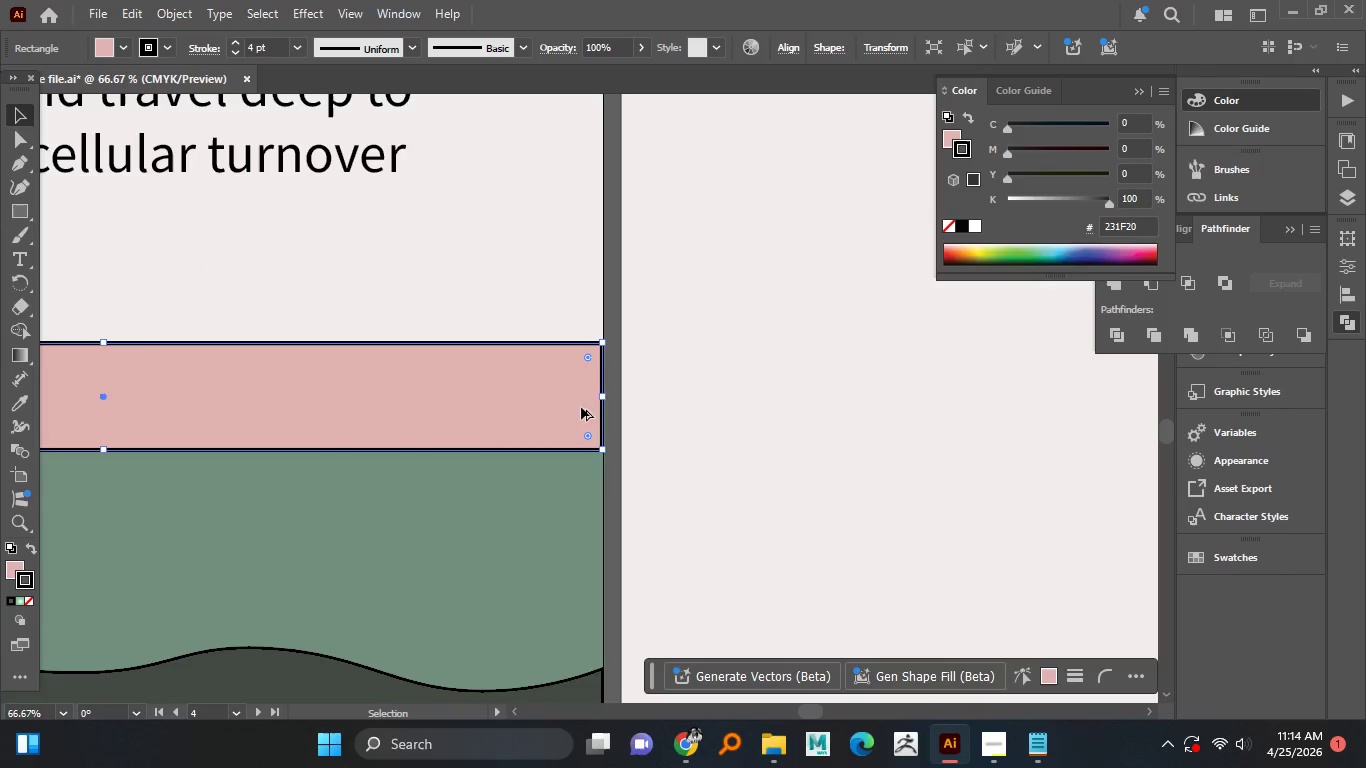 
hold_key(key=AltLeft, duration=1.52)
scroll: coordinate [567, 415], scroll_direction: down, amount: 3.0
 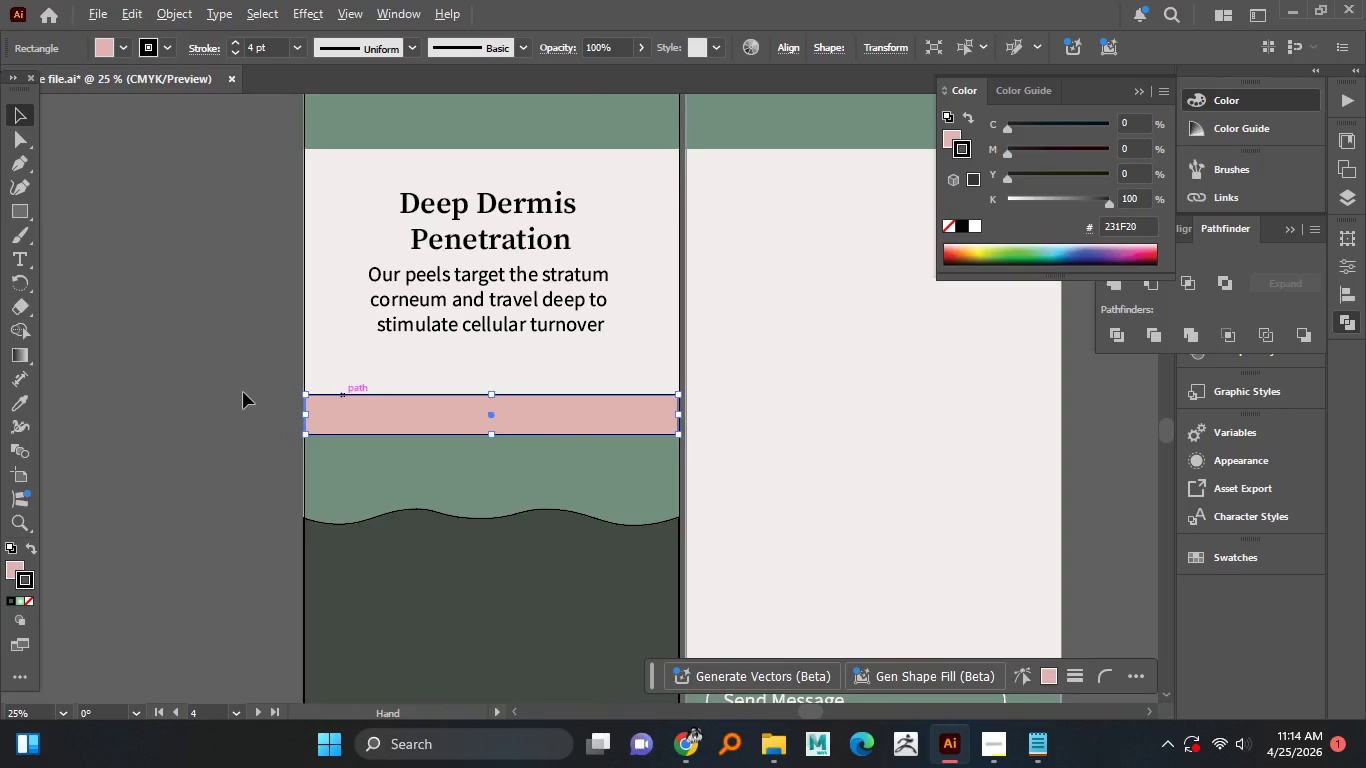 
hold_key(key=AltLeft, duration=0.91)
scroll: coordinate [386, 438], scroll_direction: up, amount: 5.0
 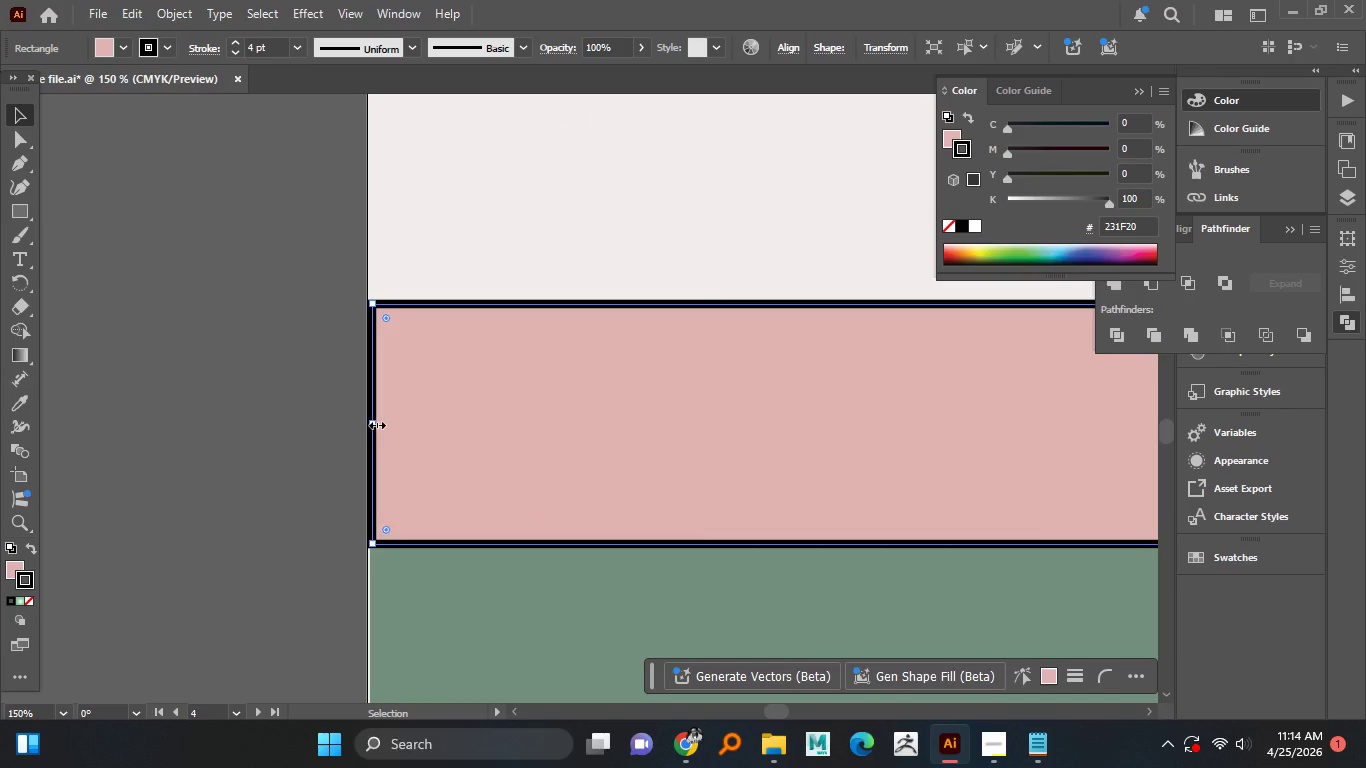 
hold_key(key=AltLeft, duration=1.52)
scroll: coordinate [355, 422], scroll_direction: down, amount: 3.0
 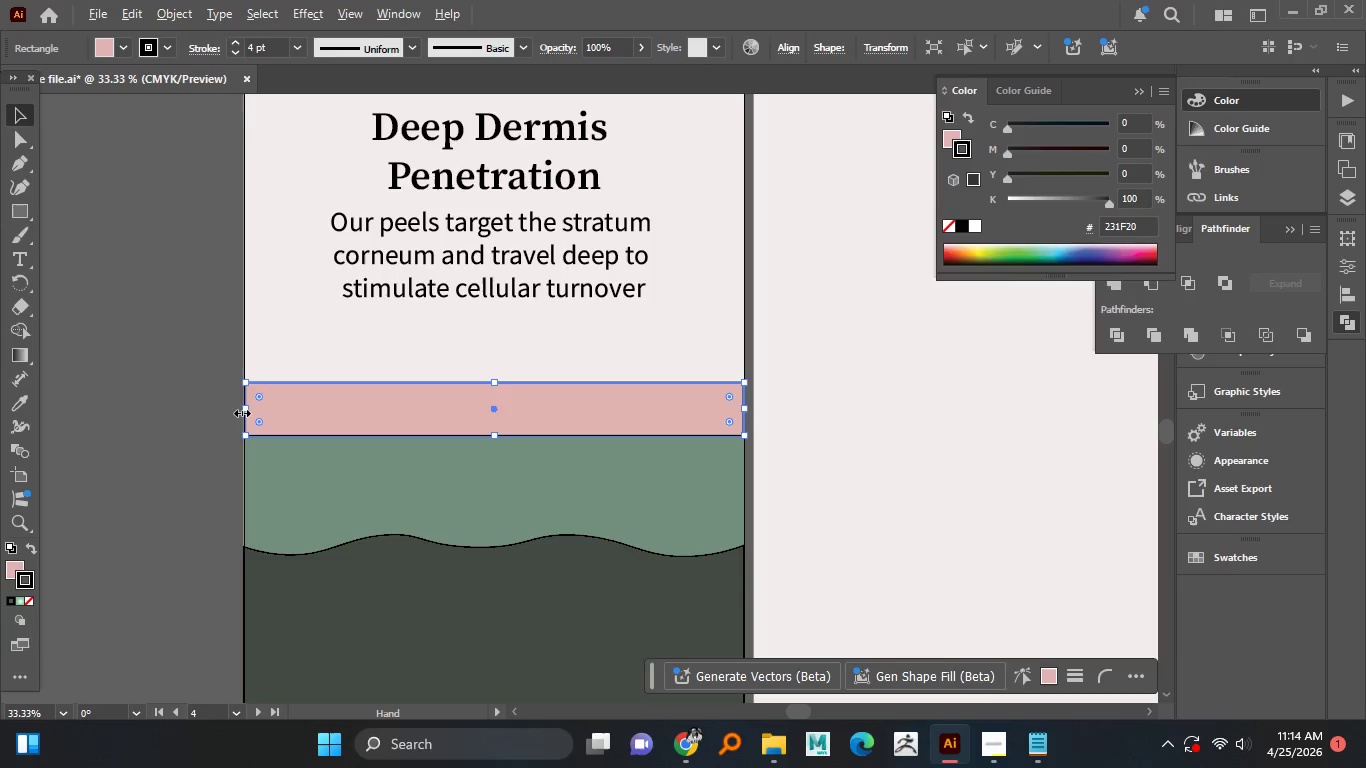 
hold_key(key=AltLeft, duration=1.51)
 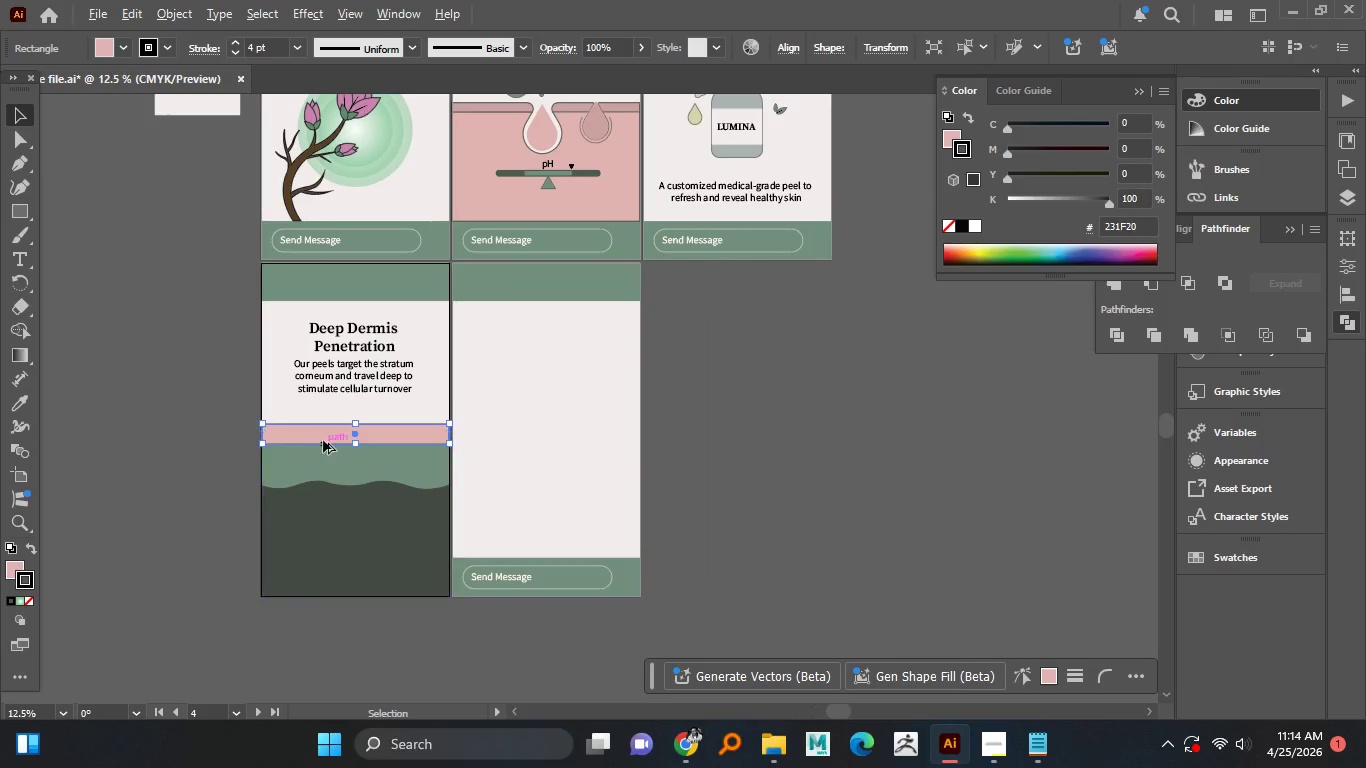 
scroll: coordinate [240, 411], scroll_direction: down, amount: 1.0
 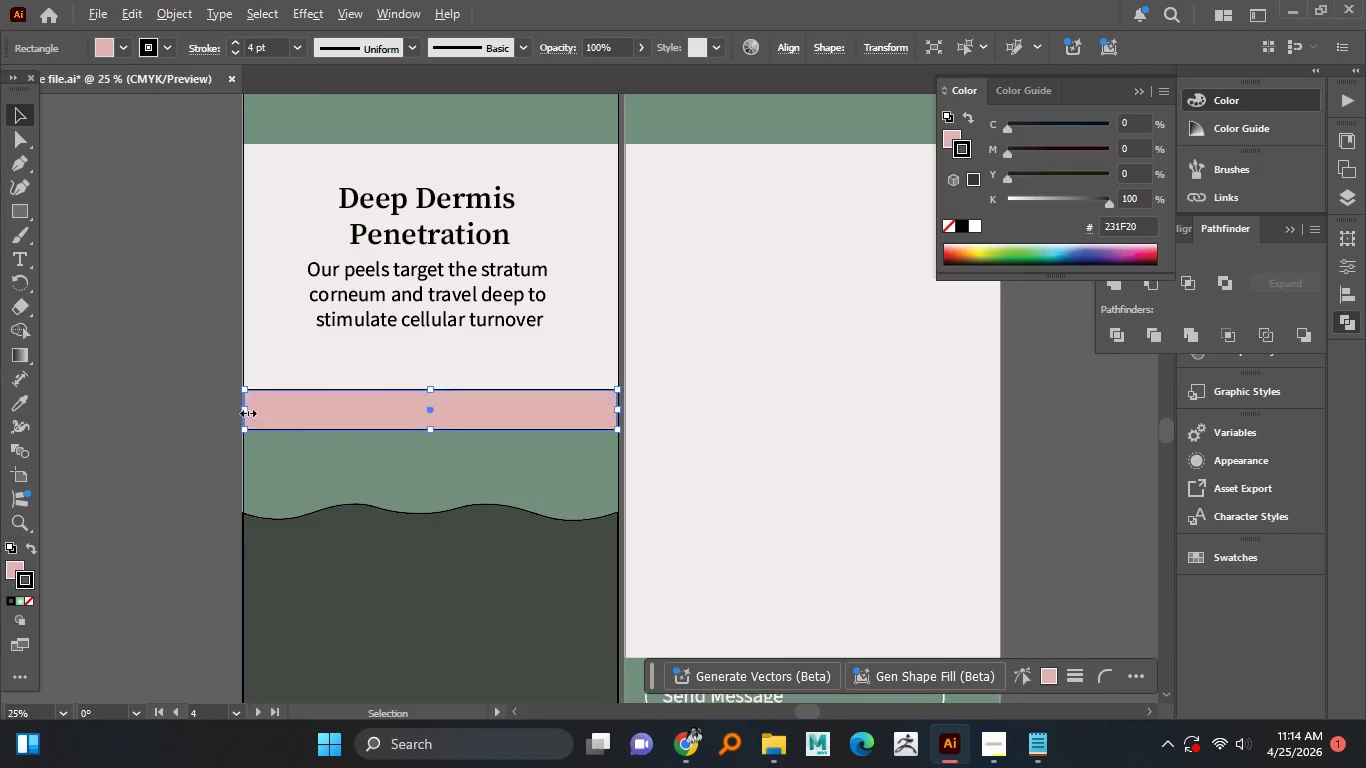 
hold_key(key=AltLeft, duration=1.36)
scroll: coordinate [307, 445], scroll_direction: down, amount: 2.0
 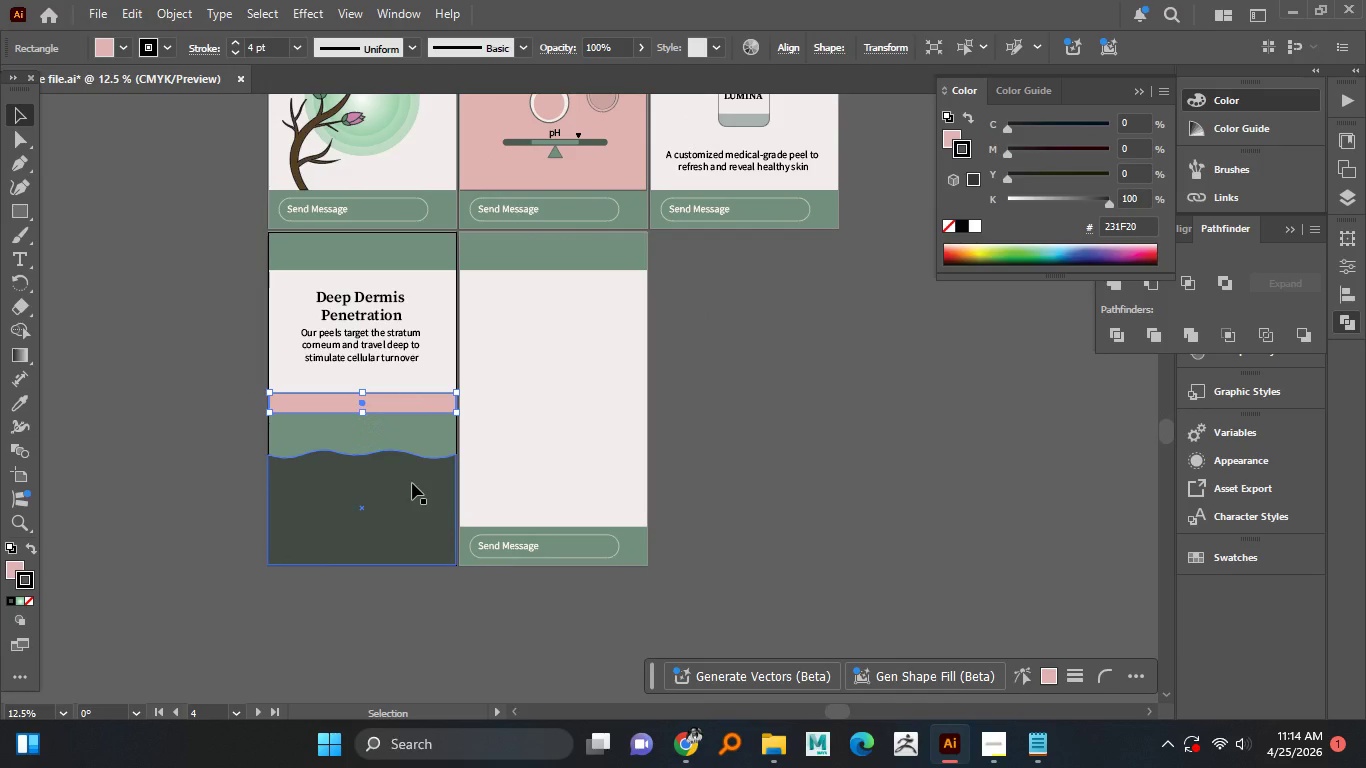 
left_click([391, 475])
 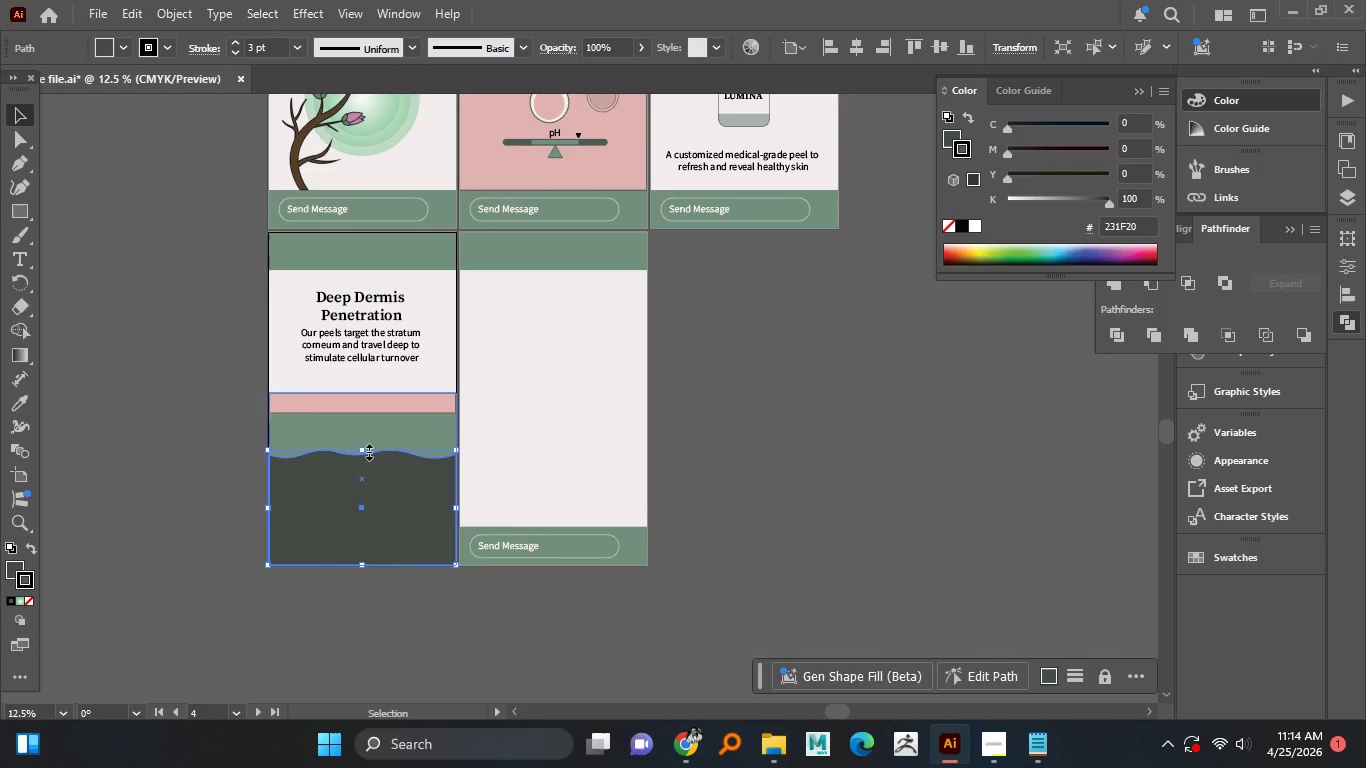 
left_click_drag(start_coordinate=[367, 450], to_coordinate=[369, 468])
 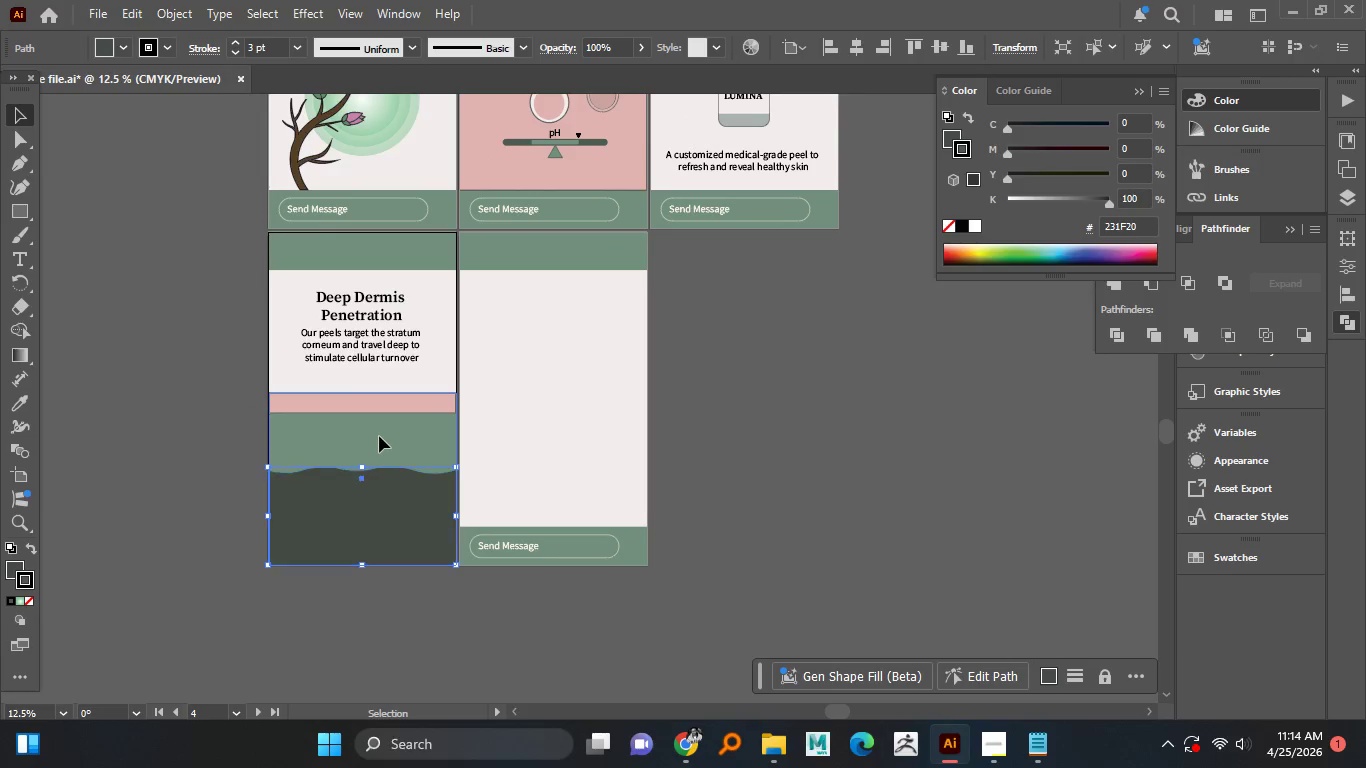 
left_click([379, 436])
 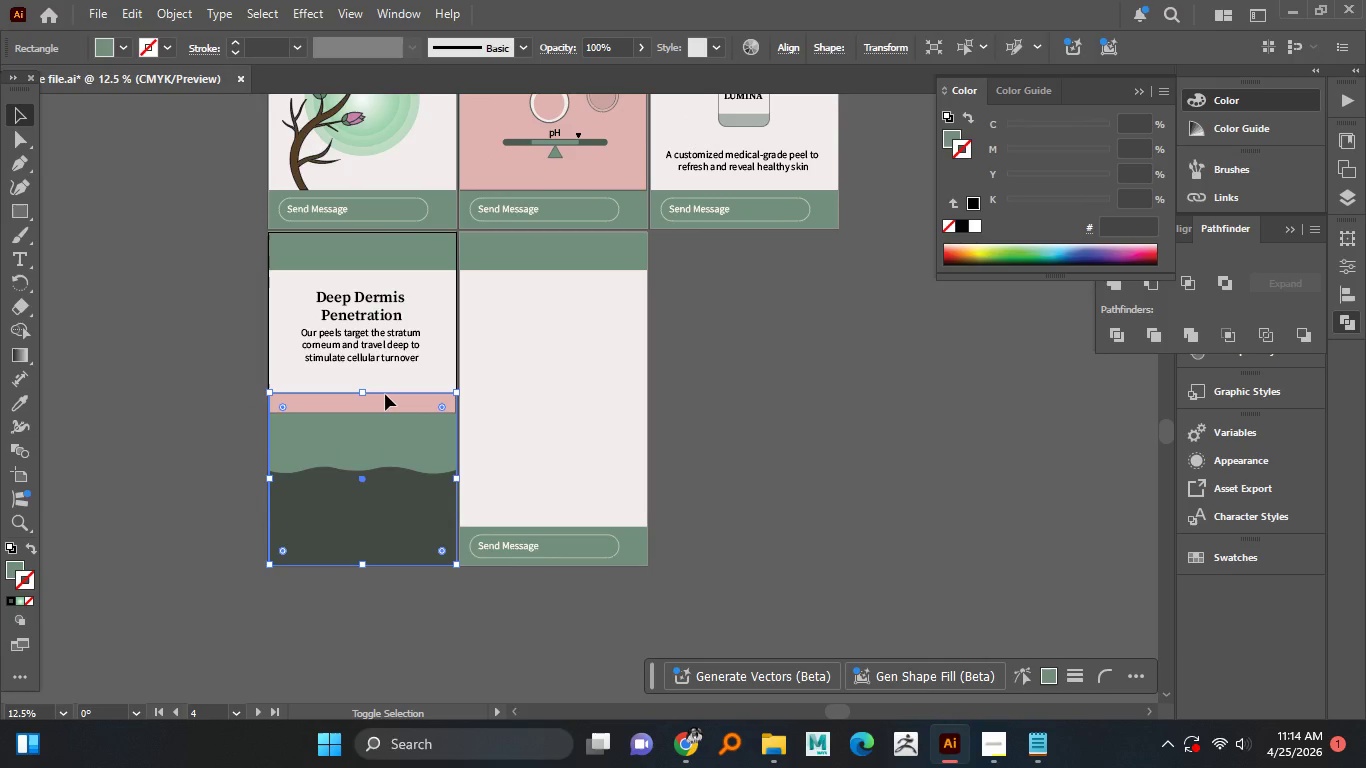 
hold_key(key=ShiftLeft, duration=1.52)
double_click([385, 394])
 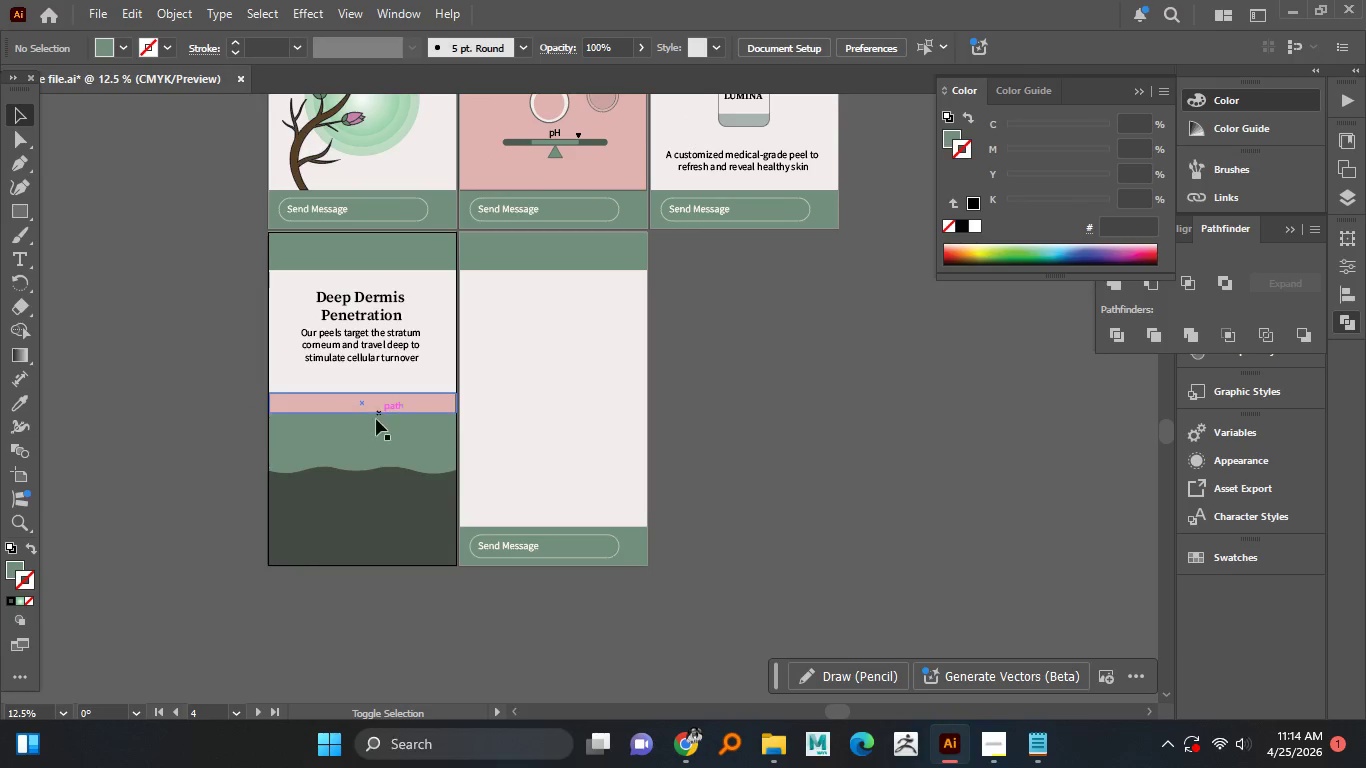 
left_click([376, 421])
 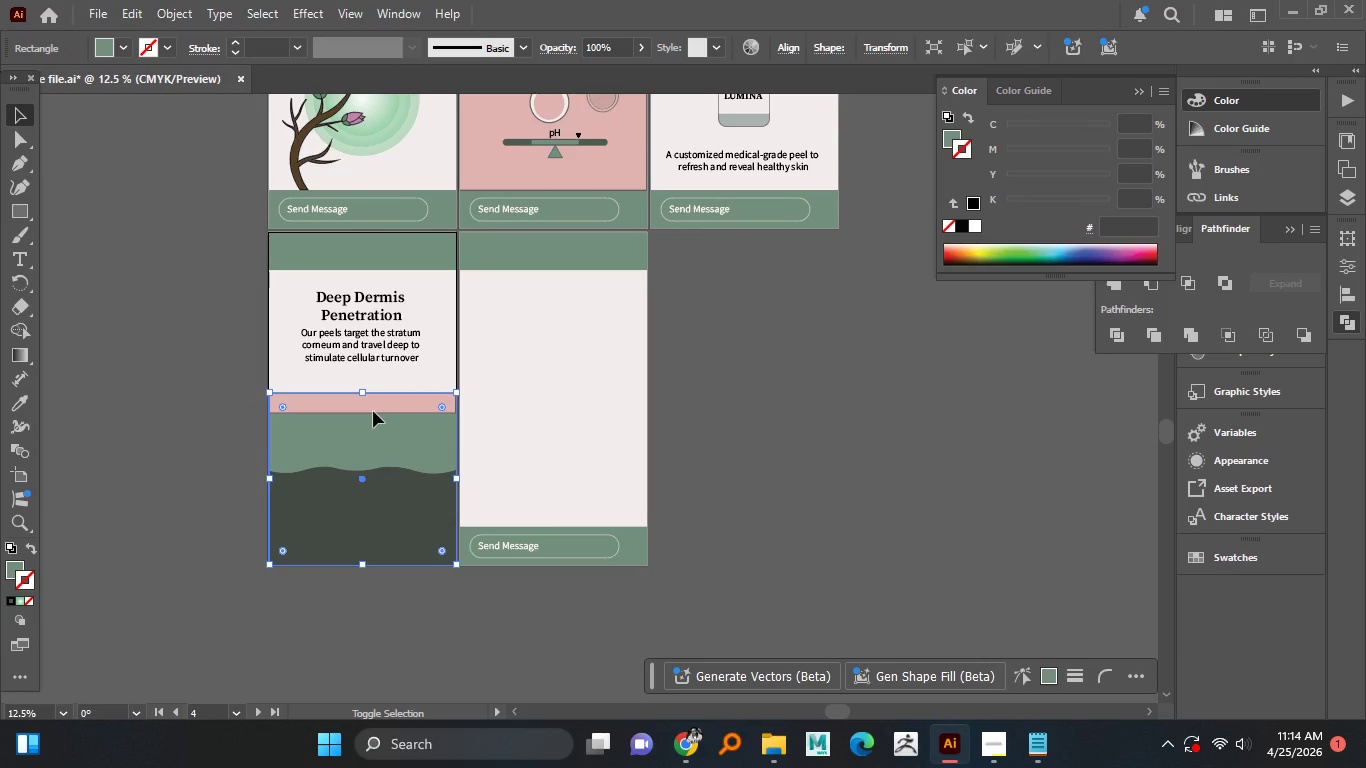 
key(Shift+ShiftLeft)
 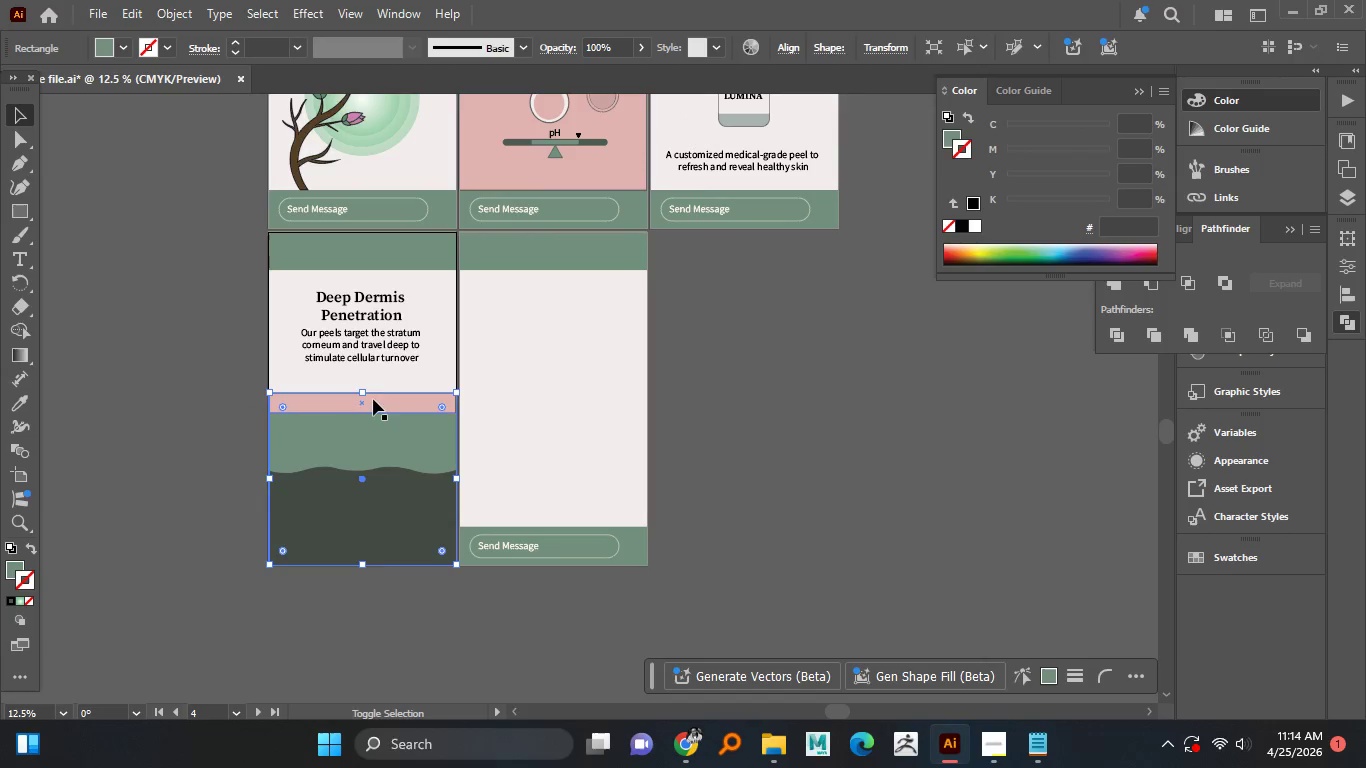 
key(Shift+ShiftLeft)
 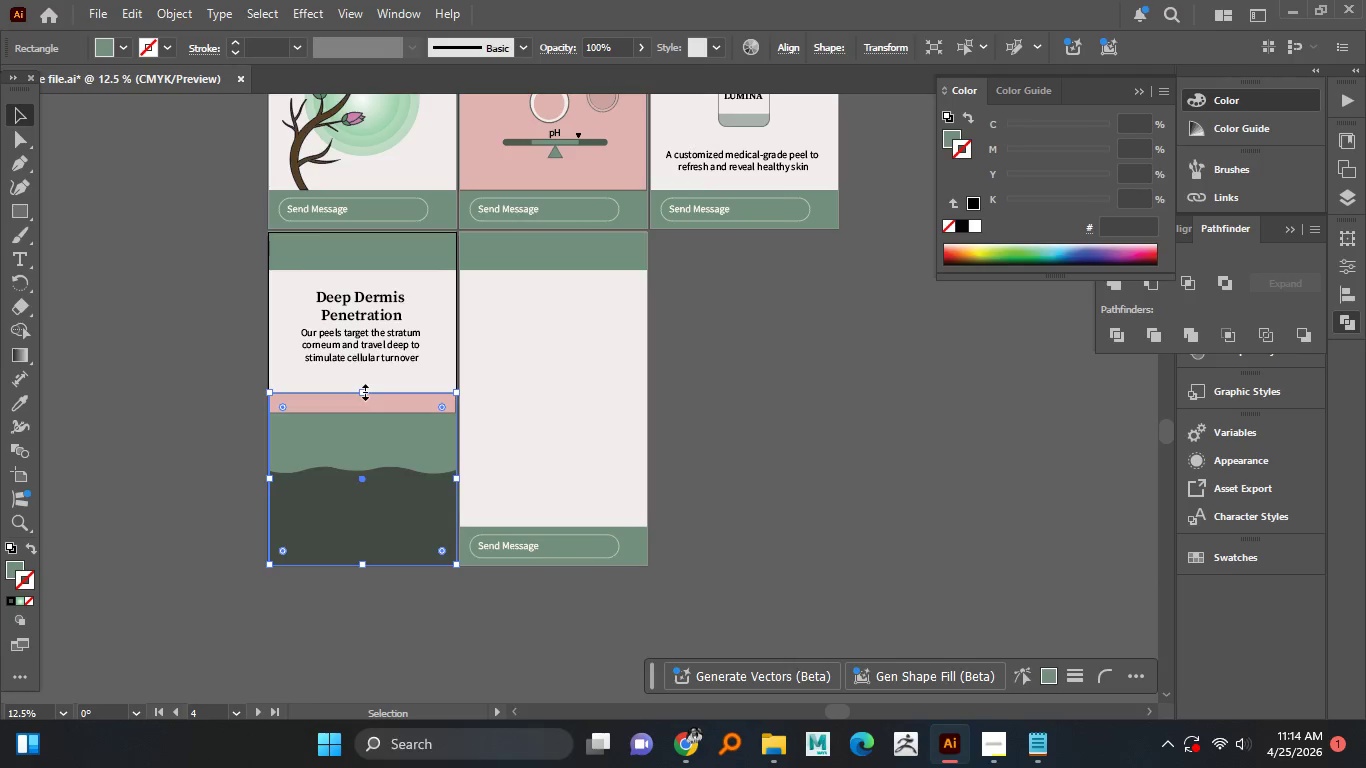 
left_click_drag(start_coordinate=[363, 390], to_coordinate=[363, 417])
 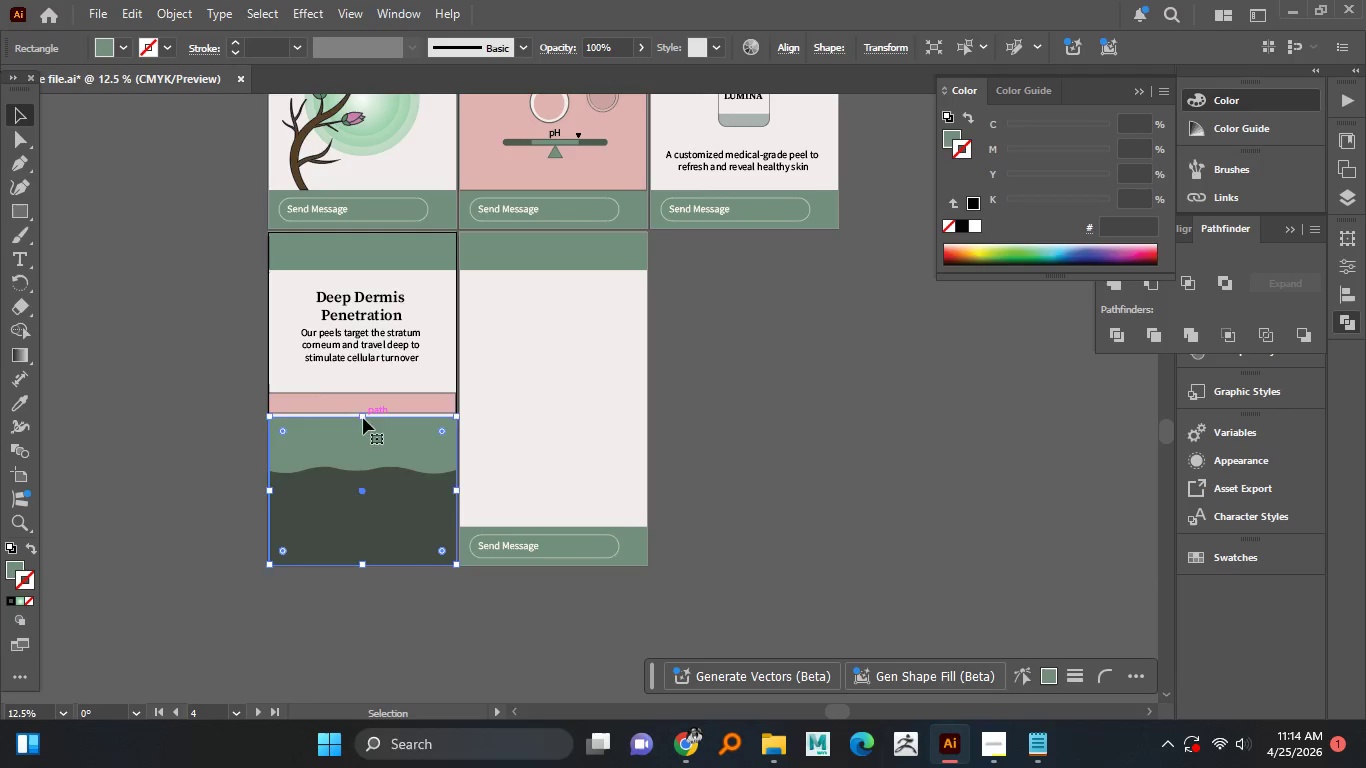 
hold_key(key=ControlLeft, duration=0.61)
 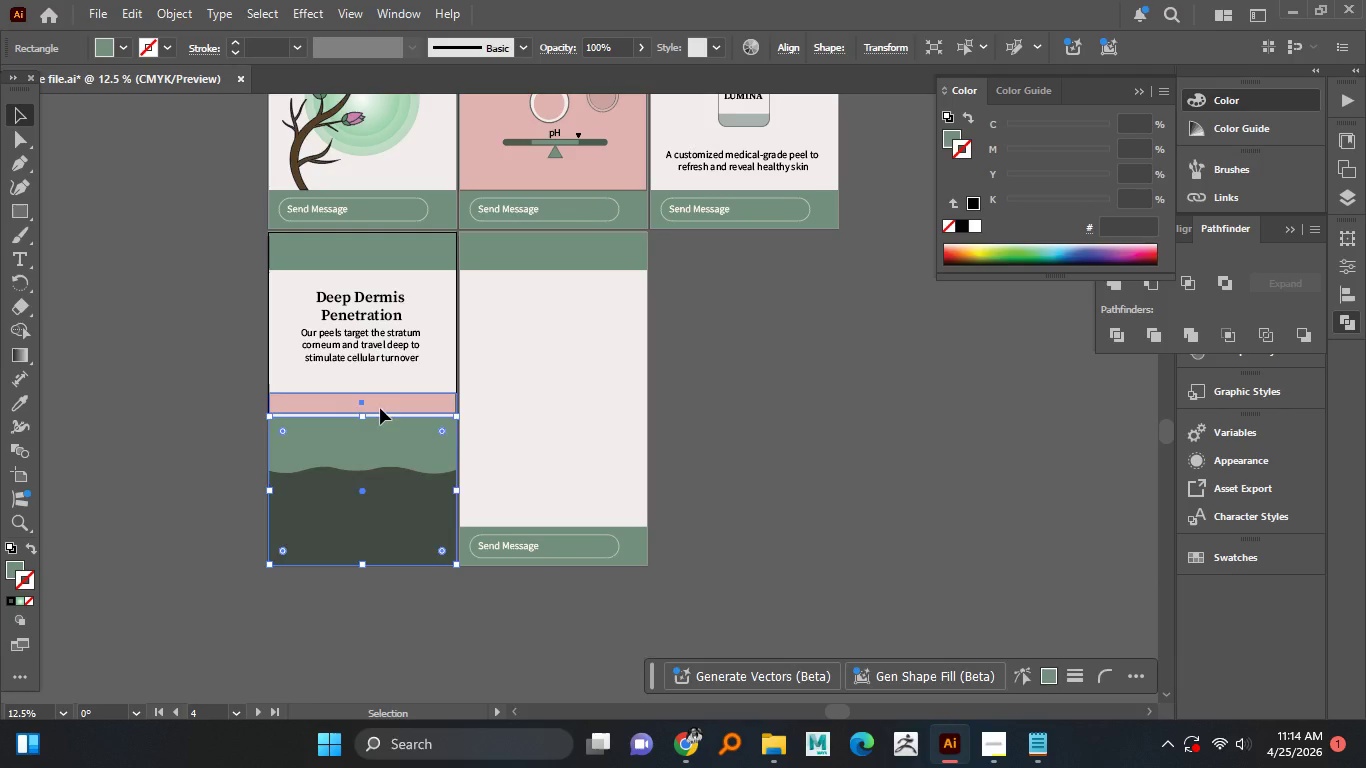 
left_click_drag(start_coordinate=[379, 404], to_coordinate=[380, 425])
 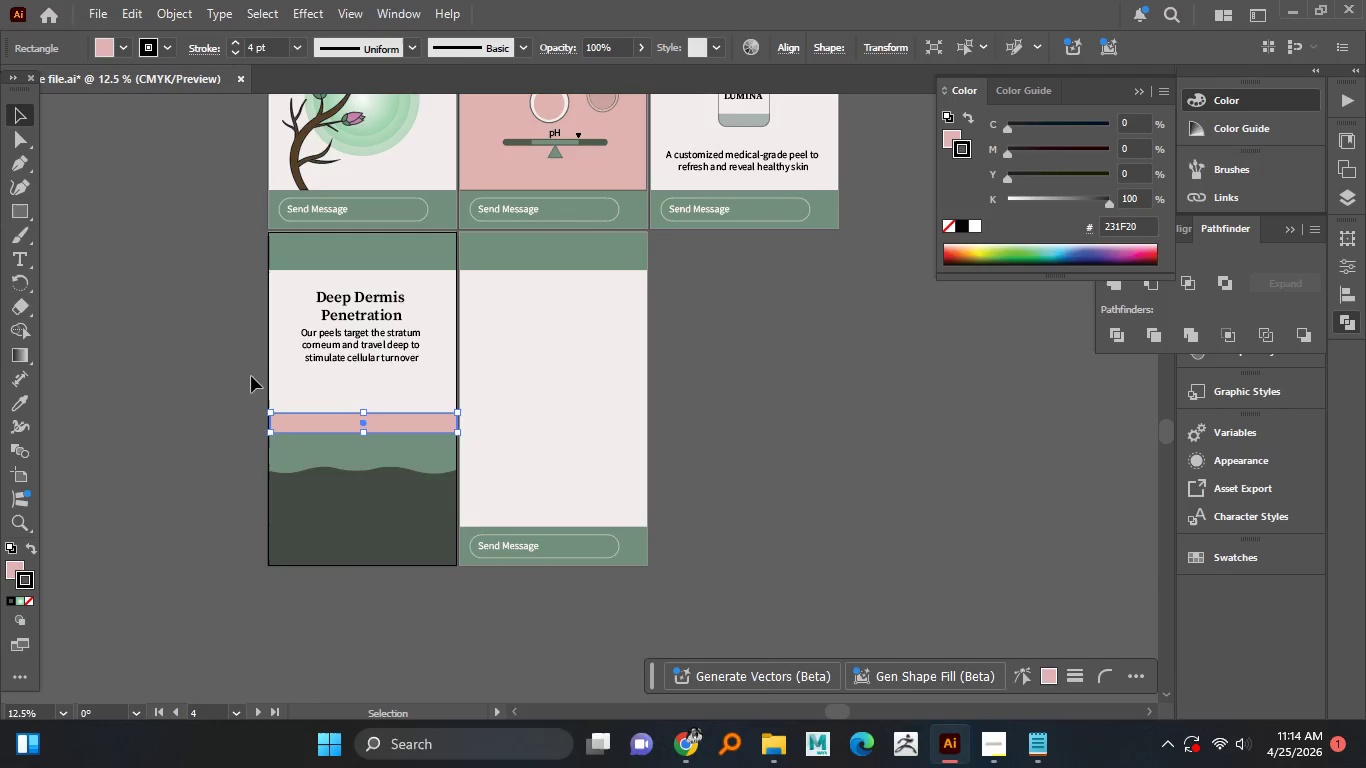 
left_click([251, 376])
 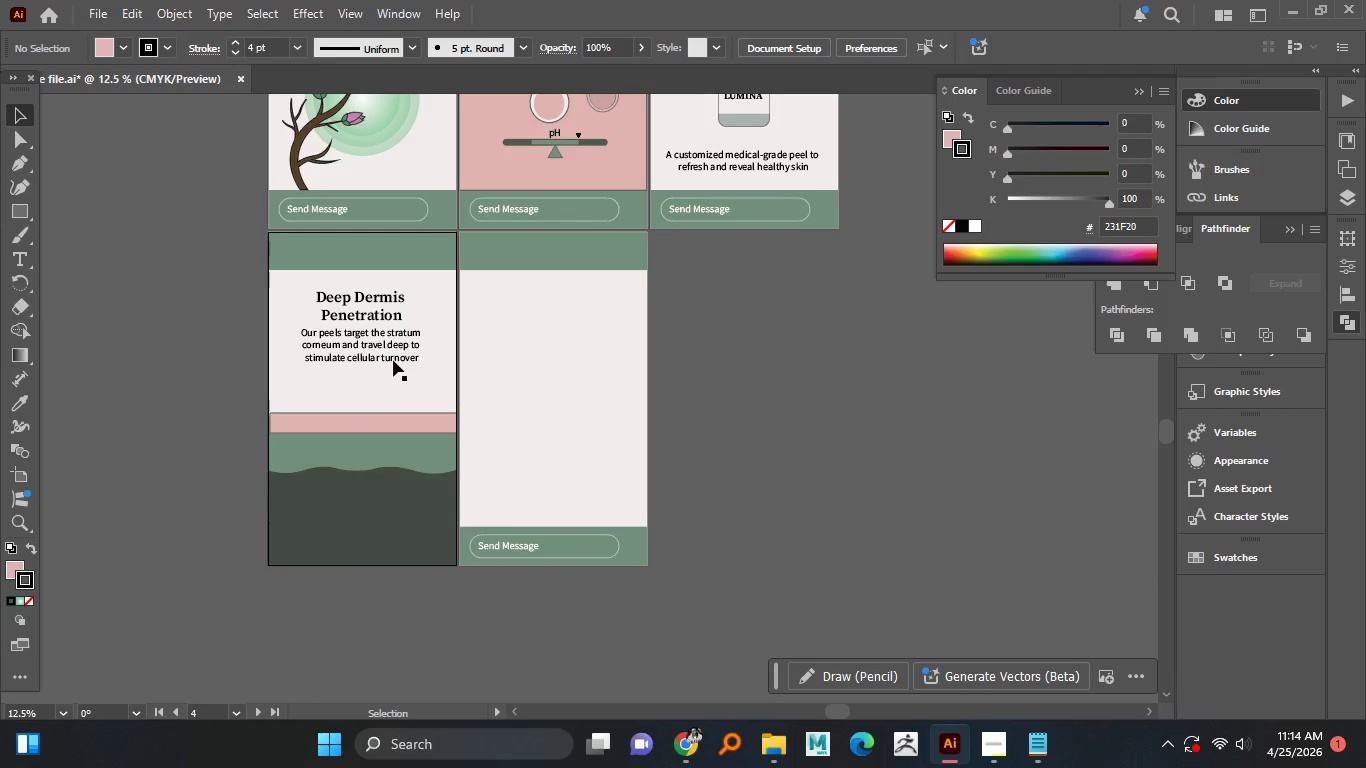 
hold_key(key=AltLeft, duration=0.58)
 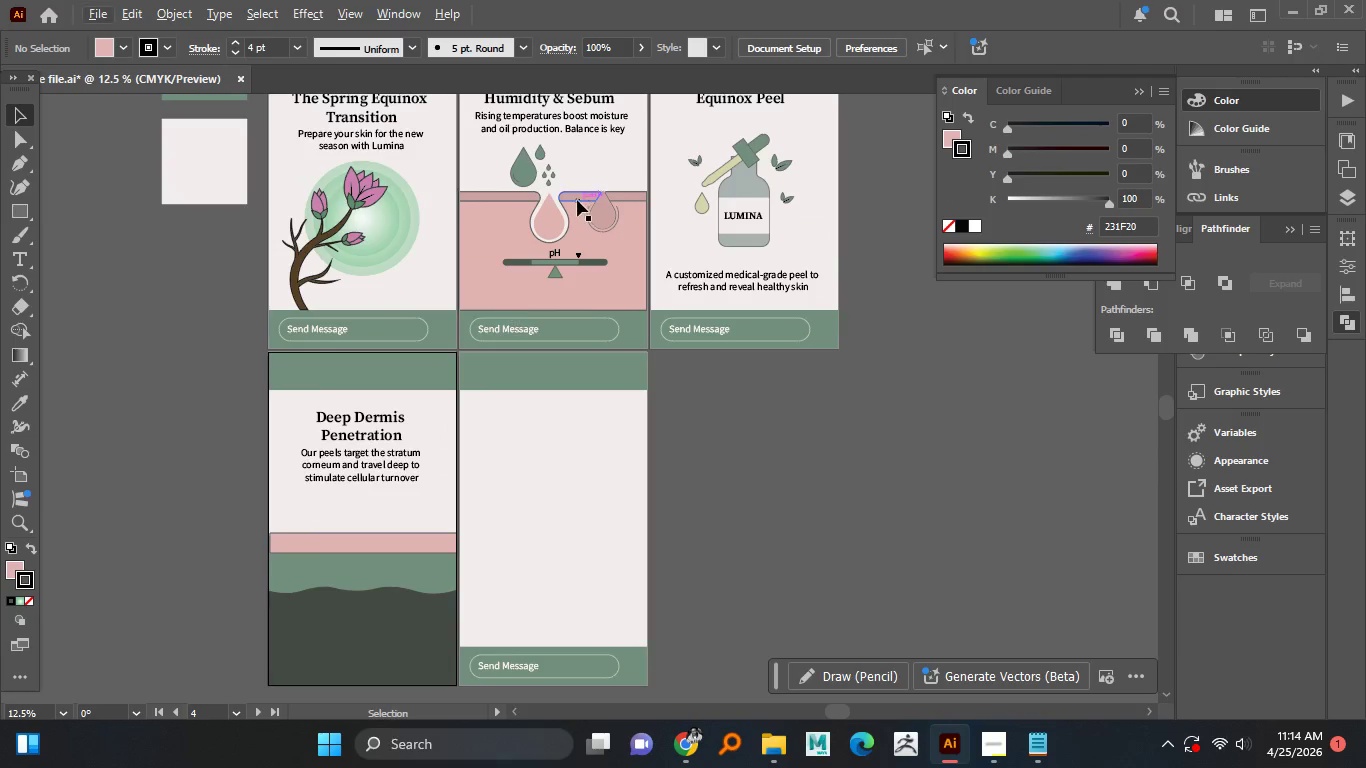 
mouse_move([556, 212])
 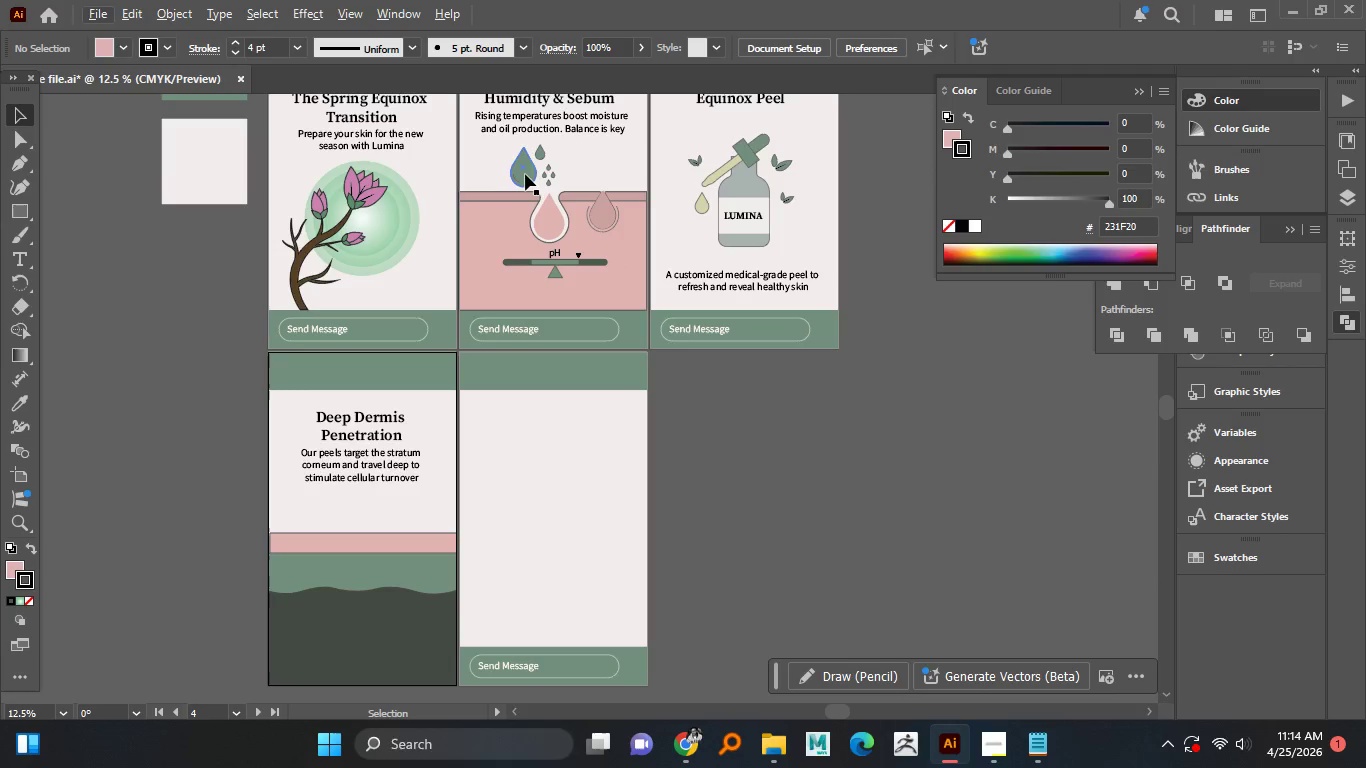 
left_click_drag(start_coordinate=[525, 174], to_coordinate=[400, 528])
 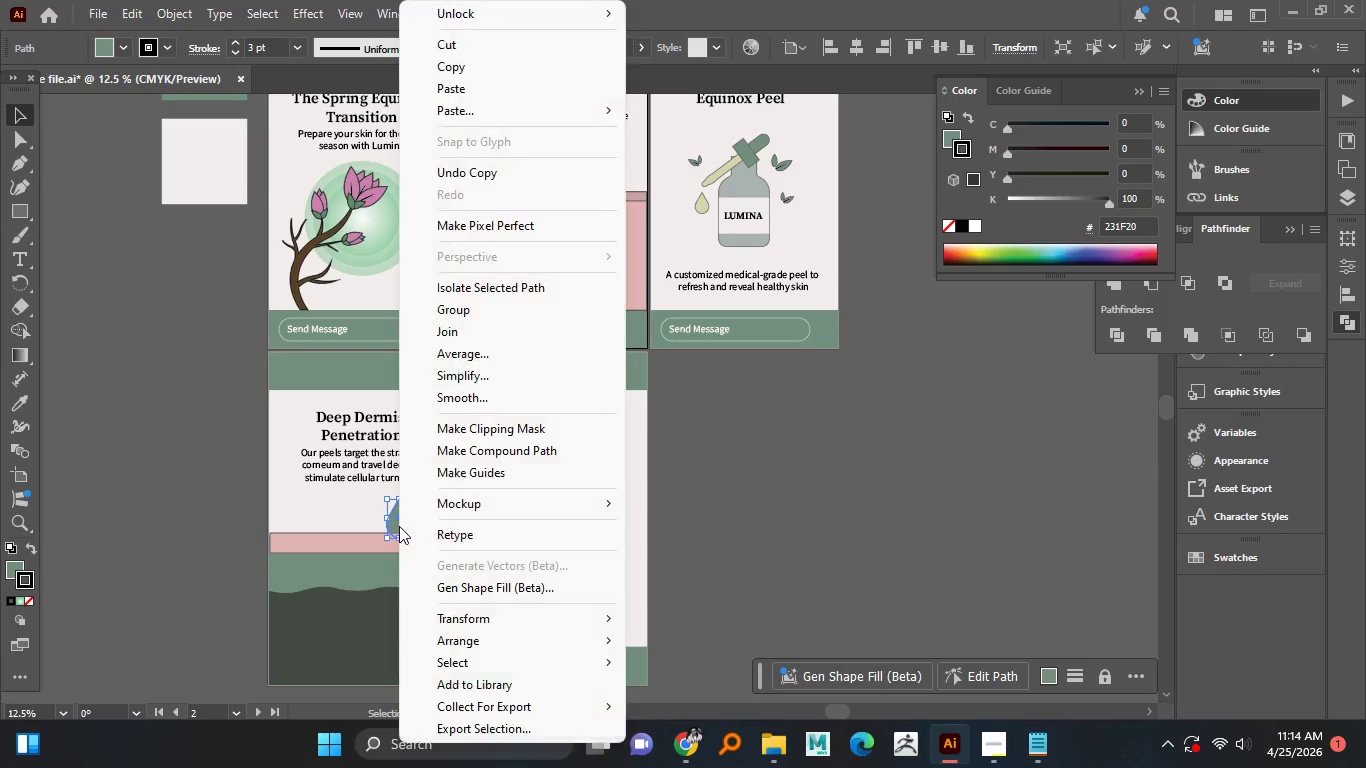 
hold_key(key=AltLeft, duration=1.51)
 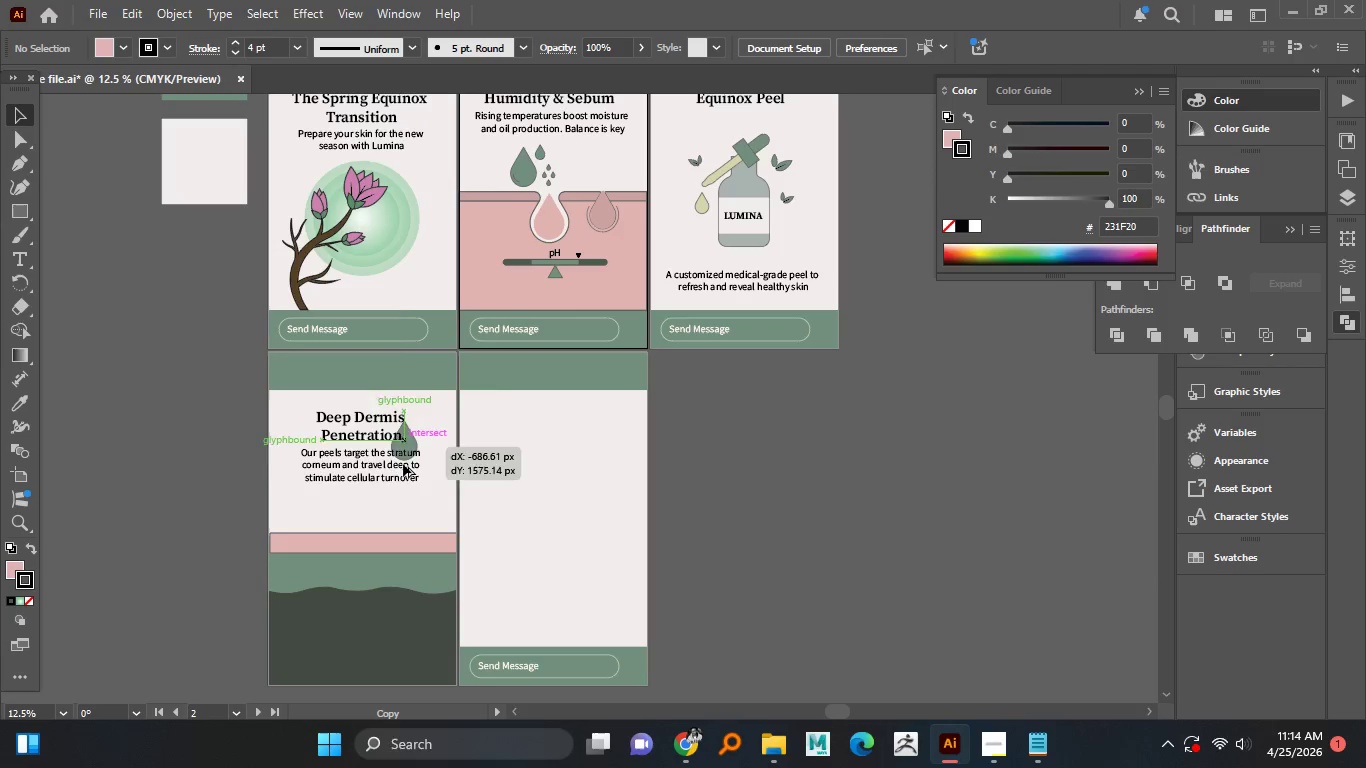 
hold_key(key=AltLeft, duration=1.5)
 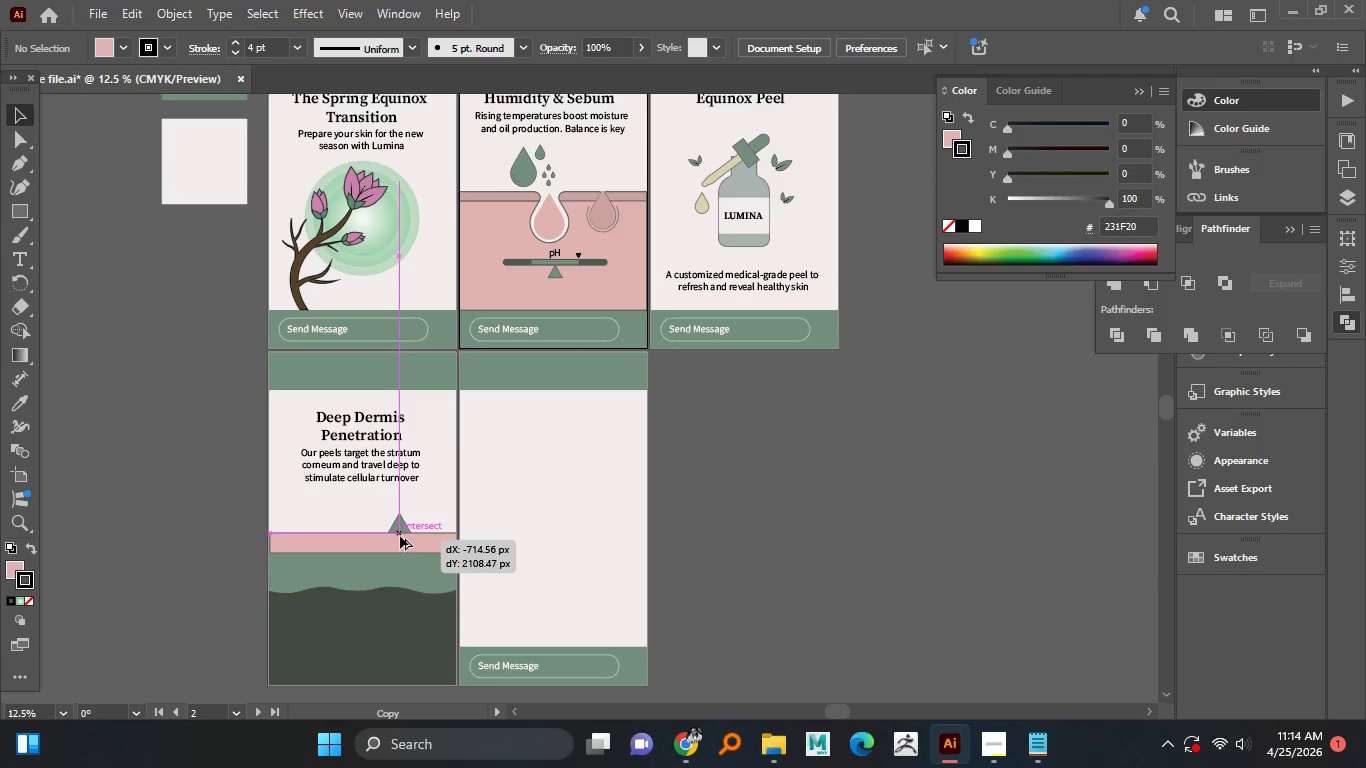 
hold_key(key=AltLeft, duration=1.5)
 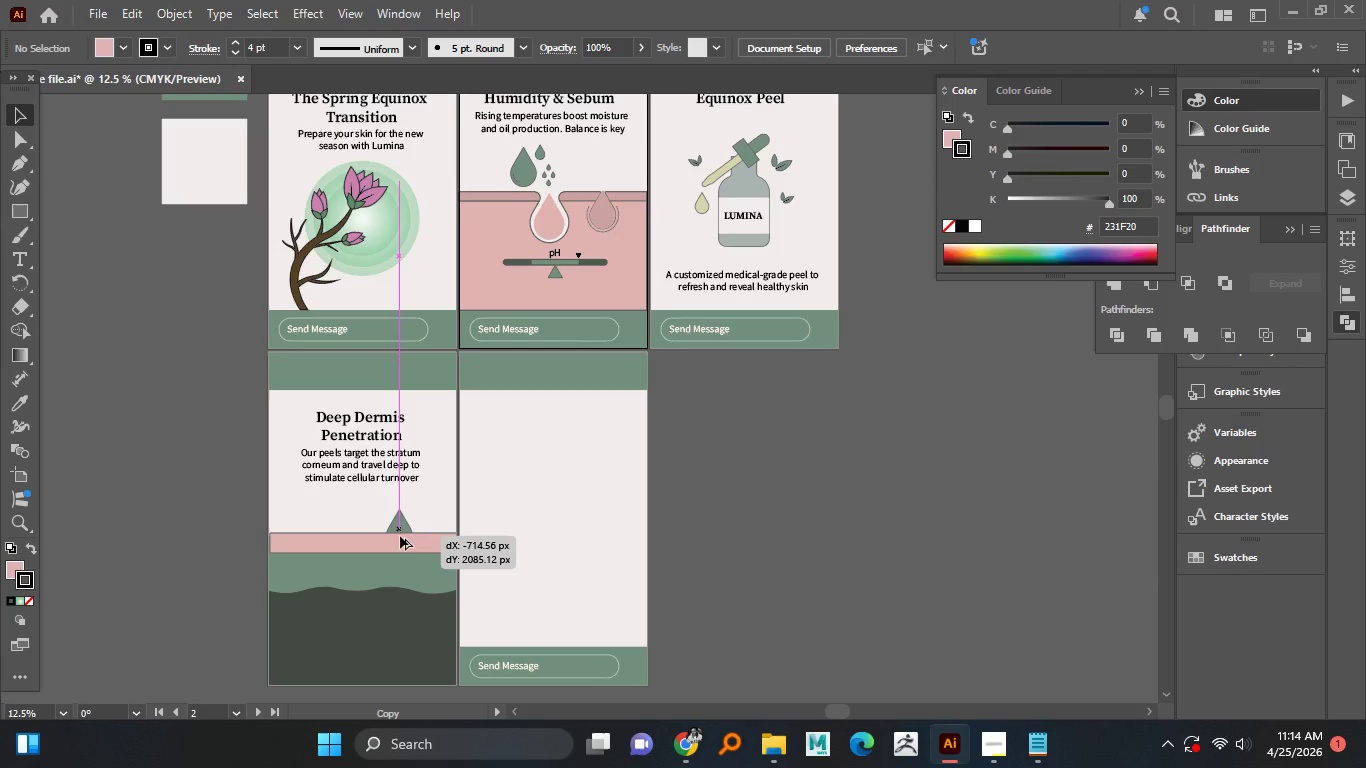 
hold_key(key=AltLeft, duration=1.5)
 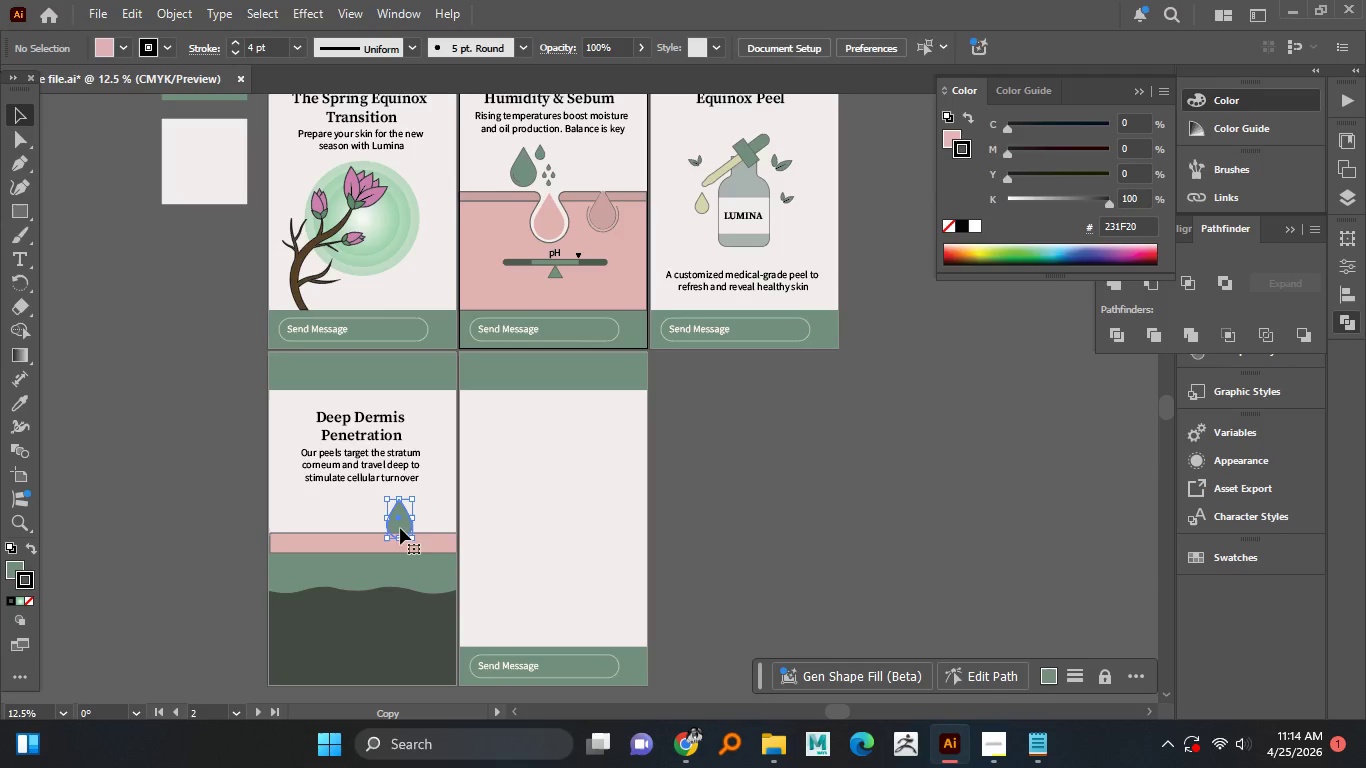 
key(Alt+AltLeft)
 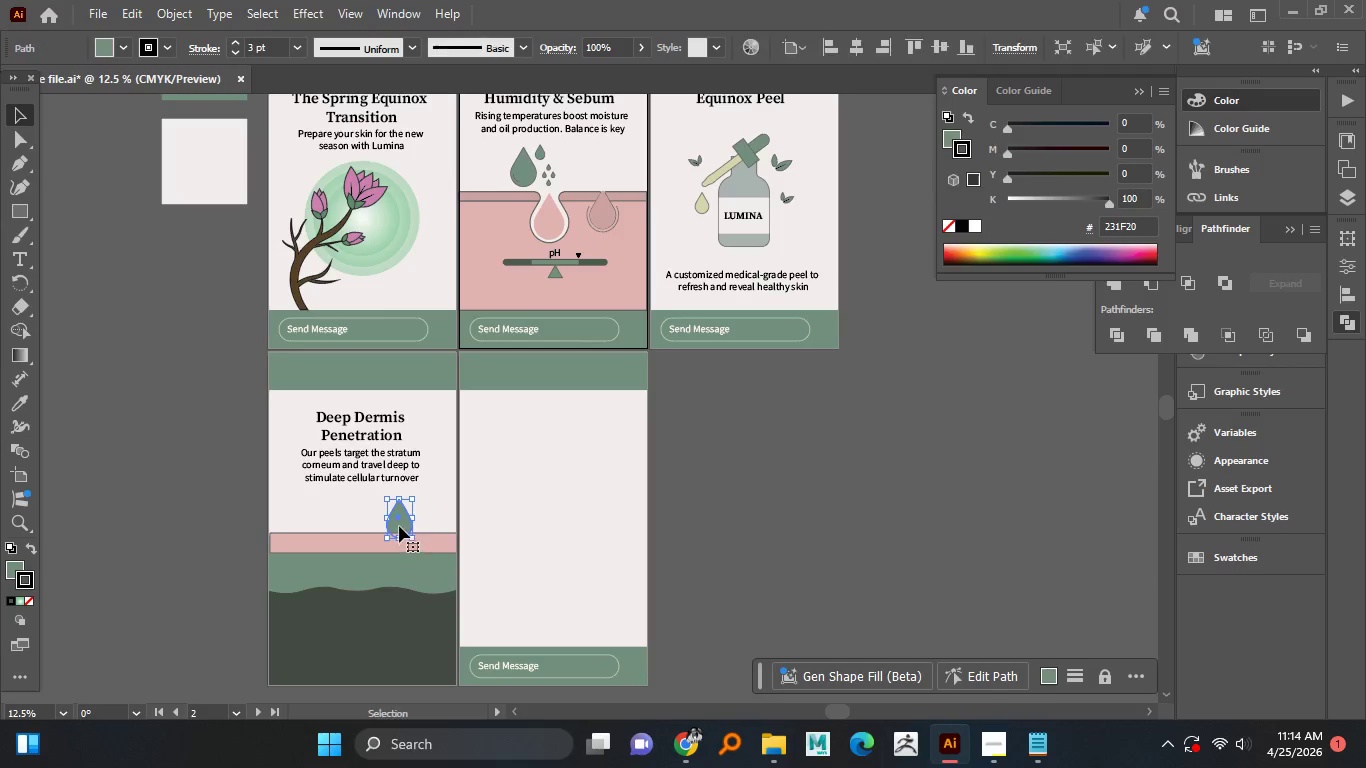 
key(Alt+AltLeft)
 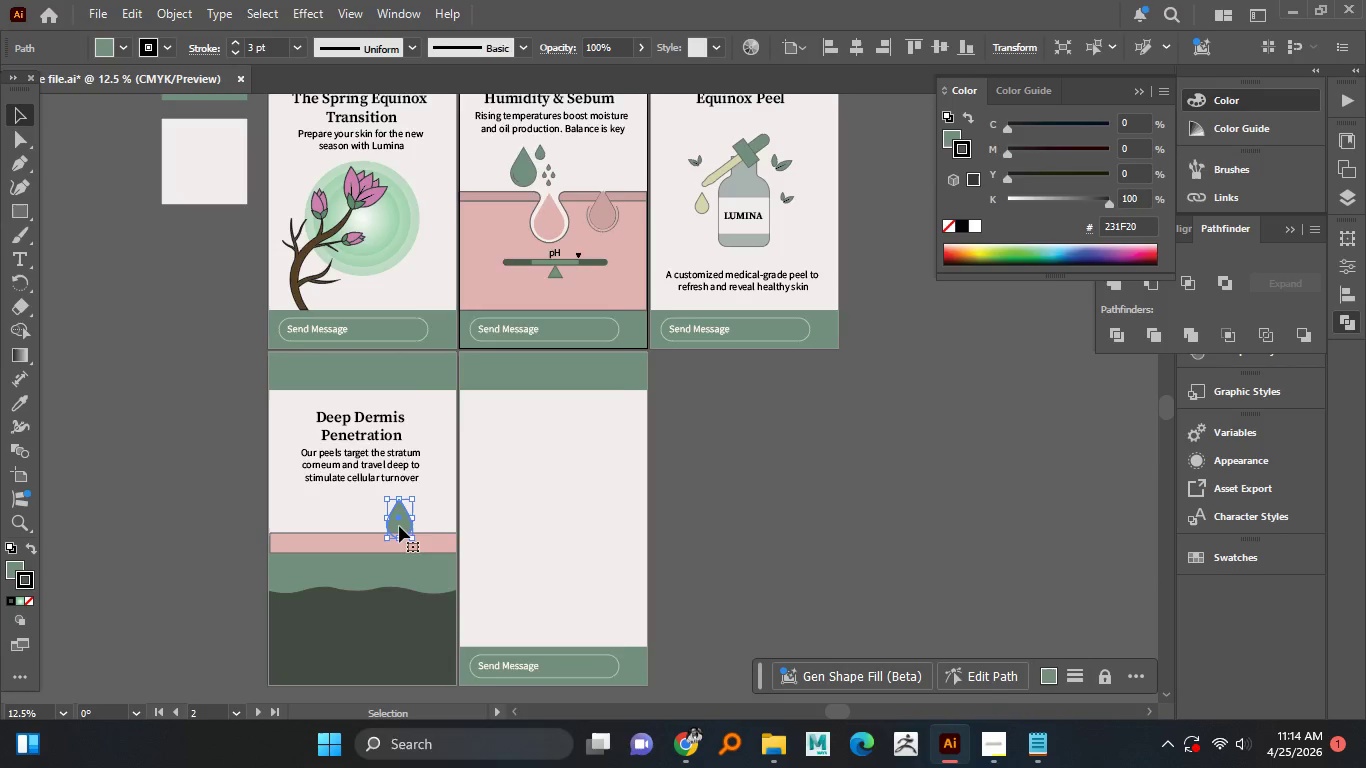 
right_click([399, 526])
 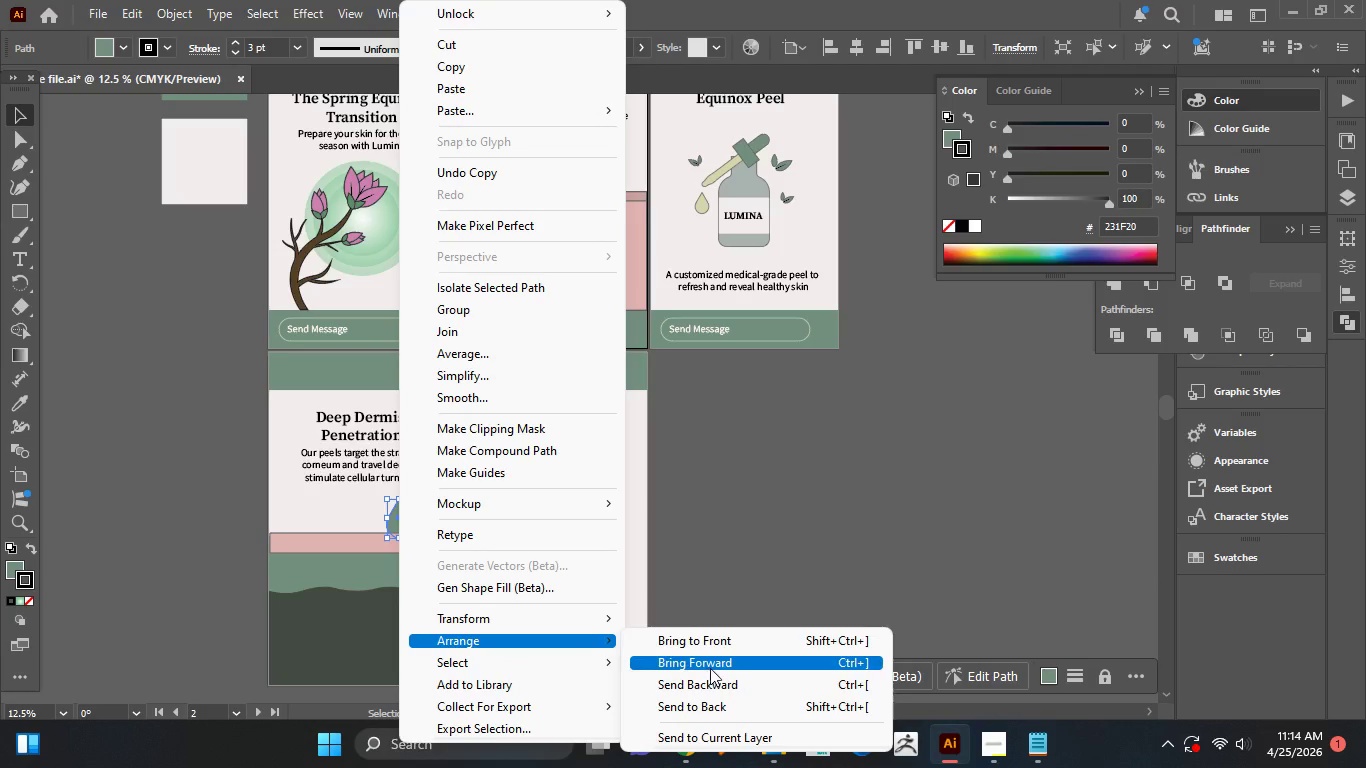 
left_click([713, 636])
 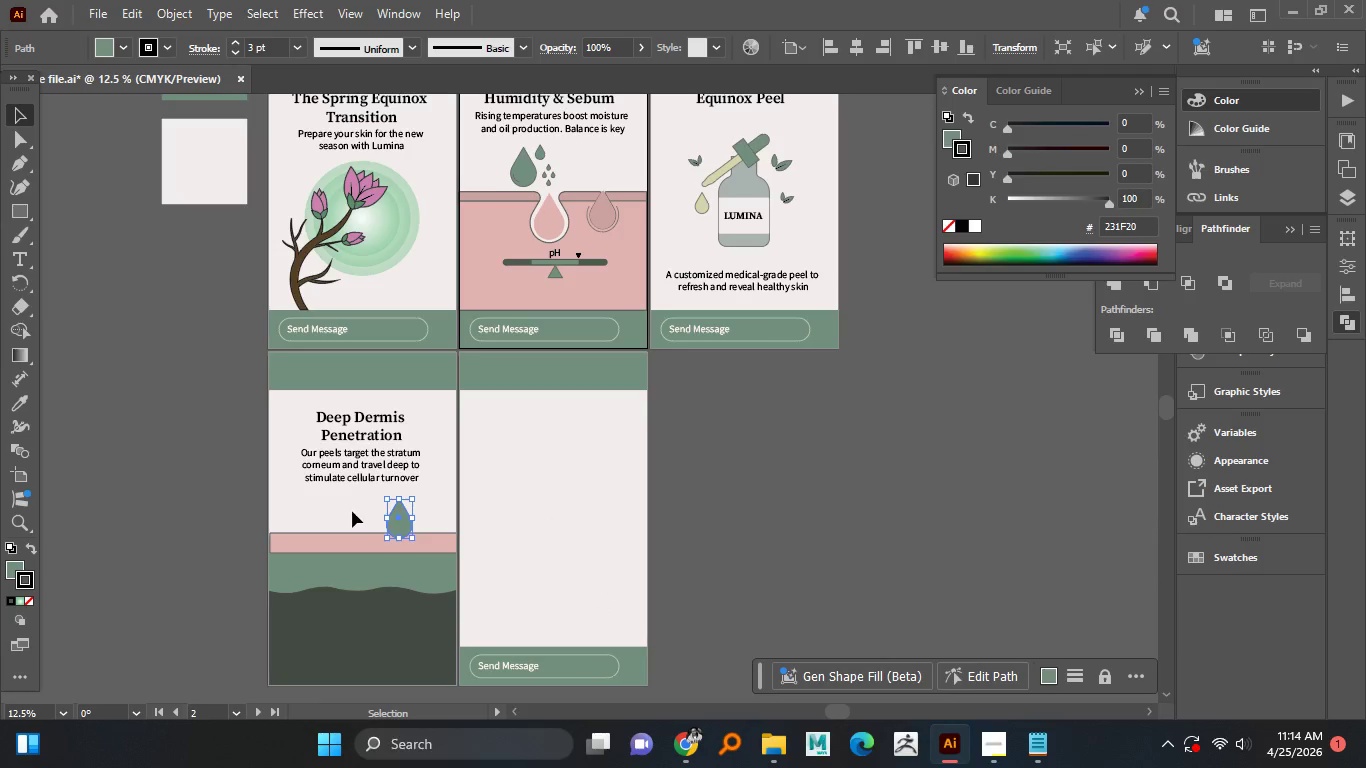 
wait(5.34)
 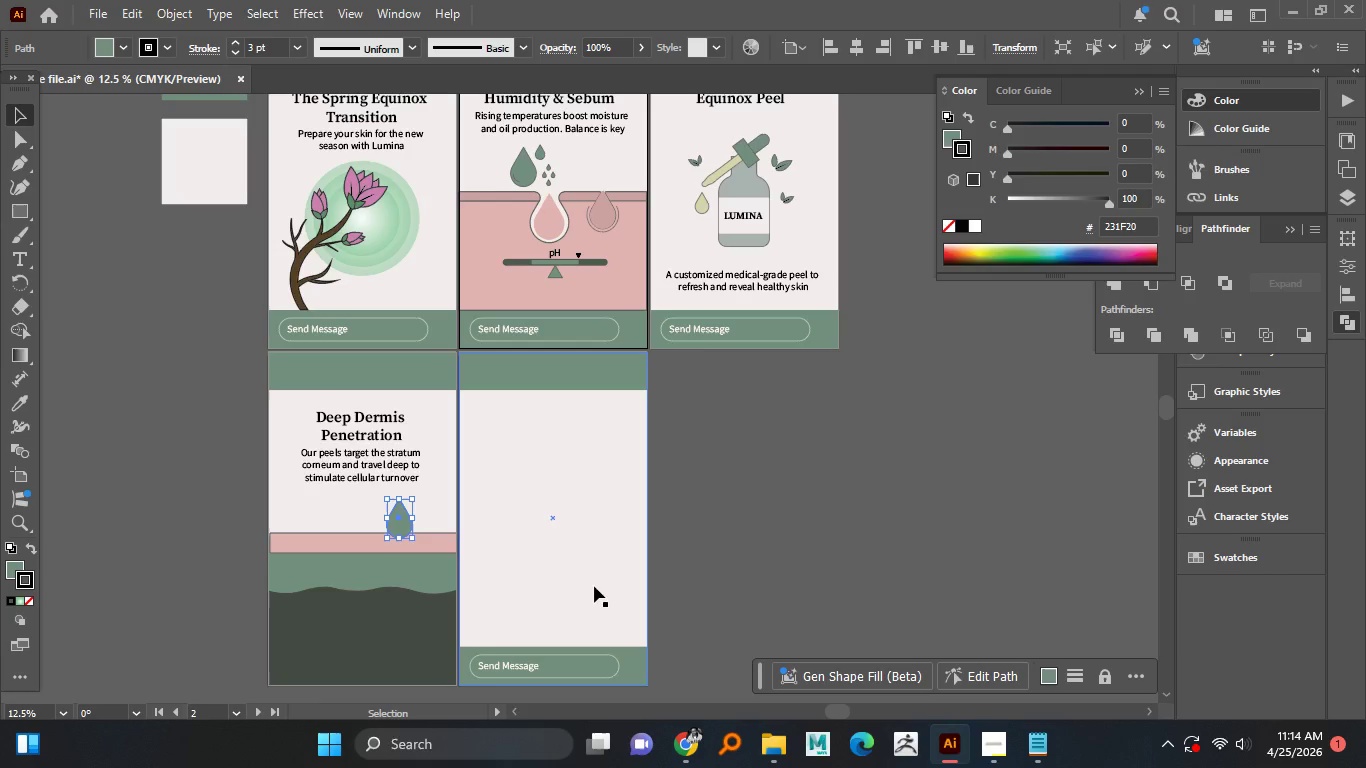 
left_click([856, 48])
 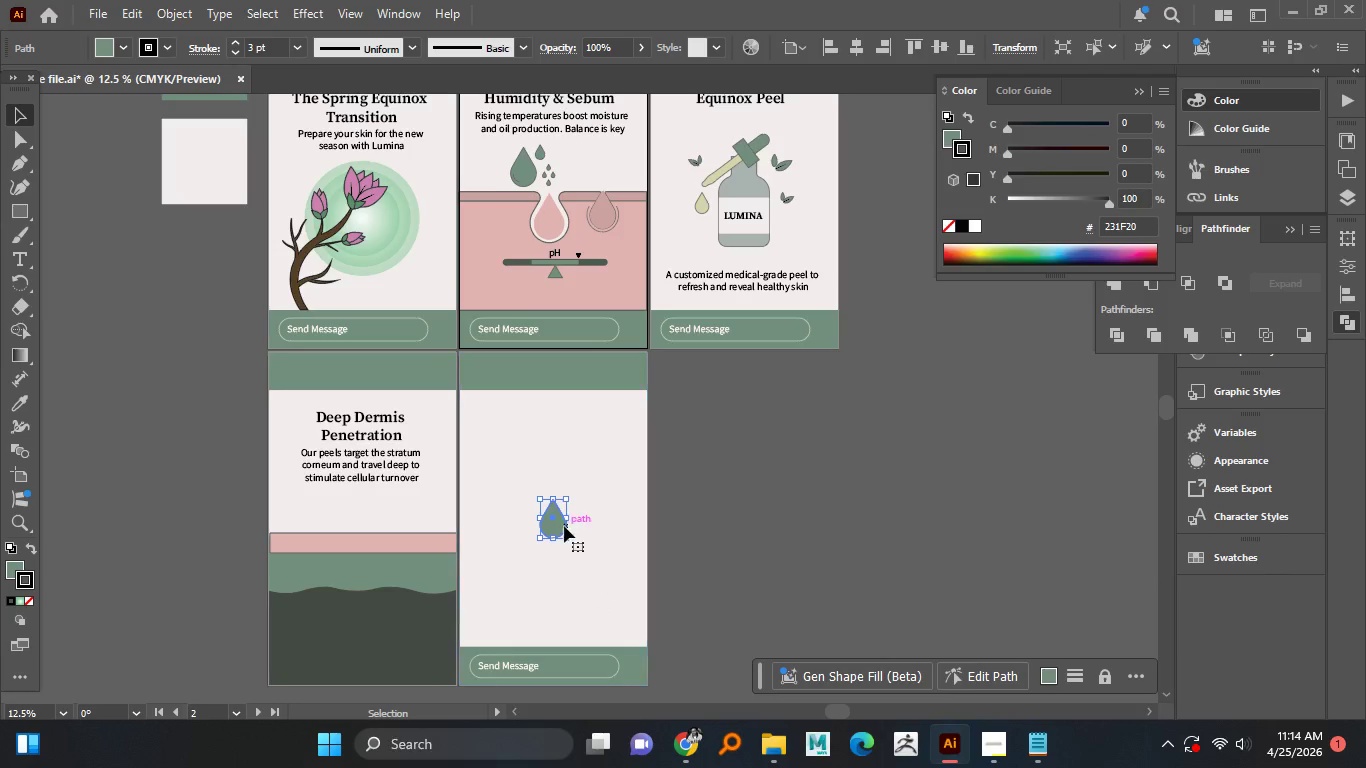 
left_click_drag(start_coordinate=[558, 528], to_coordinate=[366, 534])
 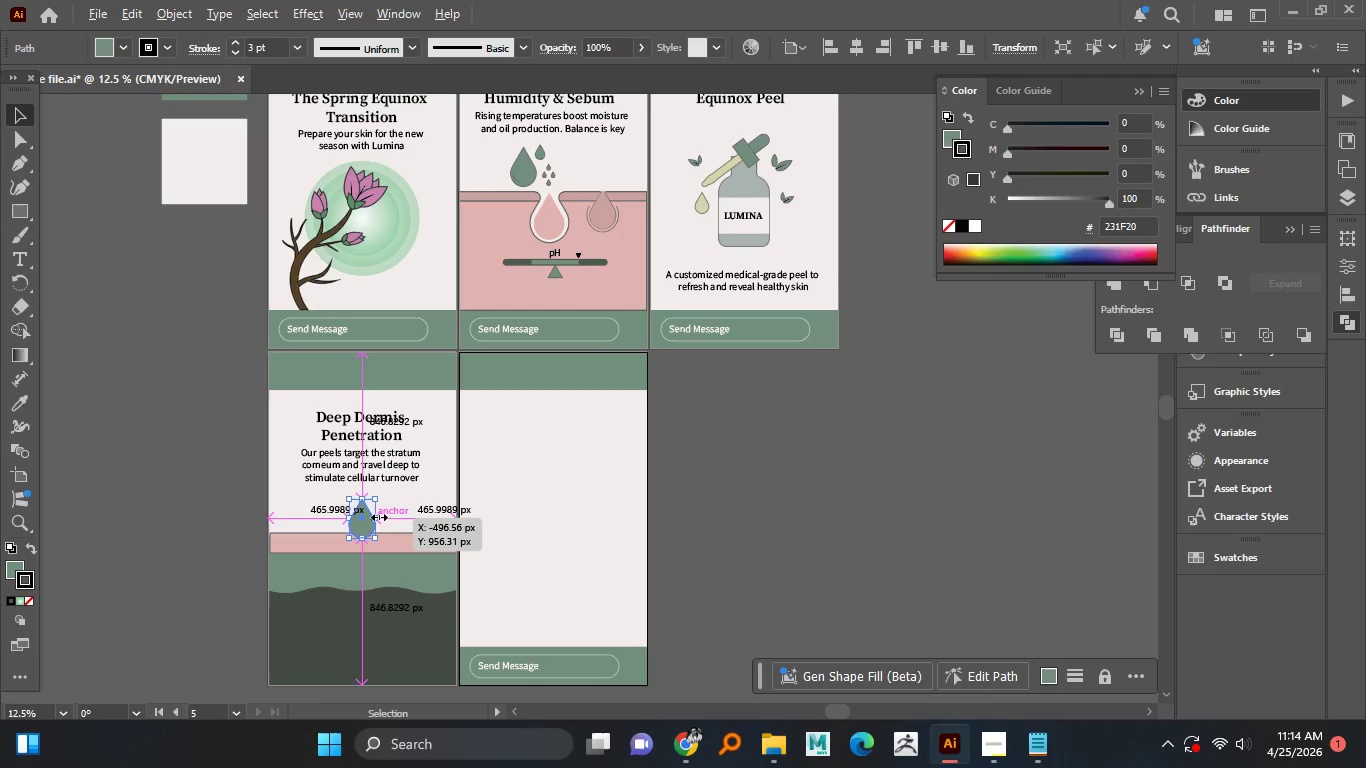 
hold_key(key=ShiftLeft, duration=1.53)
 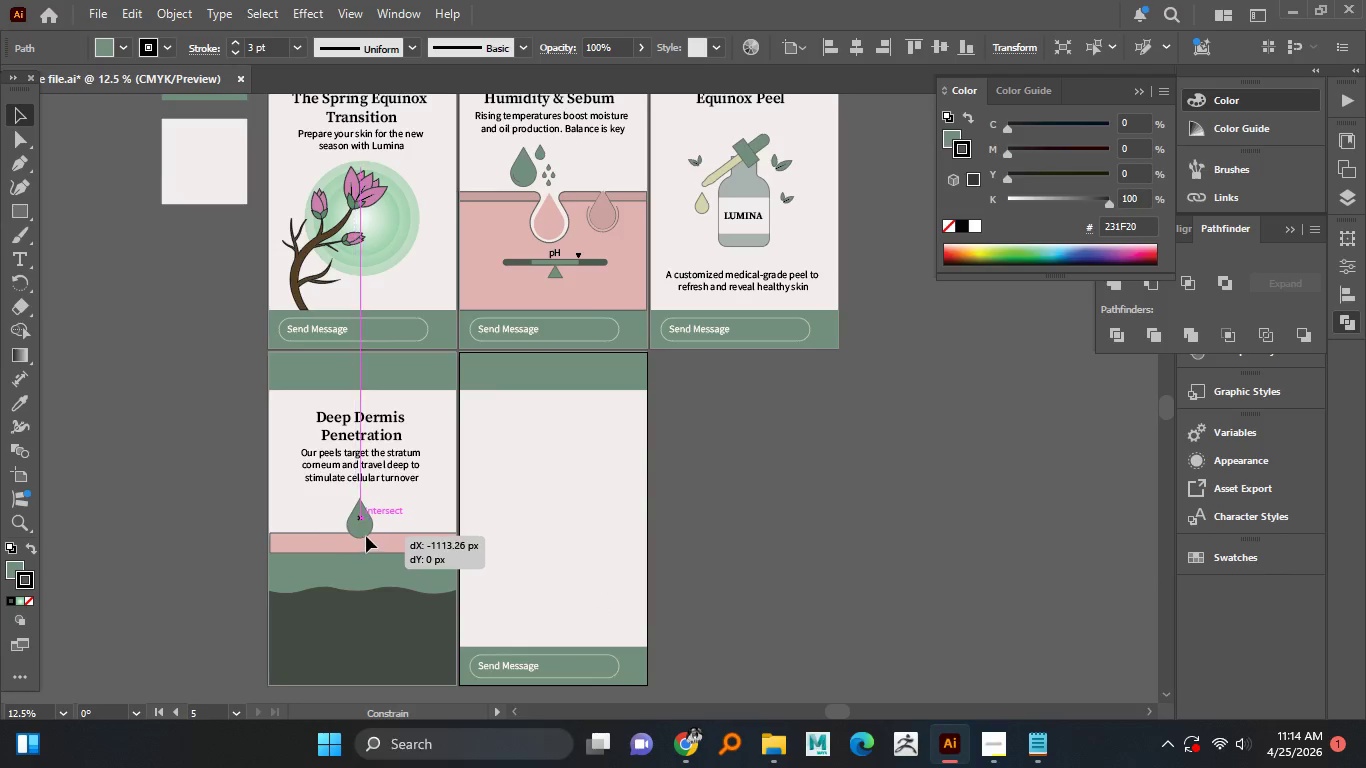 
hold_key(key=ShiftLeft, duration=1.5)
 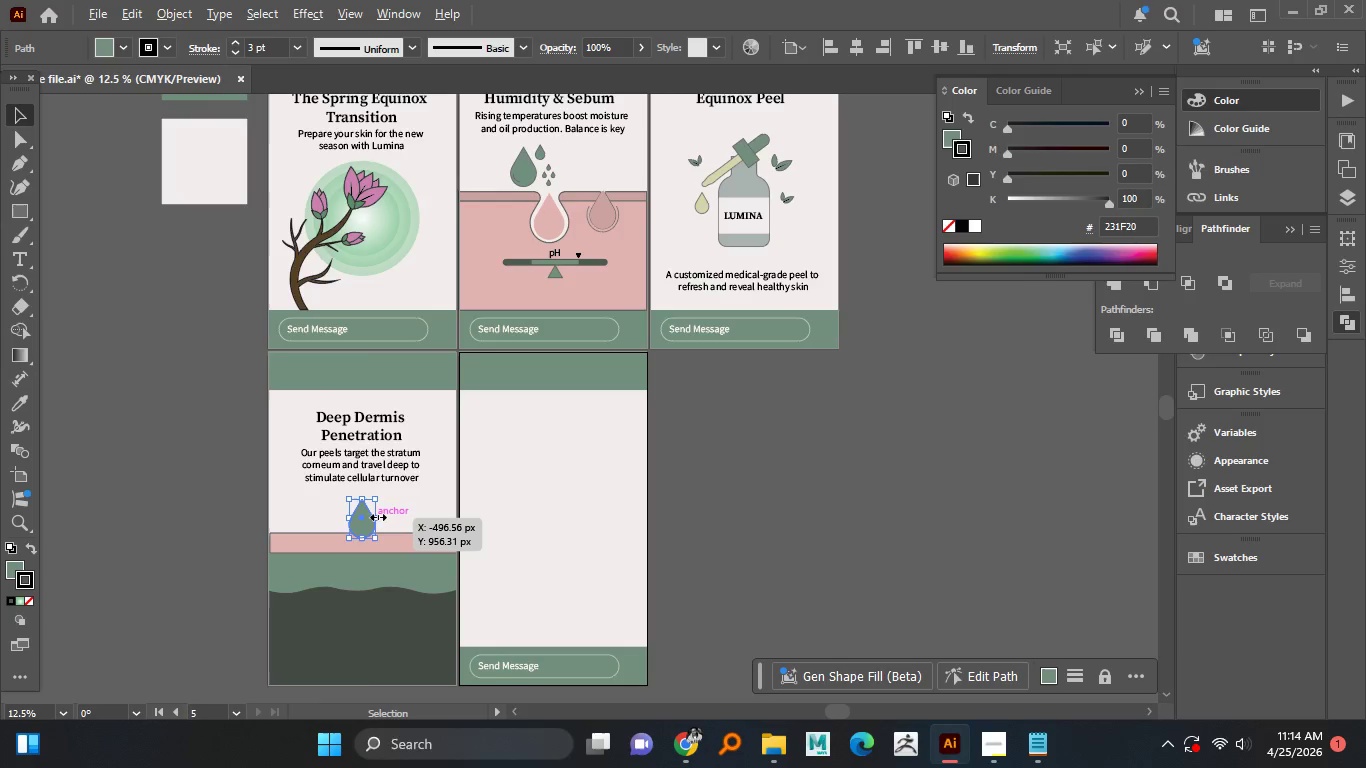 
hold_key(key=ShiftLeft, duration=0.34)
 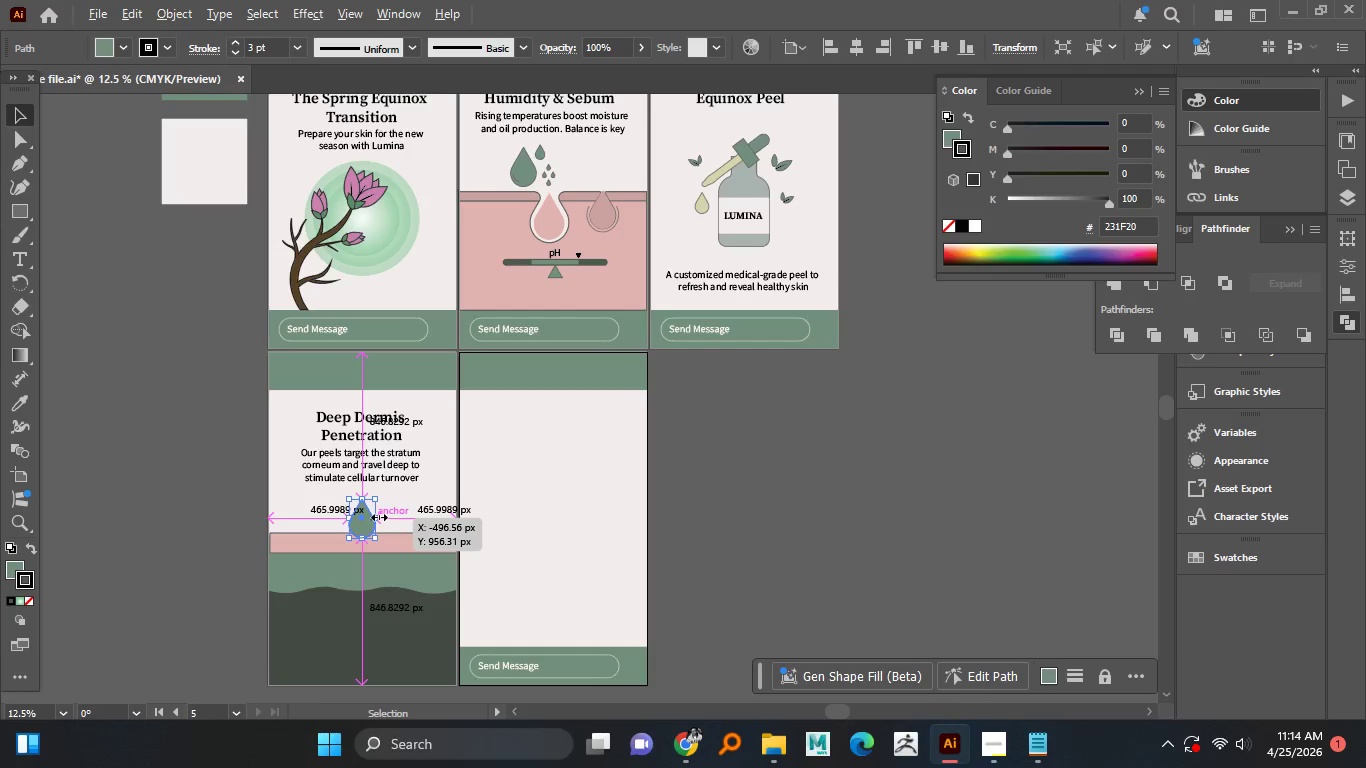 
hold_key(key=ShiftLeft, duration=1.52)
hold_key(key=AltLeft, duration=4.14)
left_click_drag(start_coordinate=[377, 515], to_coordinate=[383, 518])
 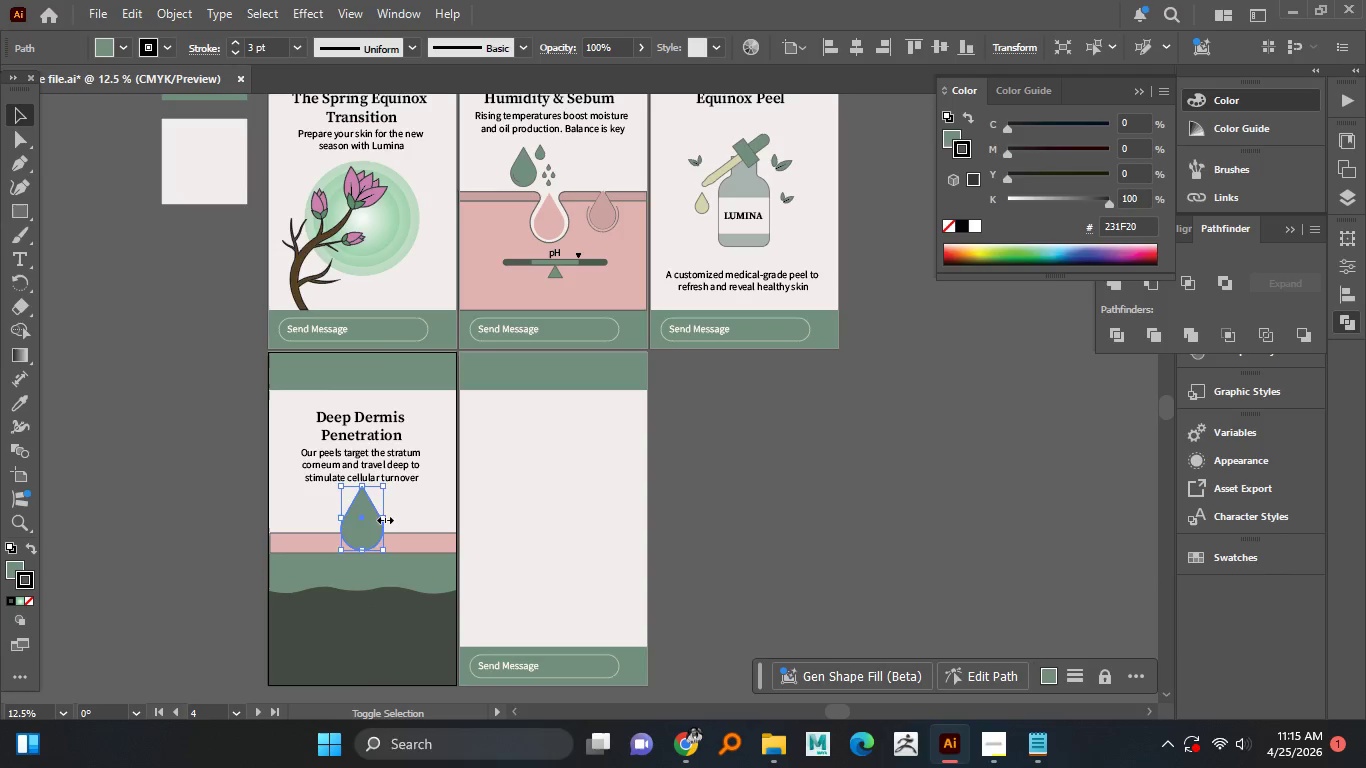 
hold_key(key=ShiftLeft, duration=1.5)
 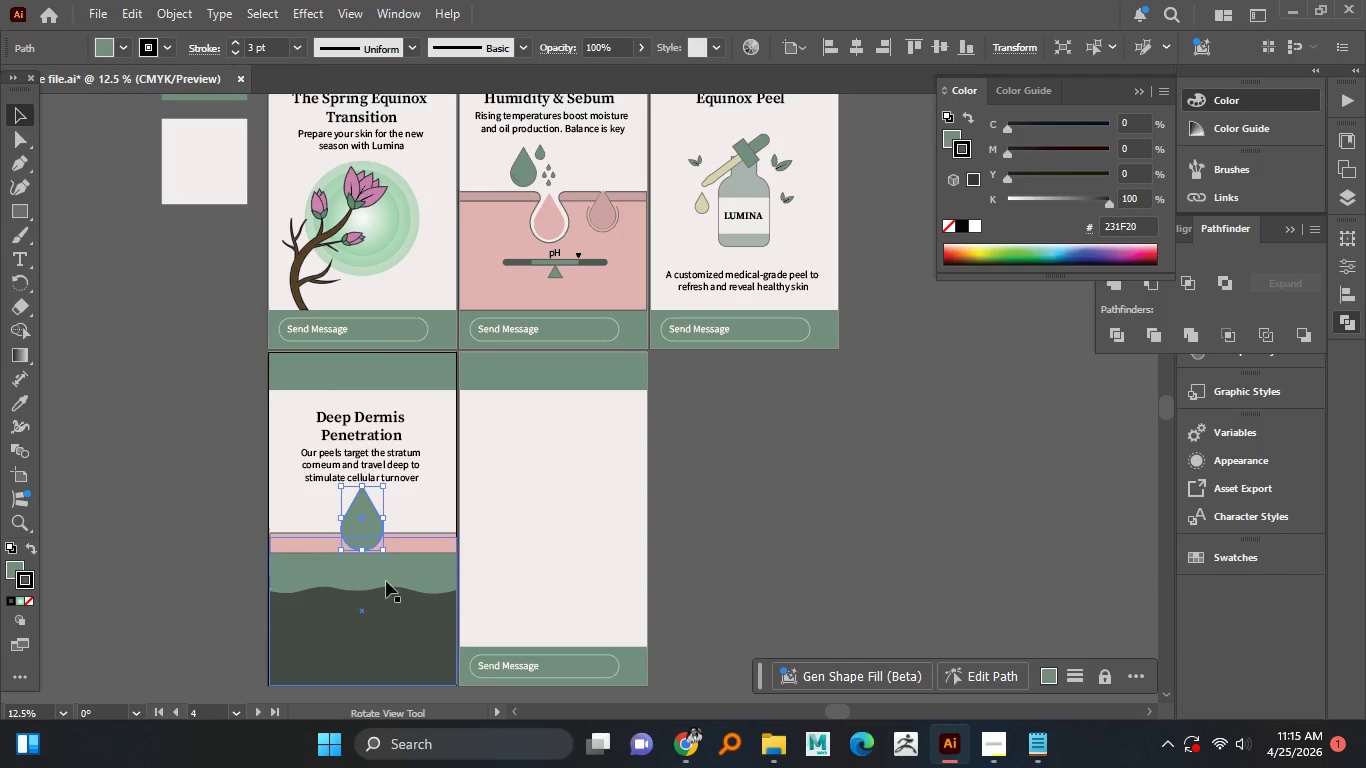 
hold_key(key=ShiftLeft, duration=1.12)
 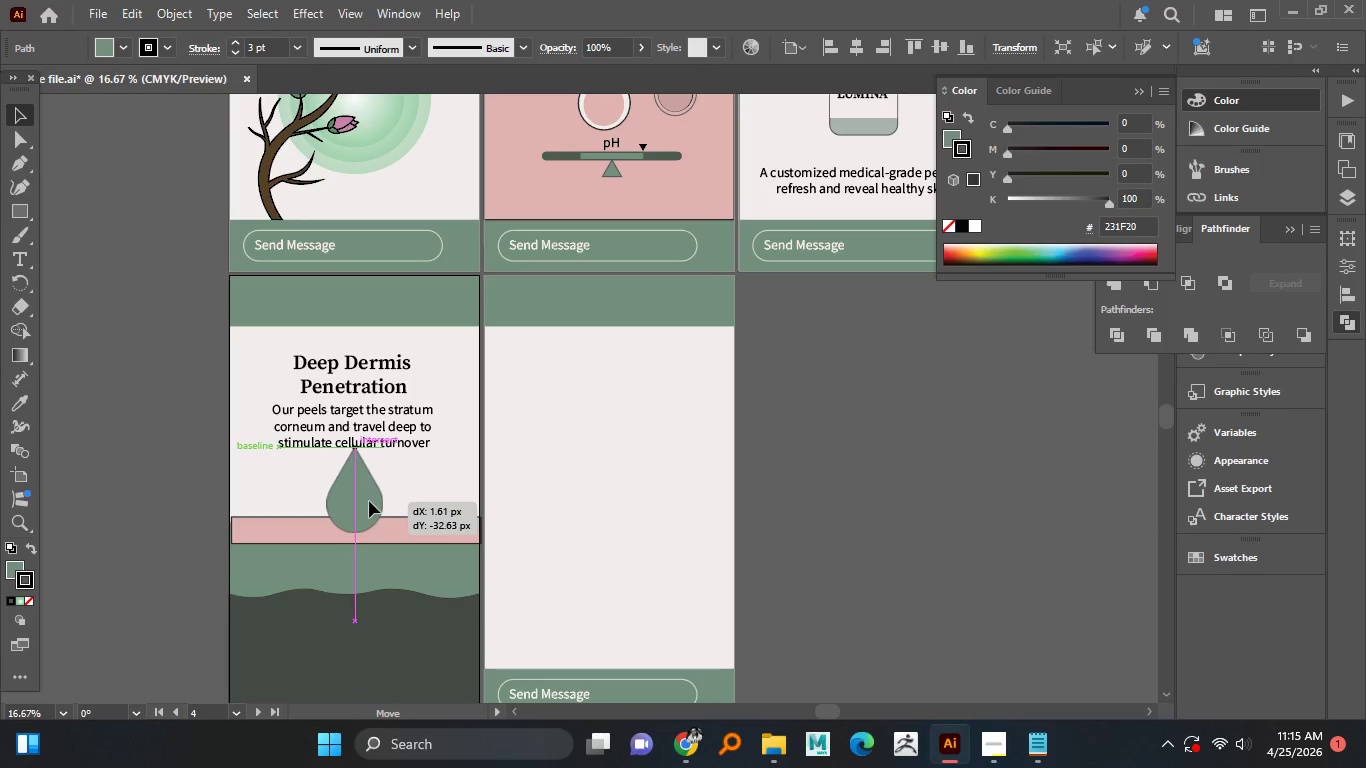 
hold_key(key=ShiftLeft, duration=4.59)
 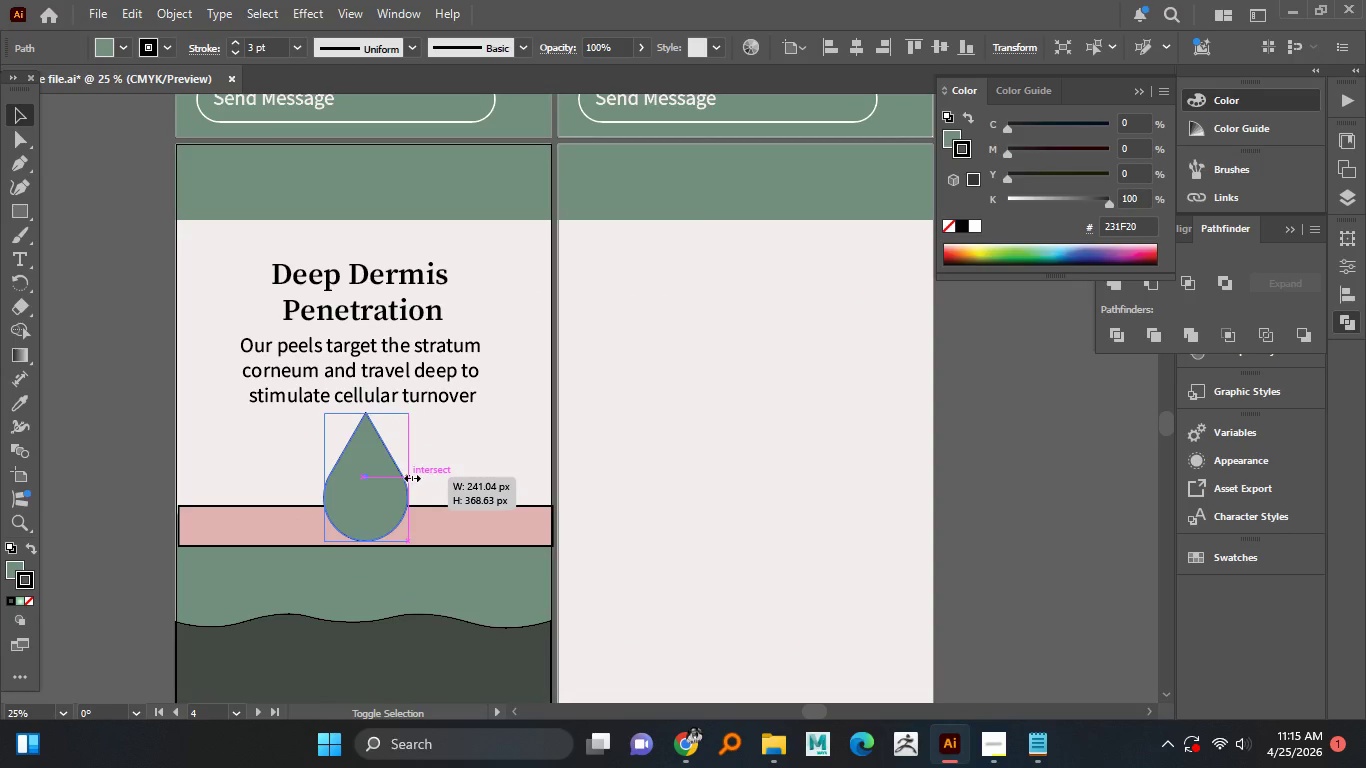 
scroll: coordinate [385, 581], scroll_direction: up, amount: 1.0
 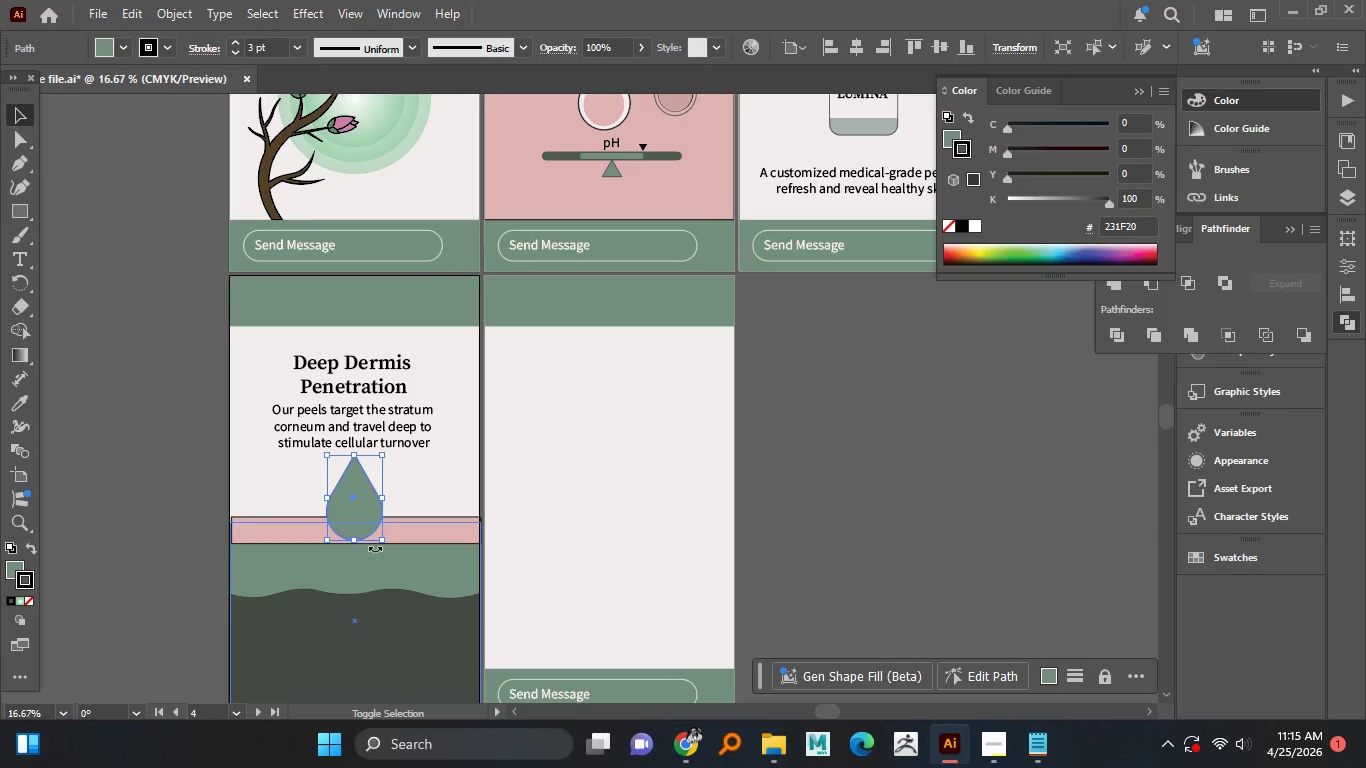 
hold_key(key=AltLeft, duration=1.51)
scroll: coordinate [419, 513], scroll_direction: down, amount: 2.0
 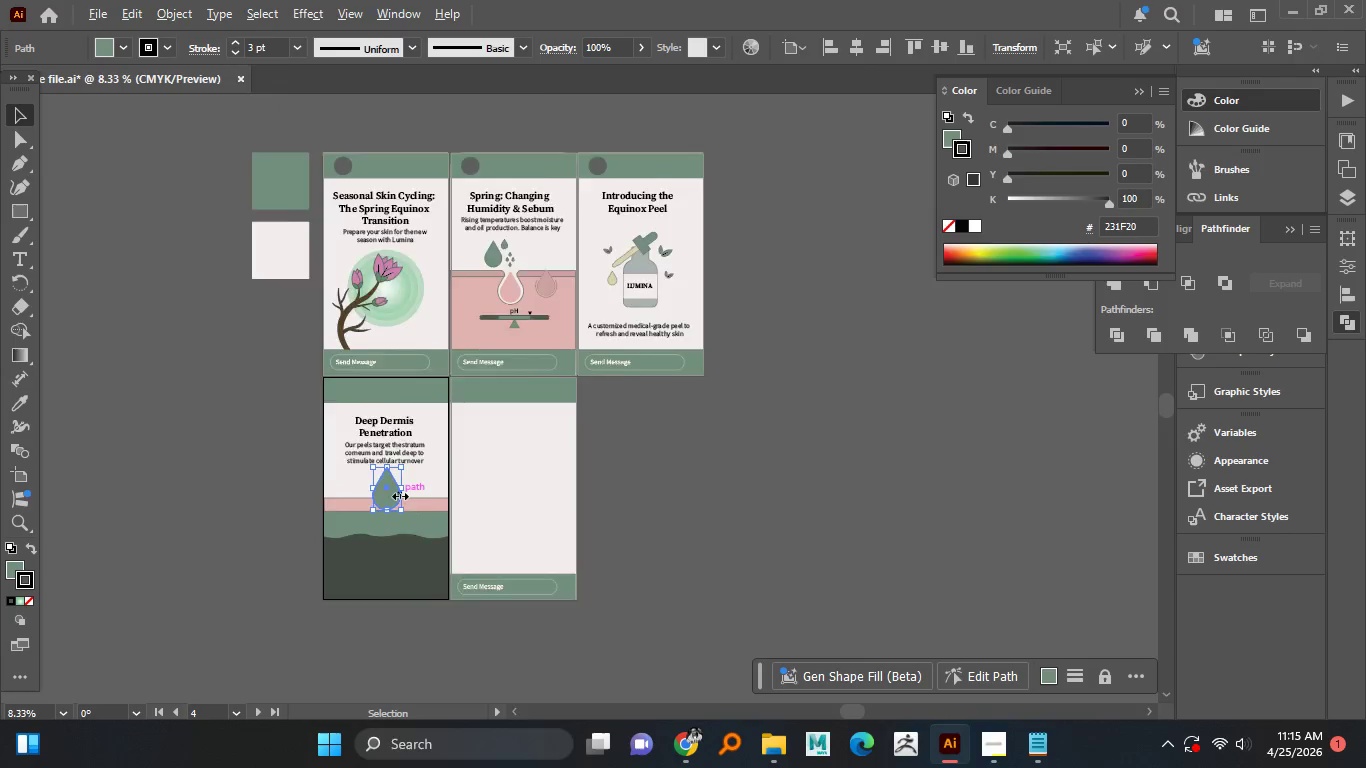 
hold_key(key=AltLeft, duration=1.94)
 